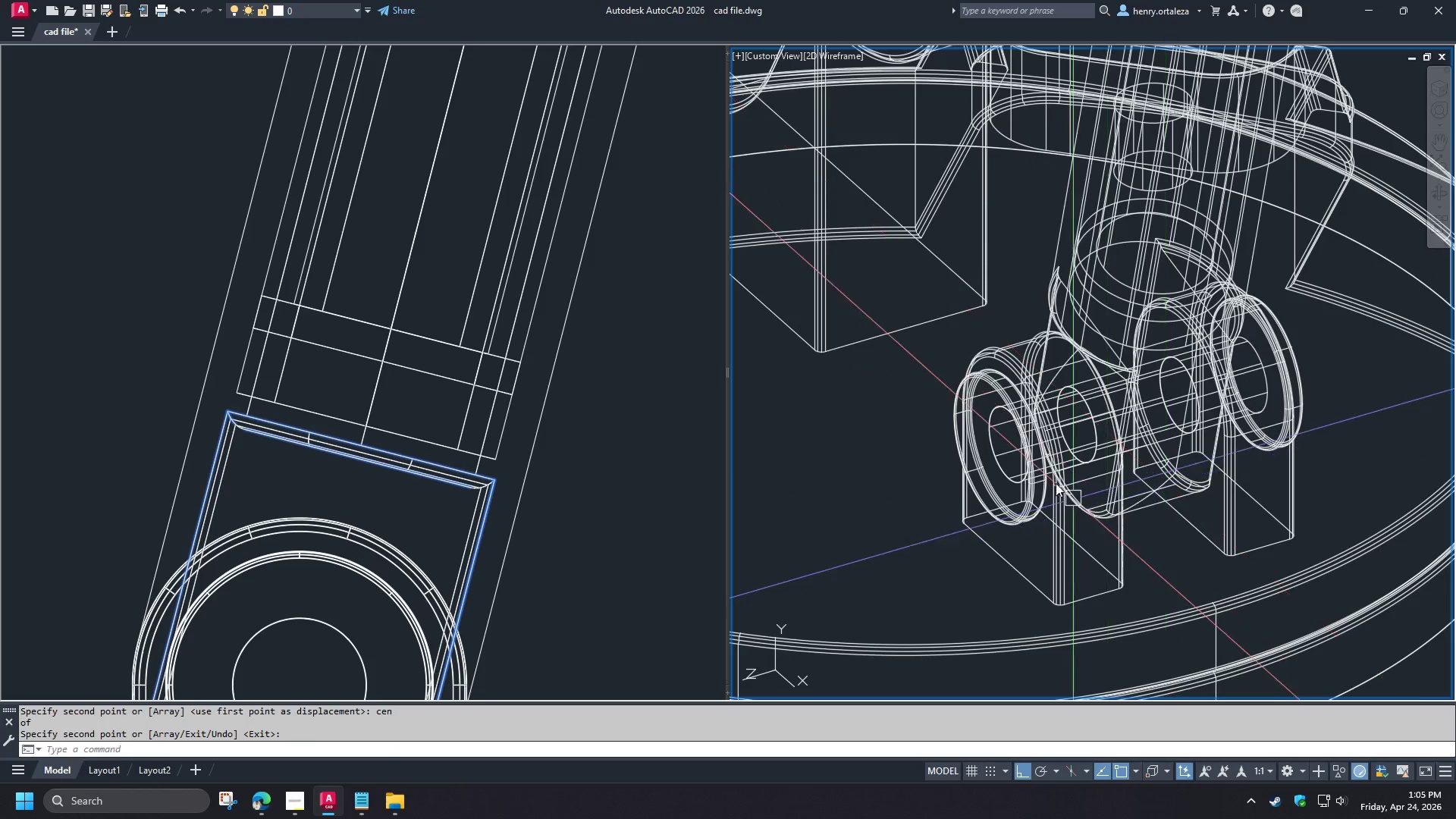 
scroll: coordinate [1012, 457], scroll_direction: up, amount: 2.0
 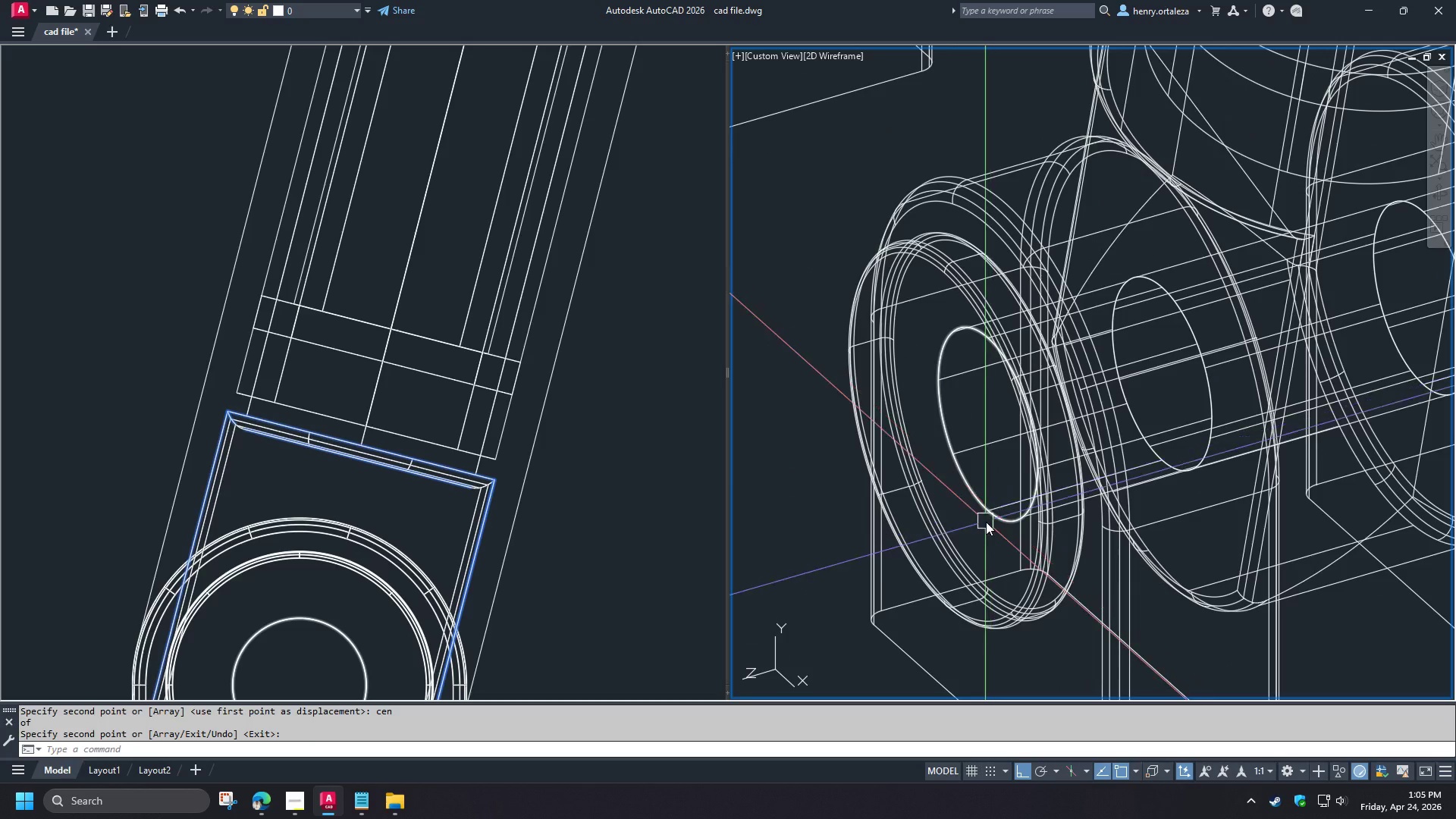 
type(ext )
 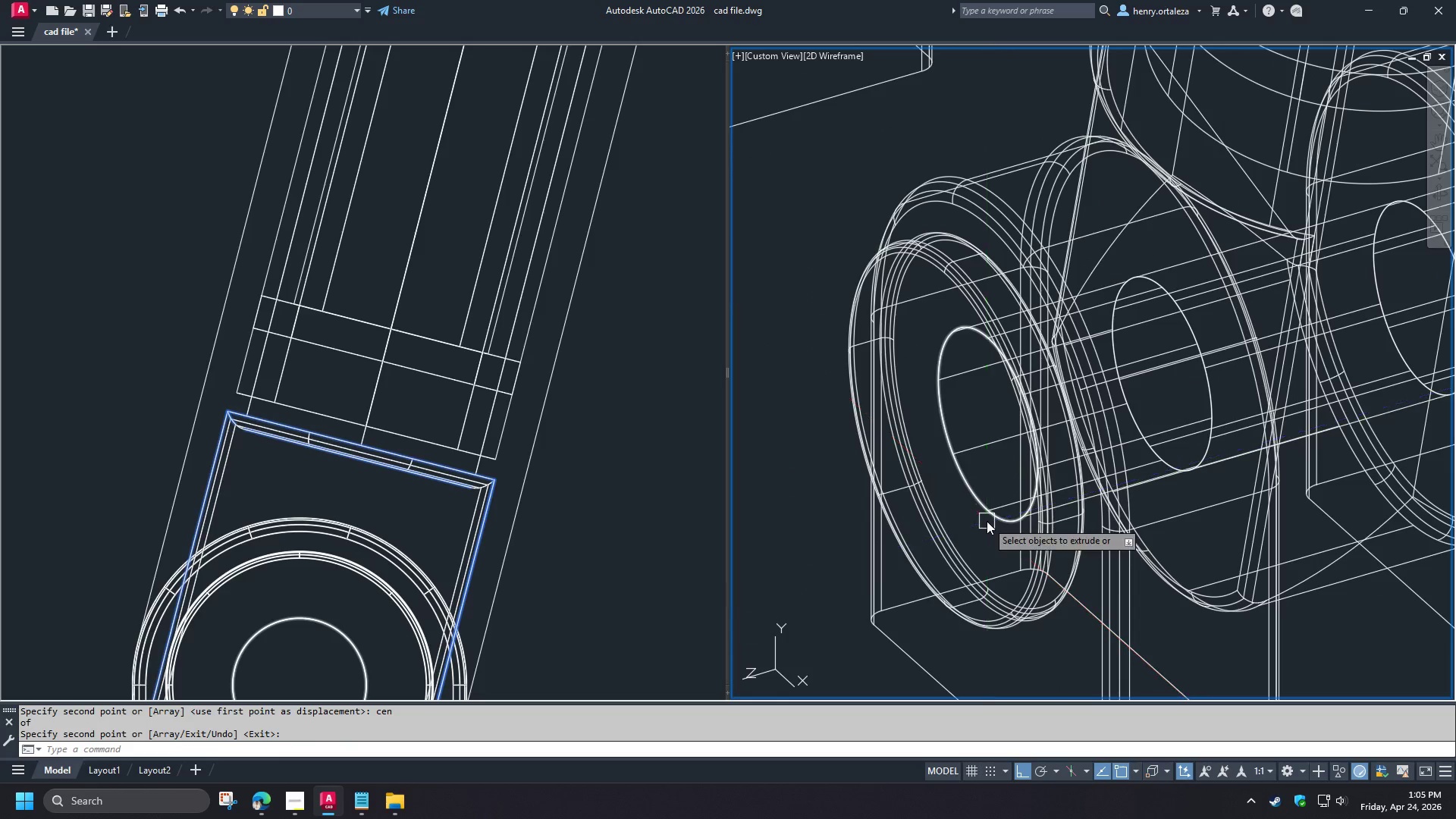 
left_click([987, 520])
 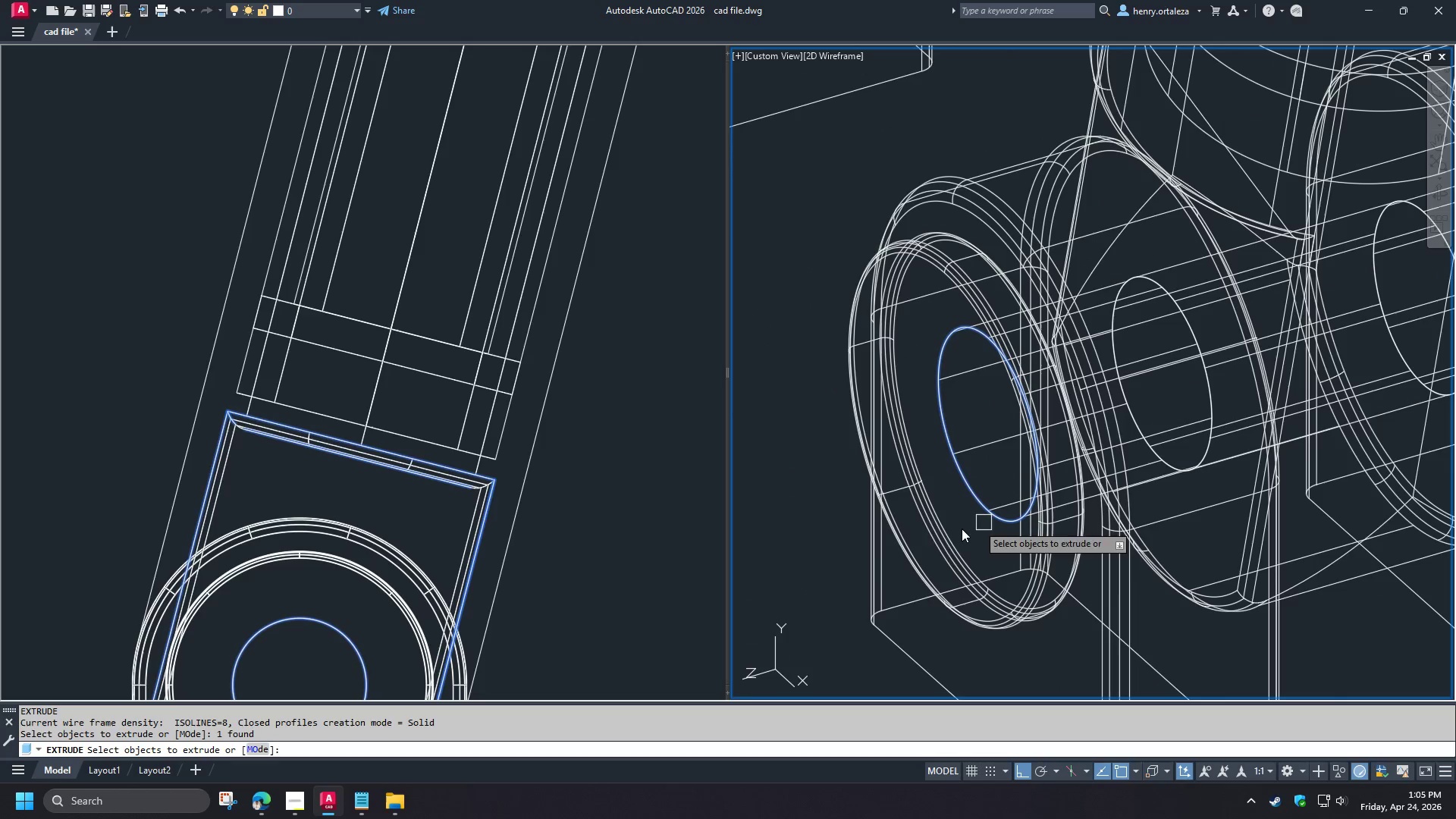 
key(Space)
 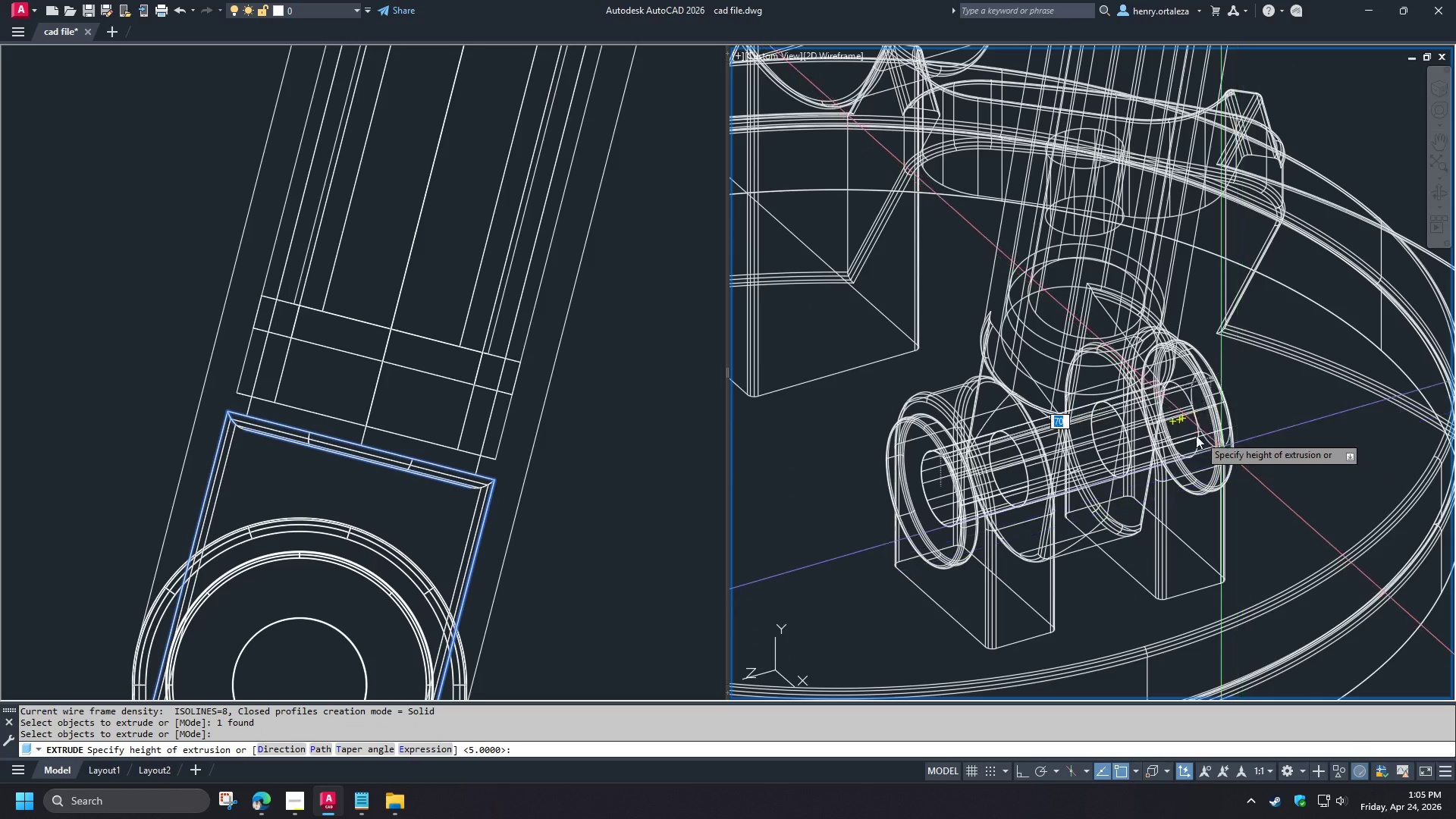 
scroll: coordinate [908, 530], scroll_direction: down, amount: 2.0
 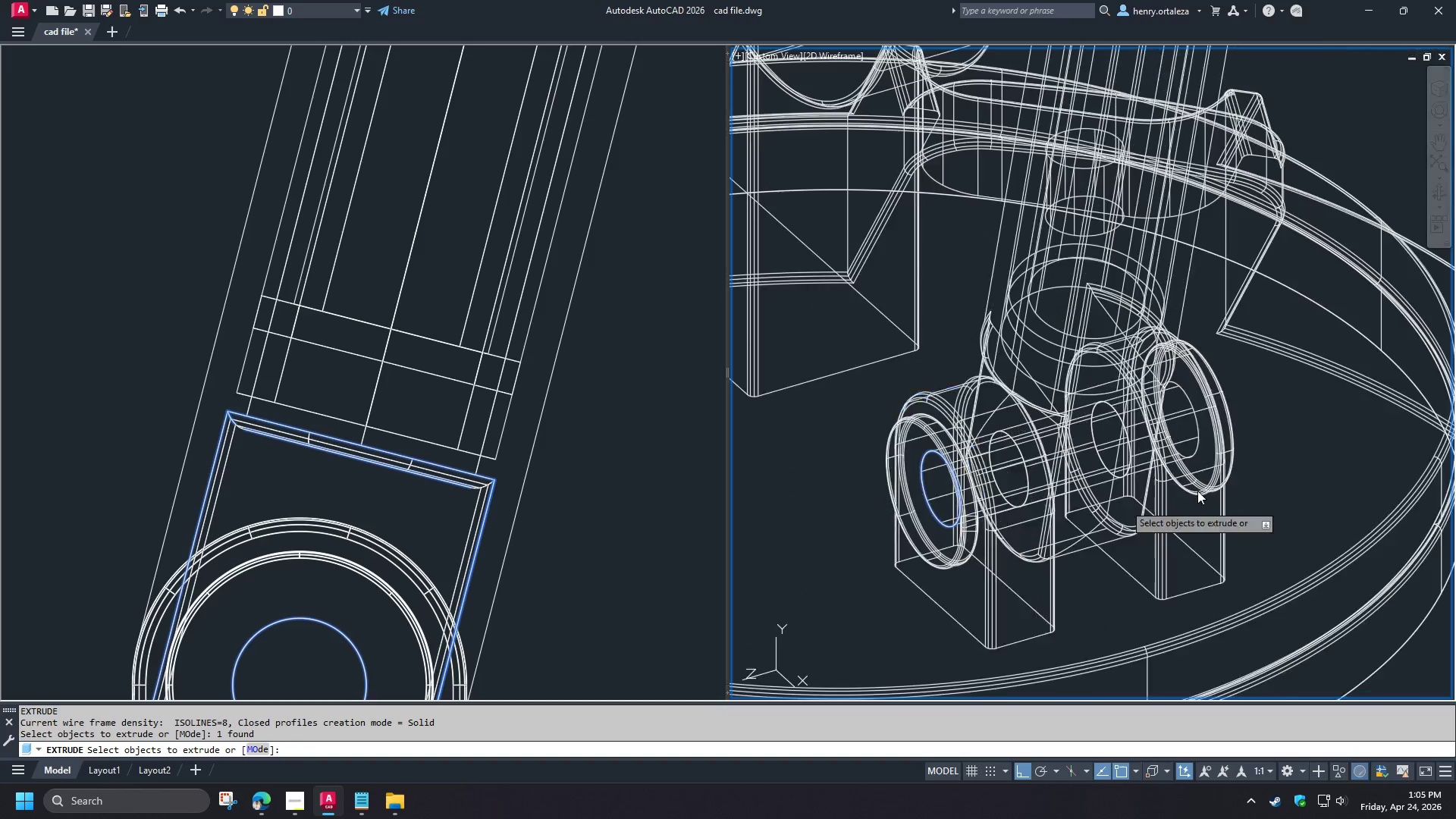 
scroll: coordinate [1189, 433], scroll_direction: up, amount: 1.0
 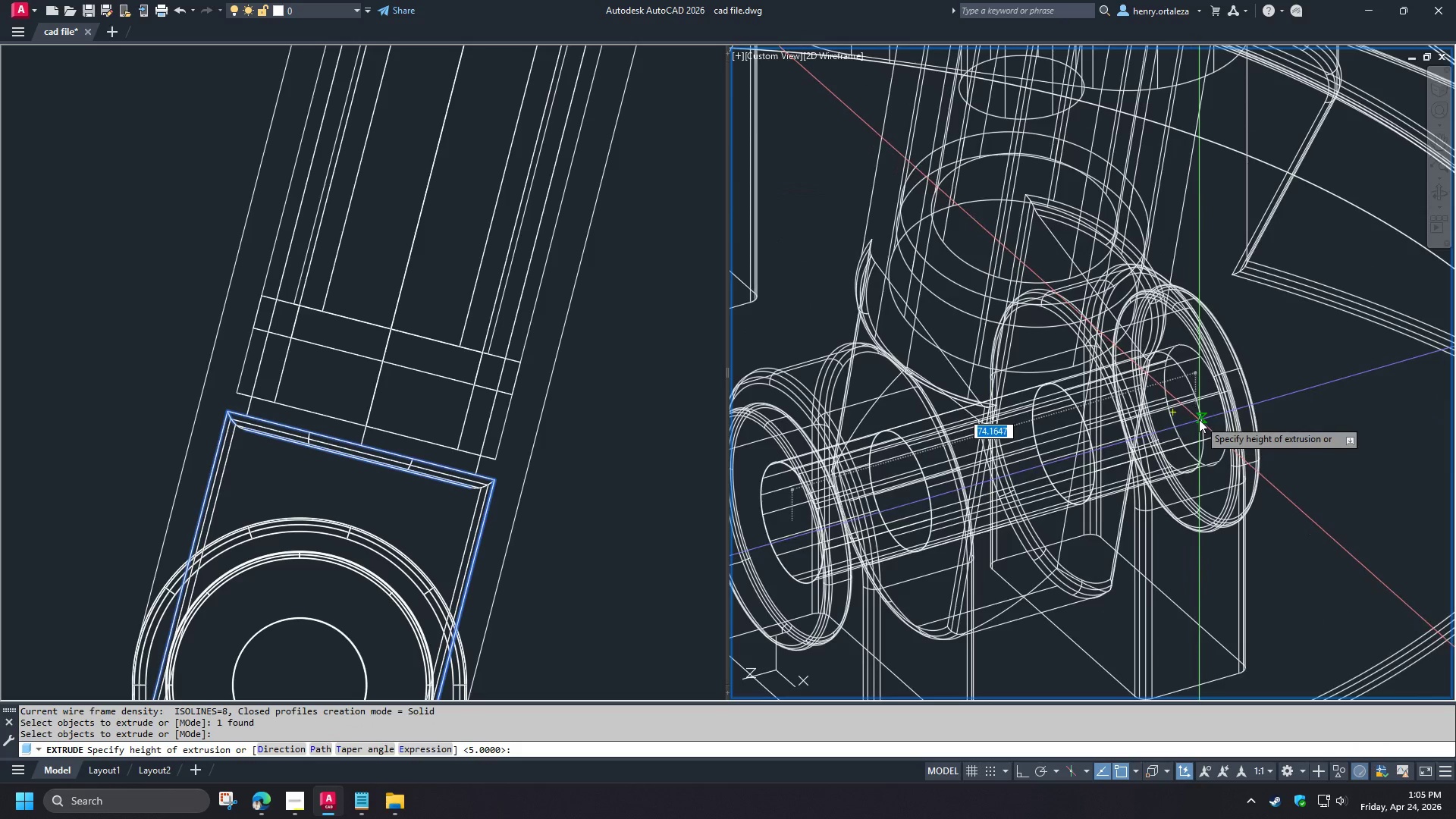 
left_click([1199, 419])
 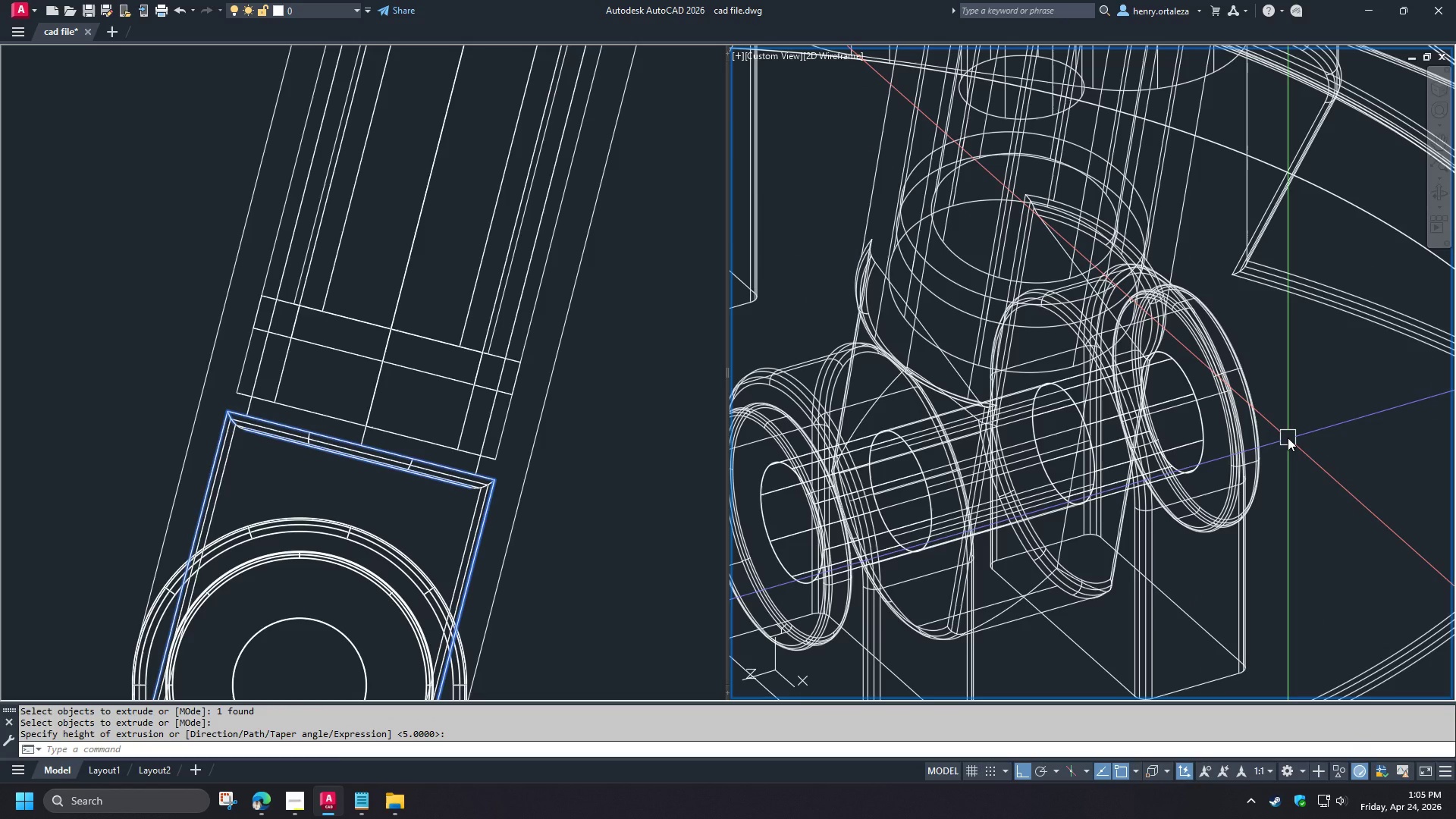 
type(uni )
 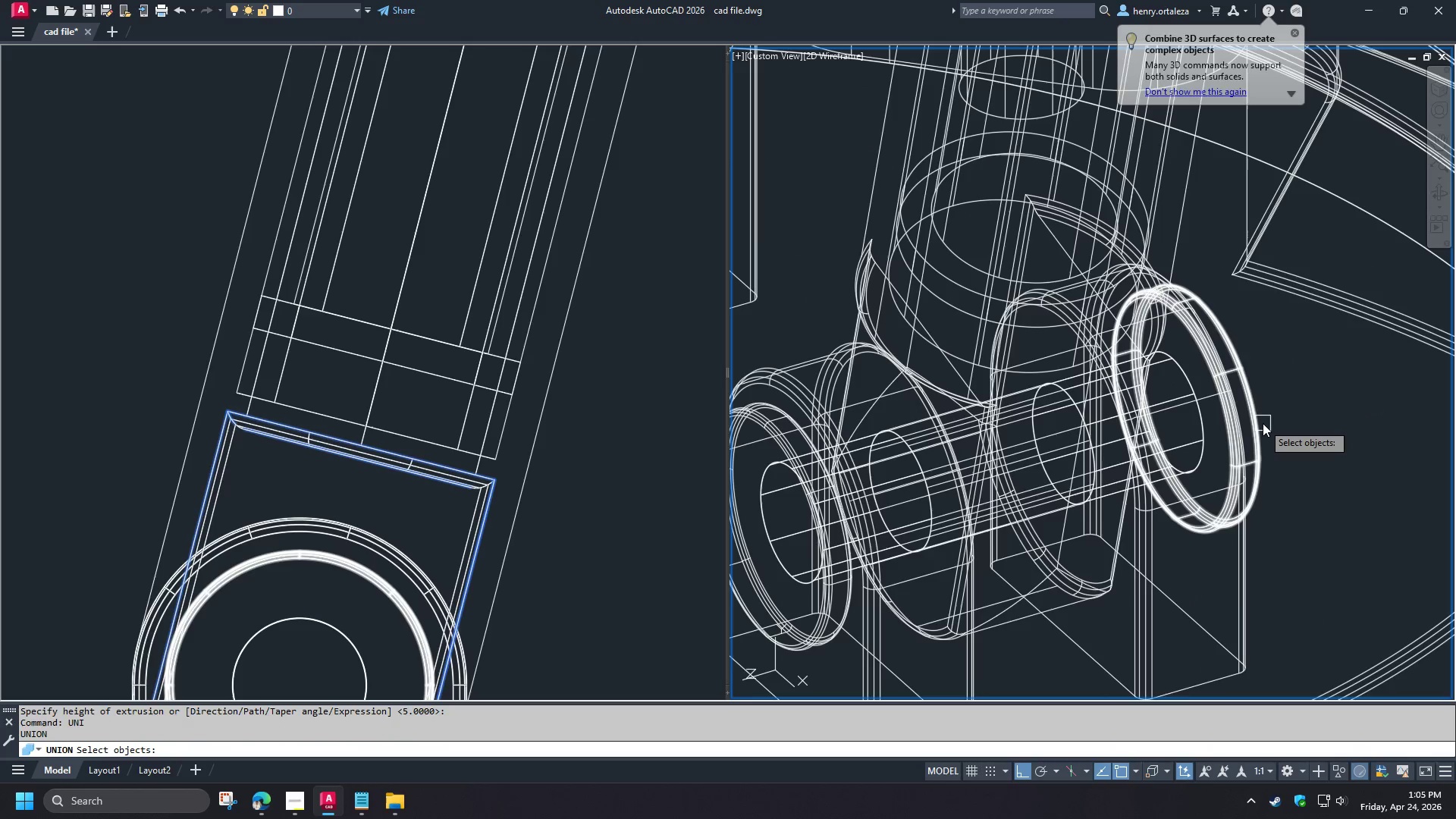 
left_click([1262, 423])
 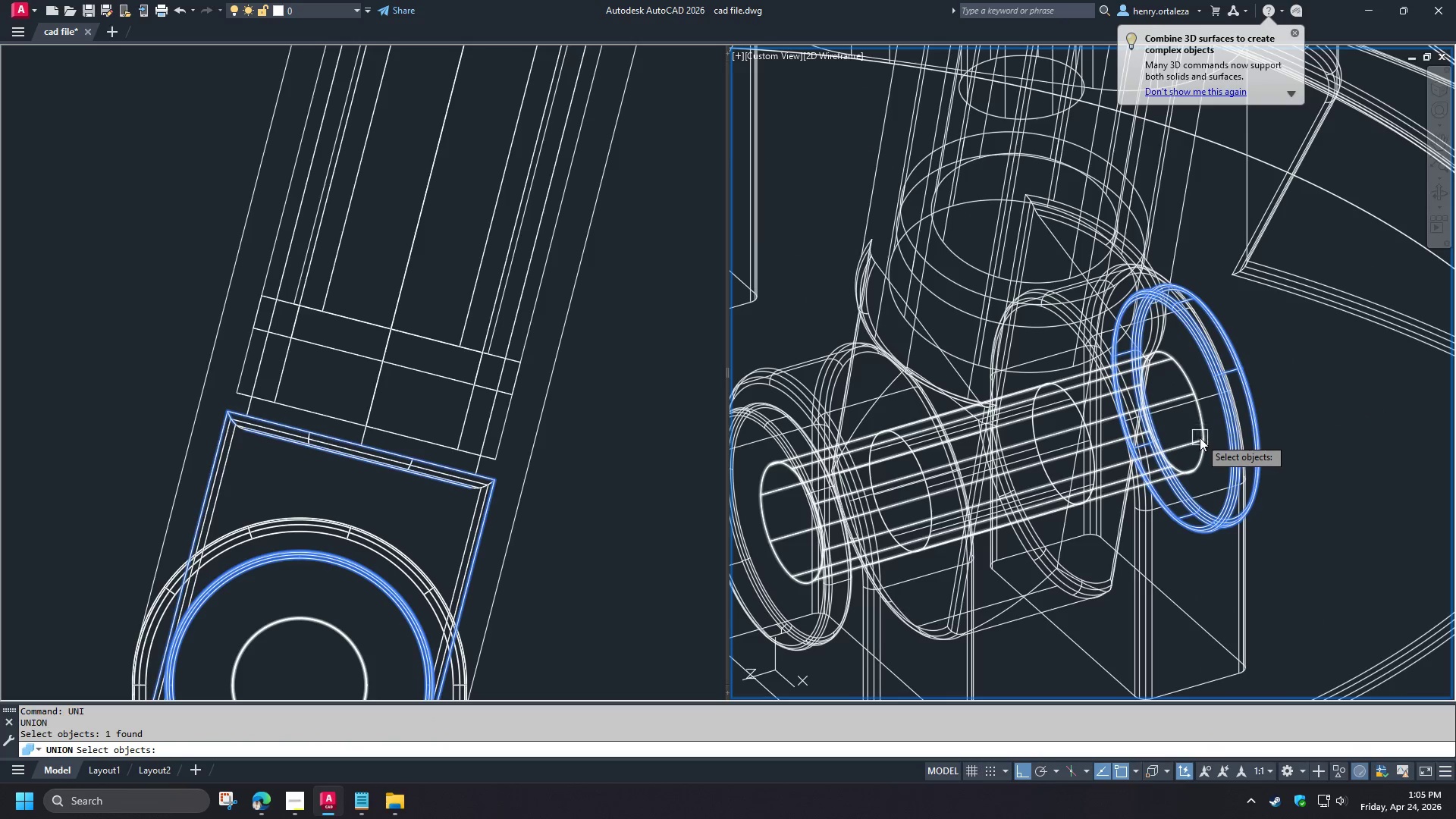 
left_click([1200, 438])
 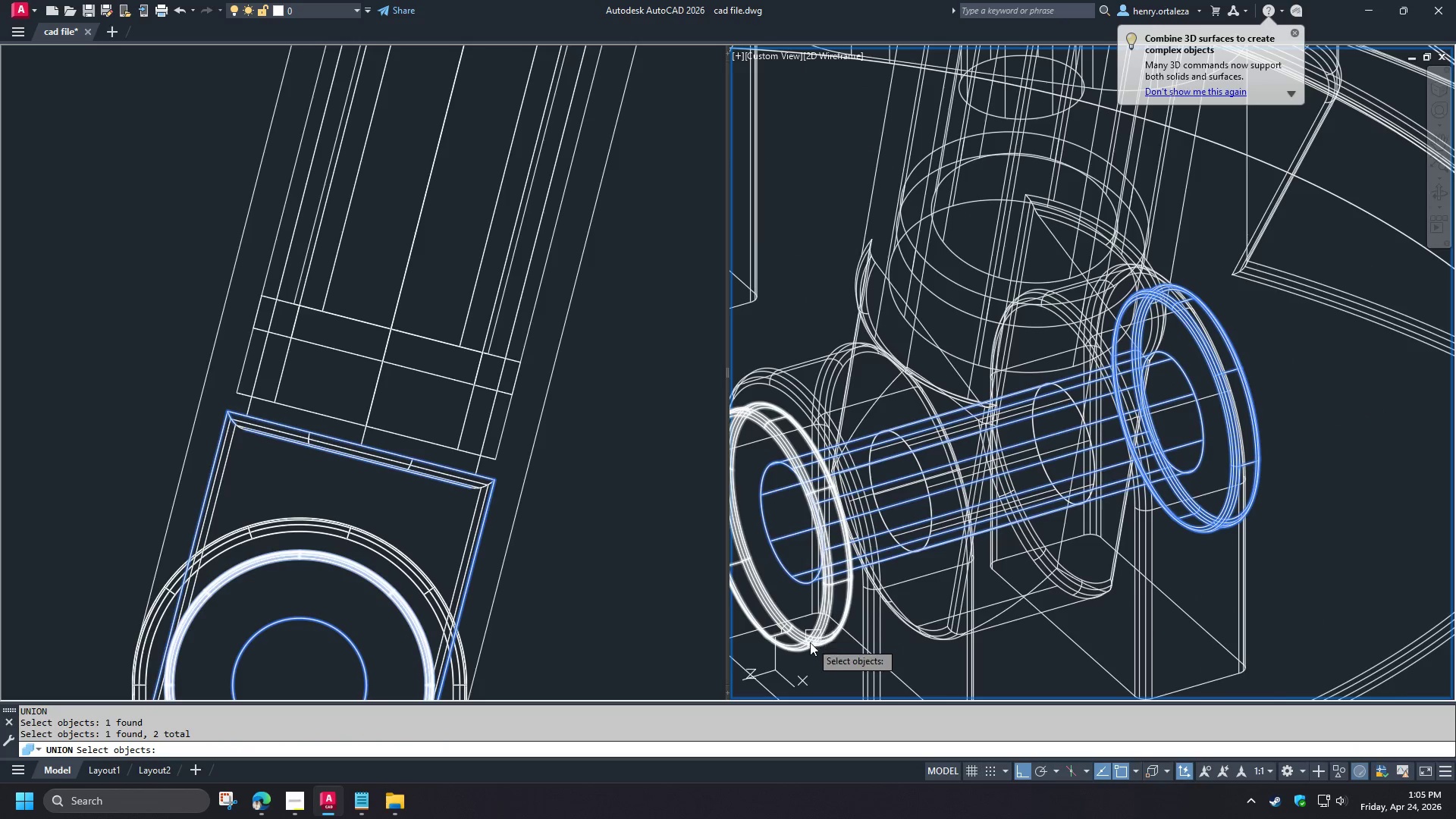 
left_click([810, 642])
 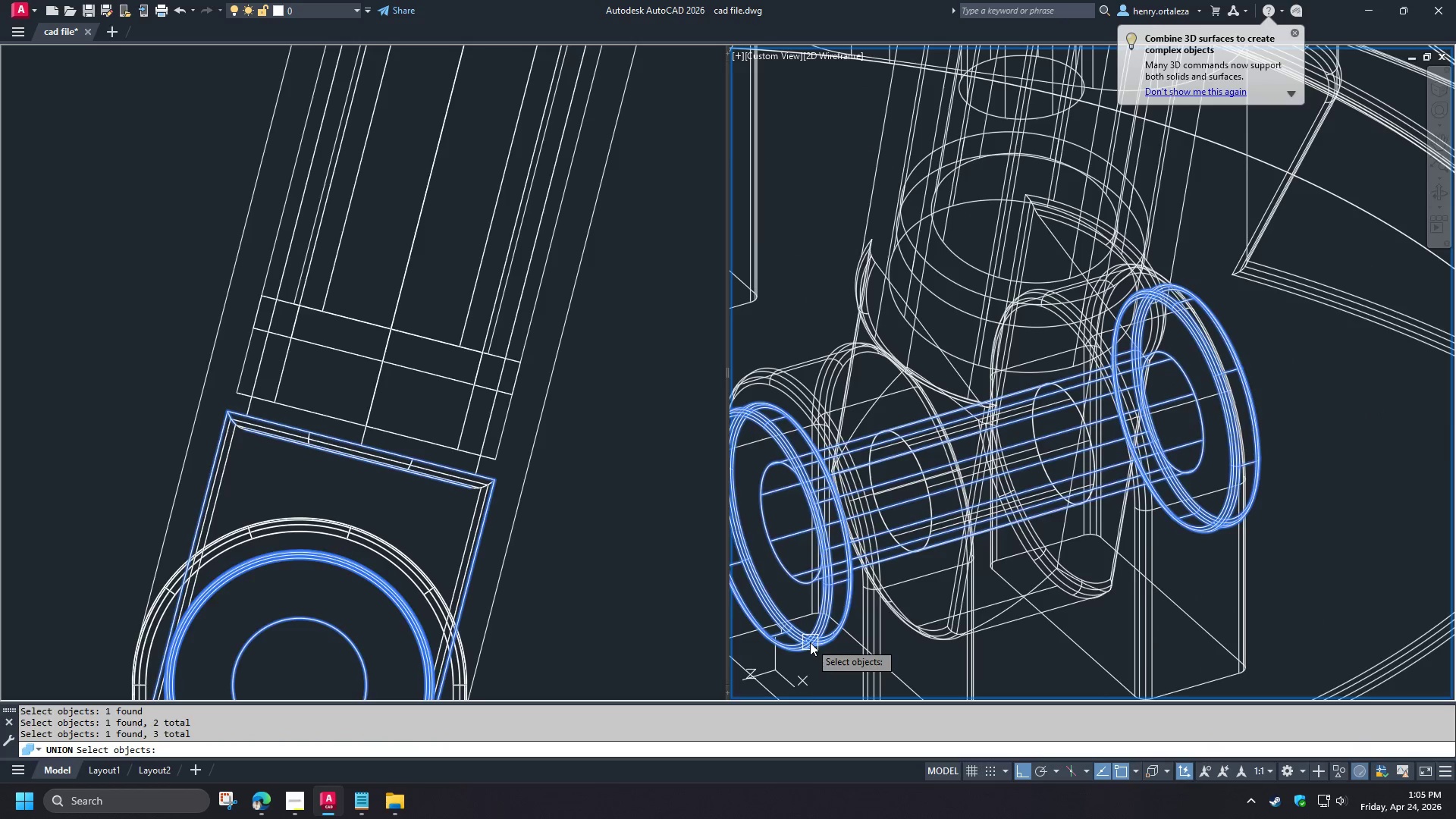 
key(Space)
 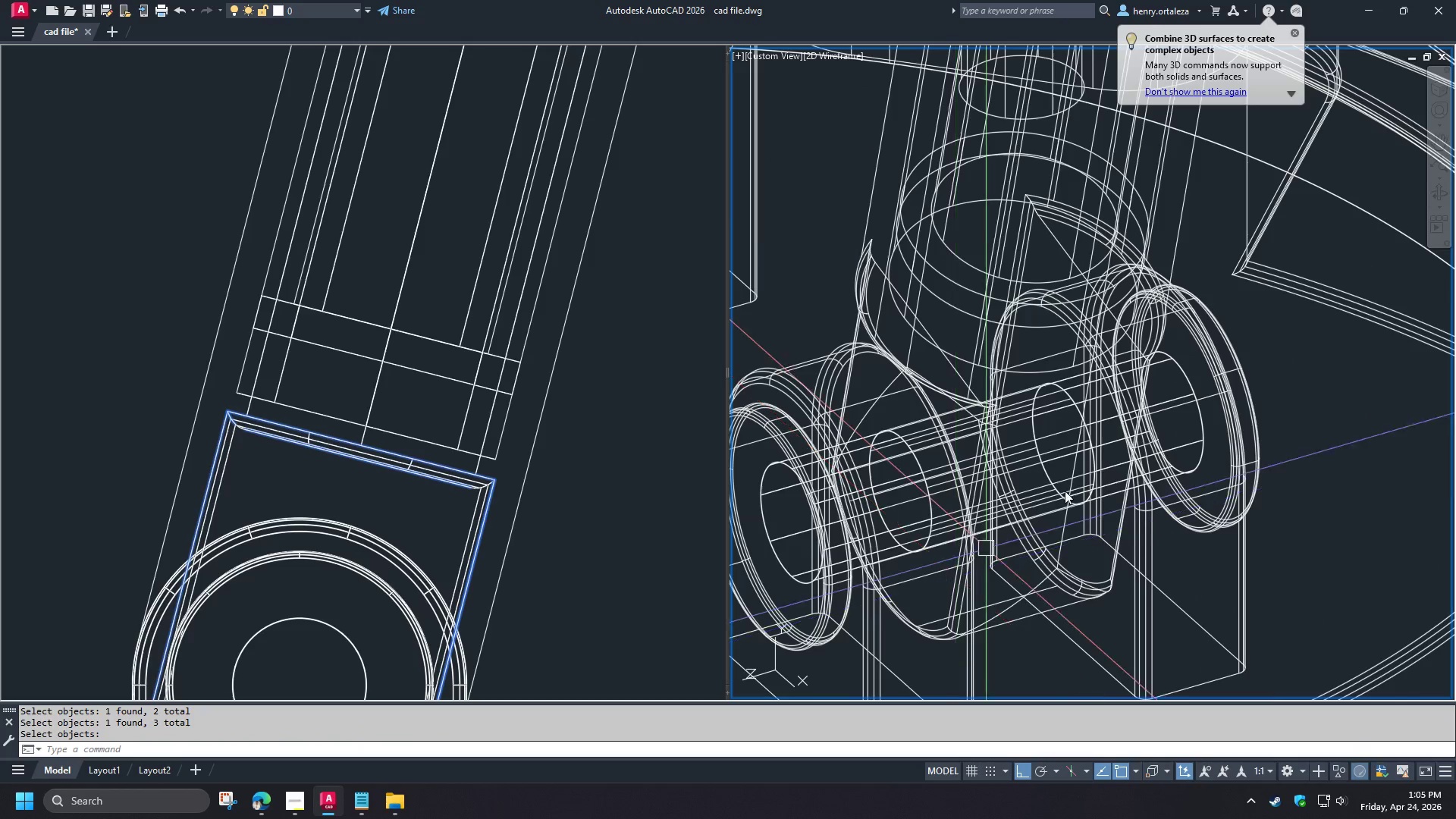 
type(vs )
 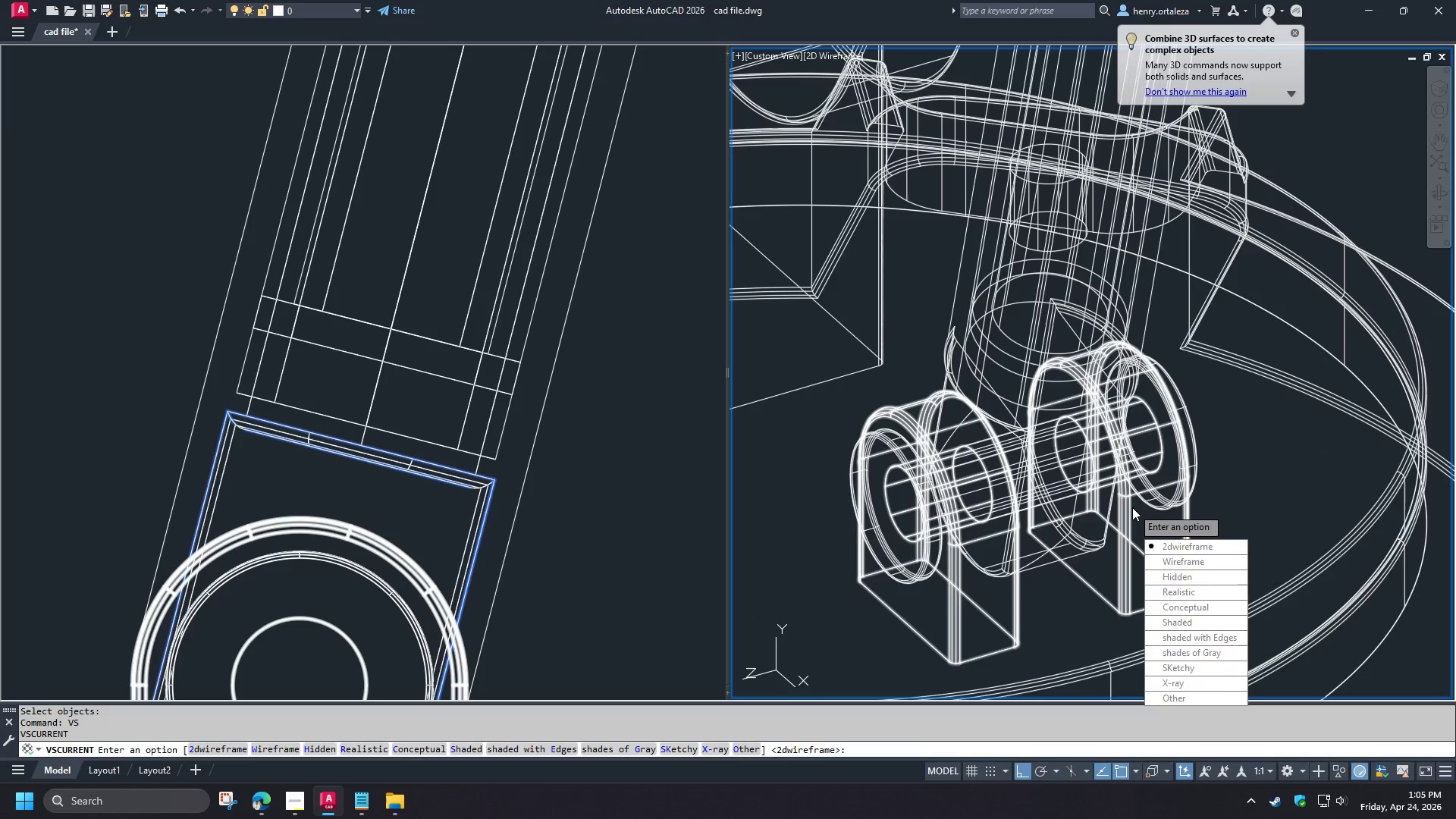 
scroll: coordinate [1093, 472], scroll_direction: down, amount: 1.0
 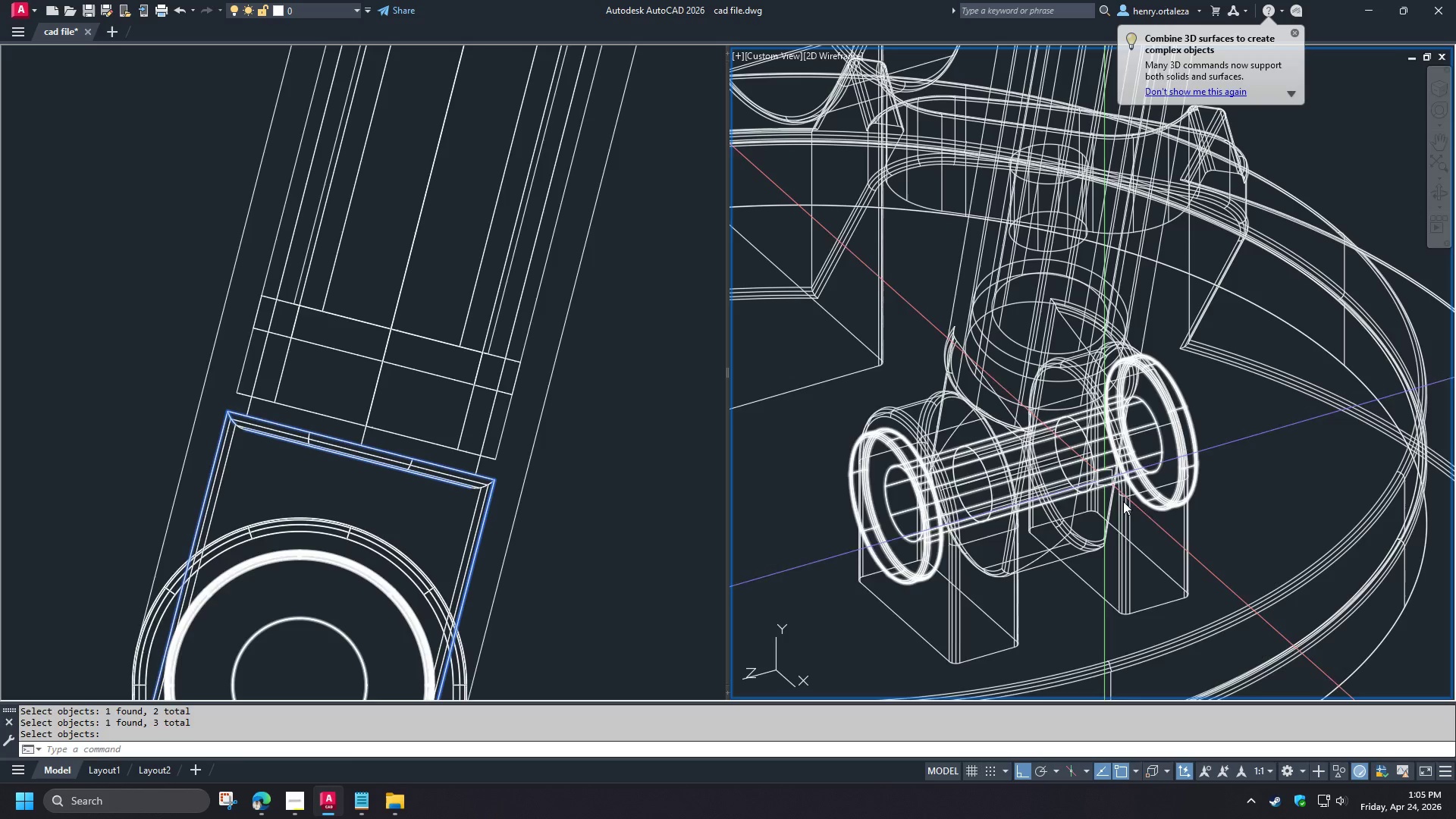 
key(S)
 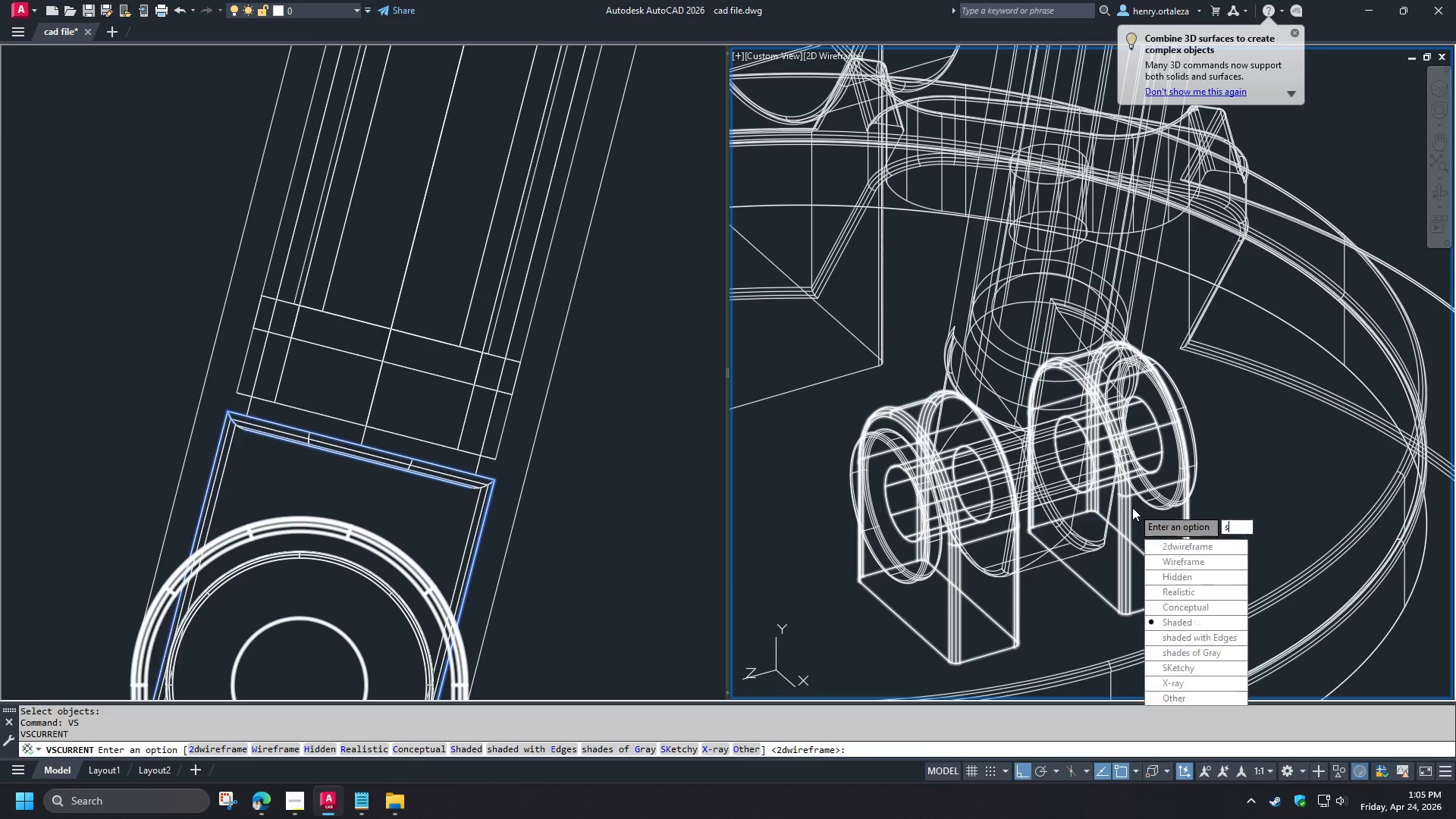 
key(Space)
 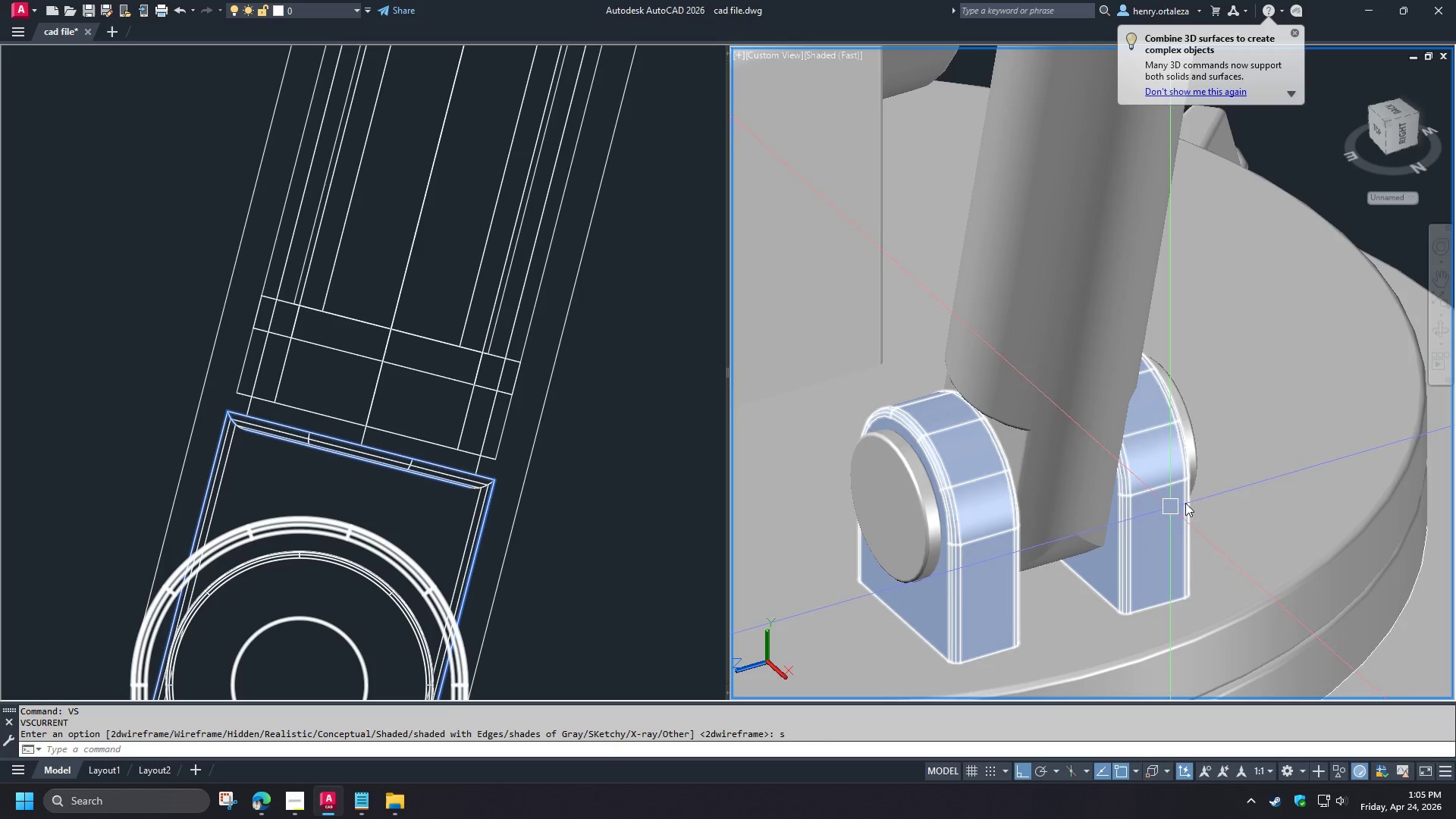 
hold_key(key=ShiftLeft, duration=1.52)
 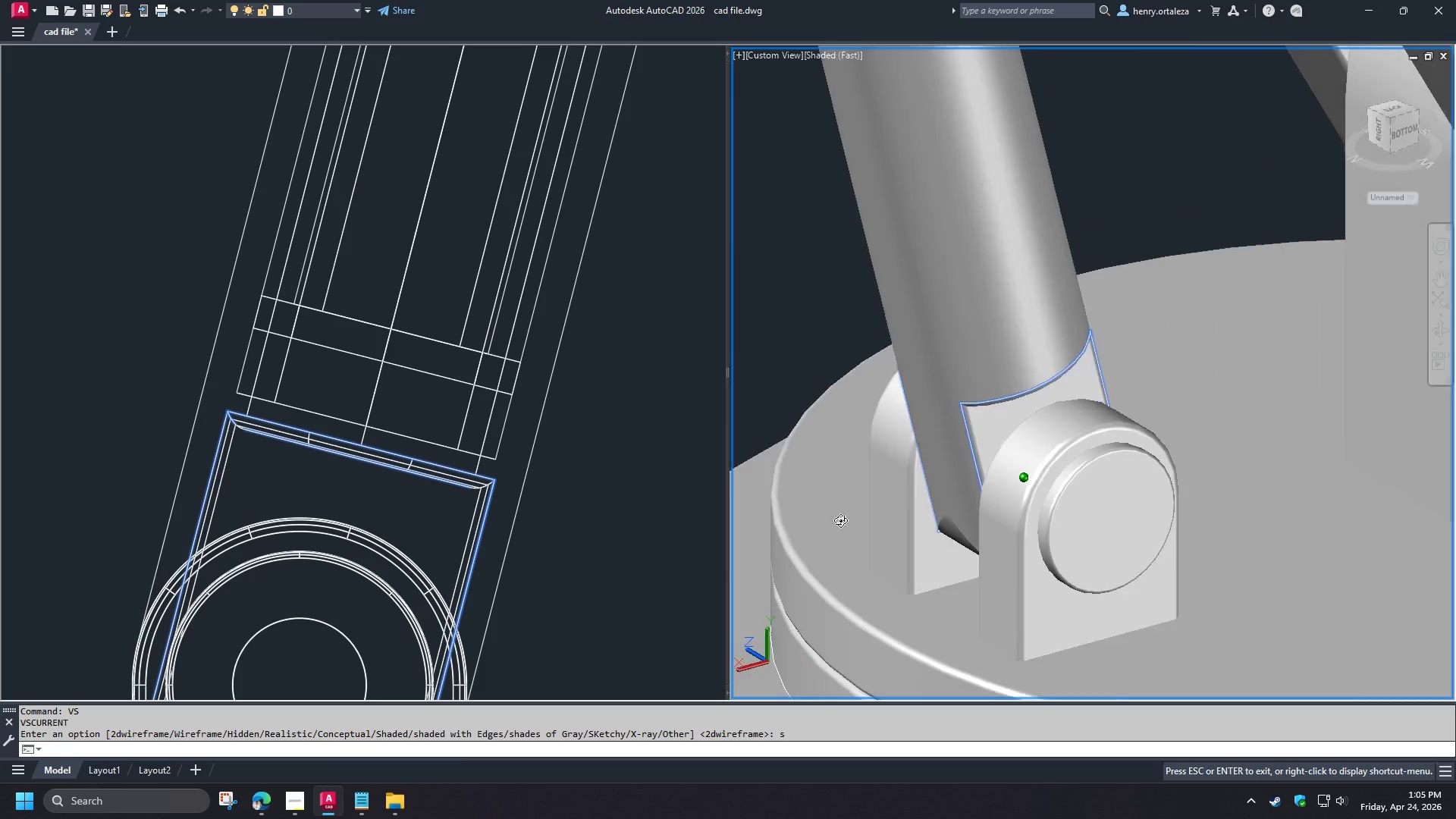 
hold_key(key=ShiftLeft, duration=1.52)
 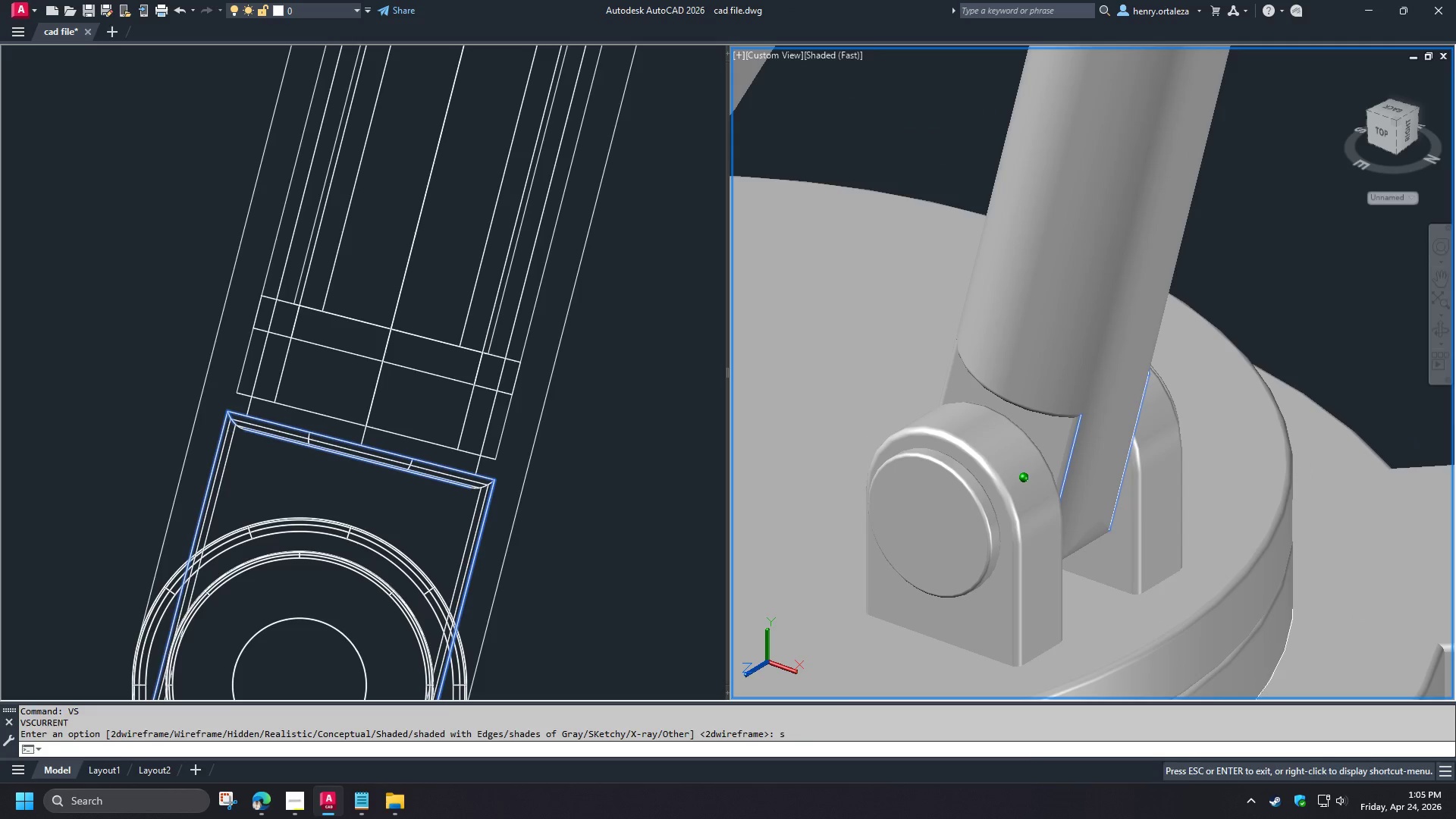 
key(Shift+ShiftLeft)
 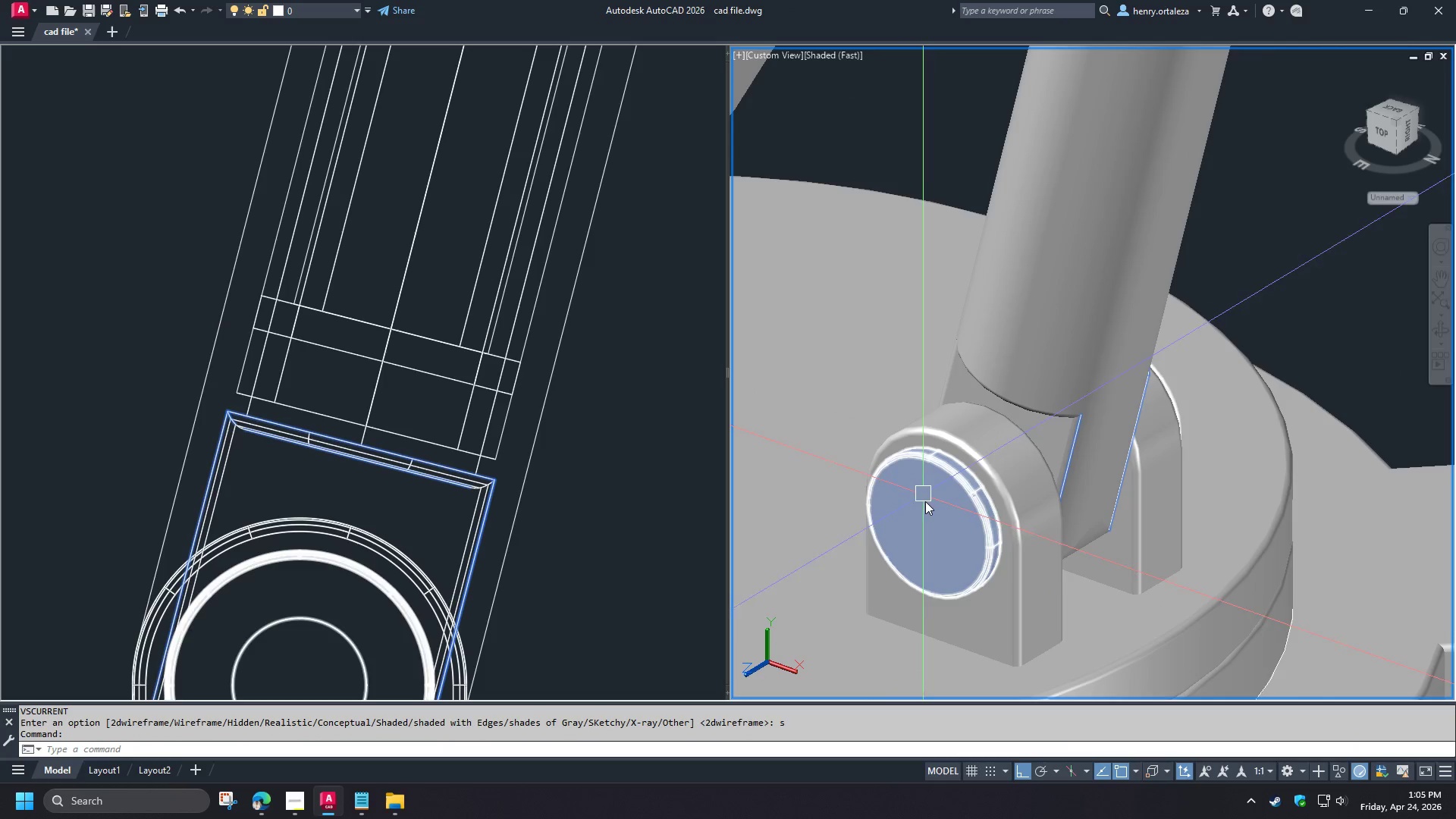 
wait(5.52)
 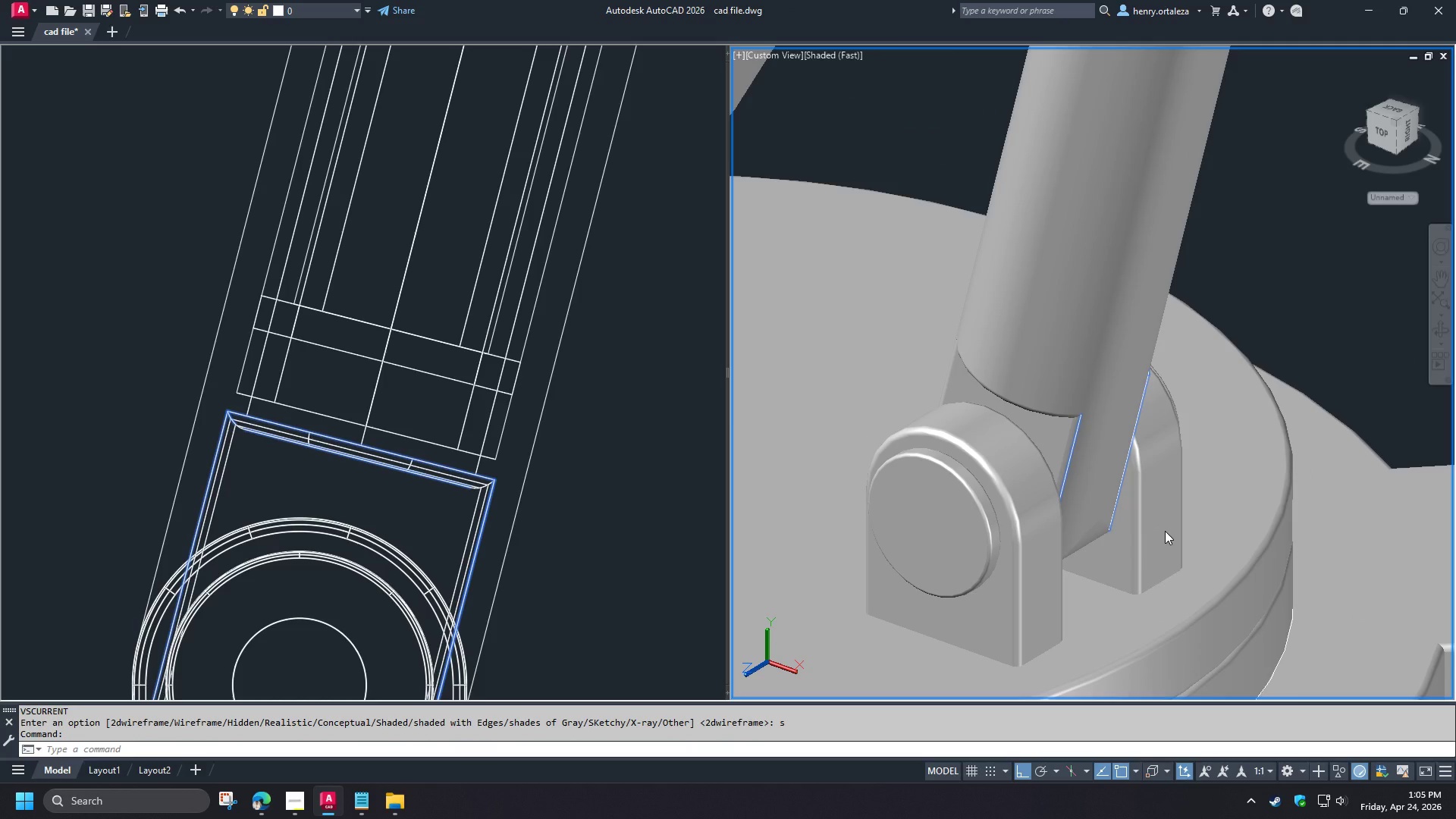 
mouse_move([921, 510])
 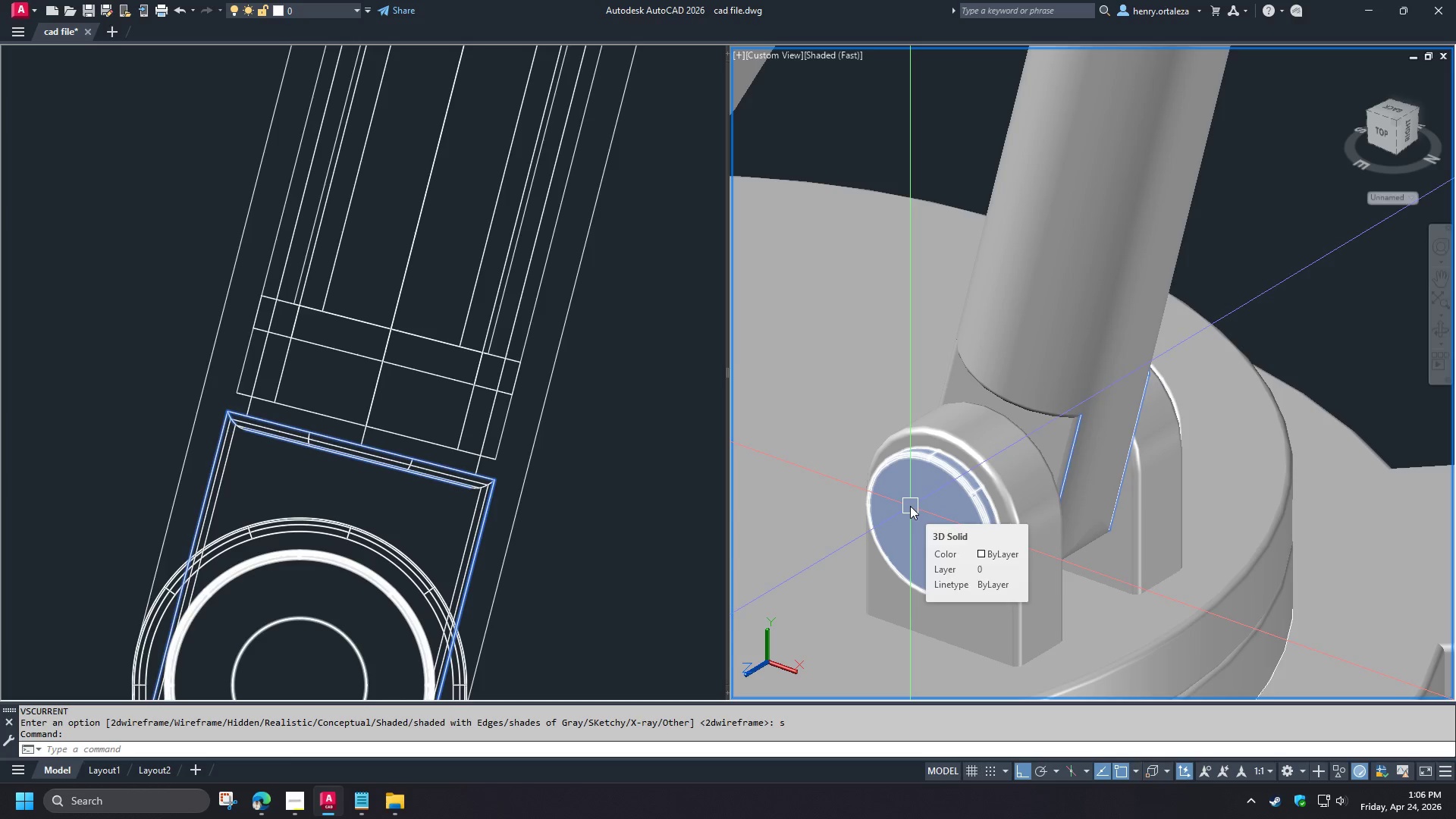 
wait(5.15)
 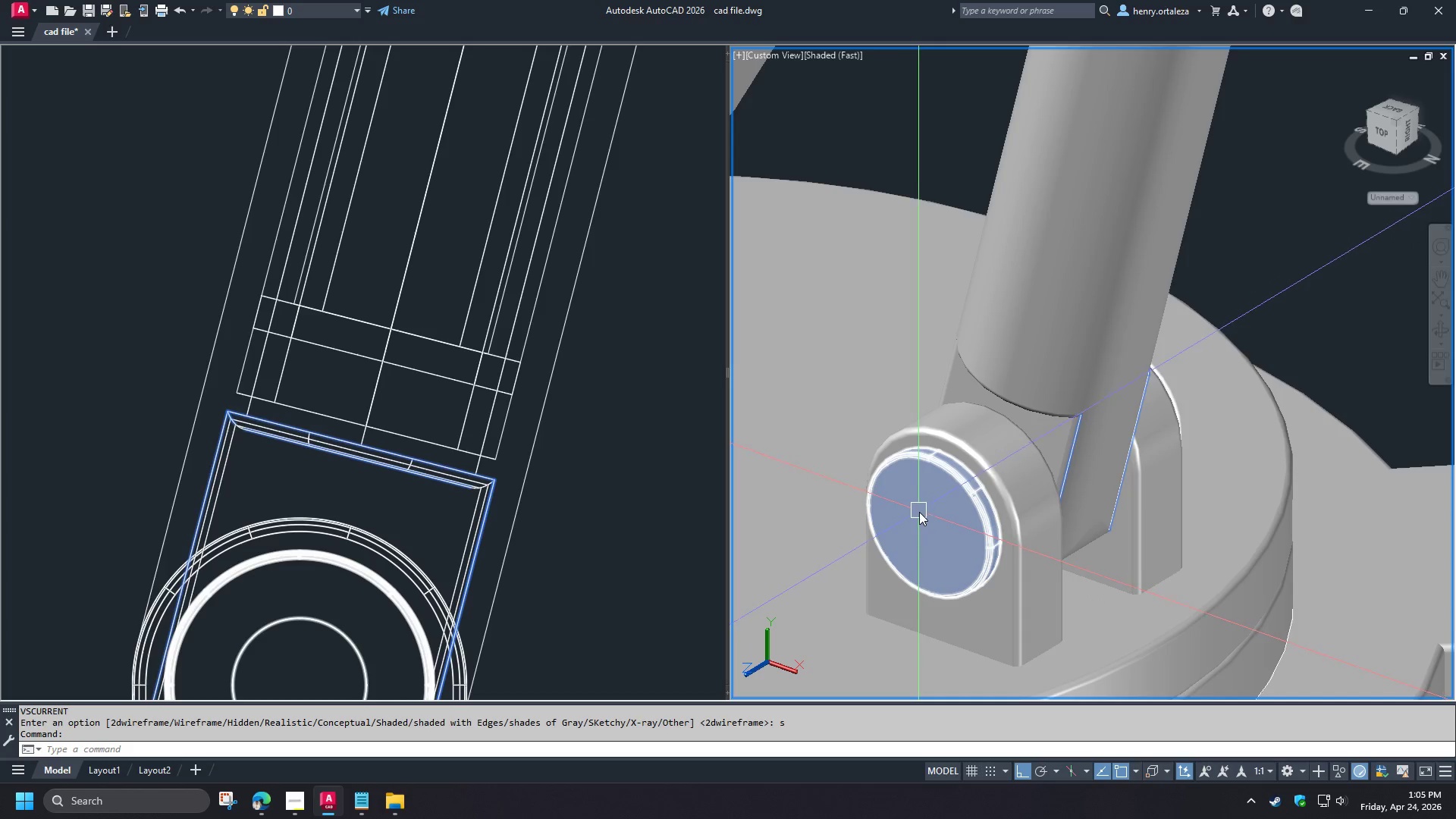 
scroll: coordinate [915, 511], scroll_direction: down, amount: 3.0
 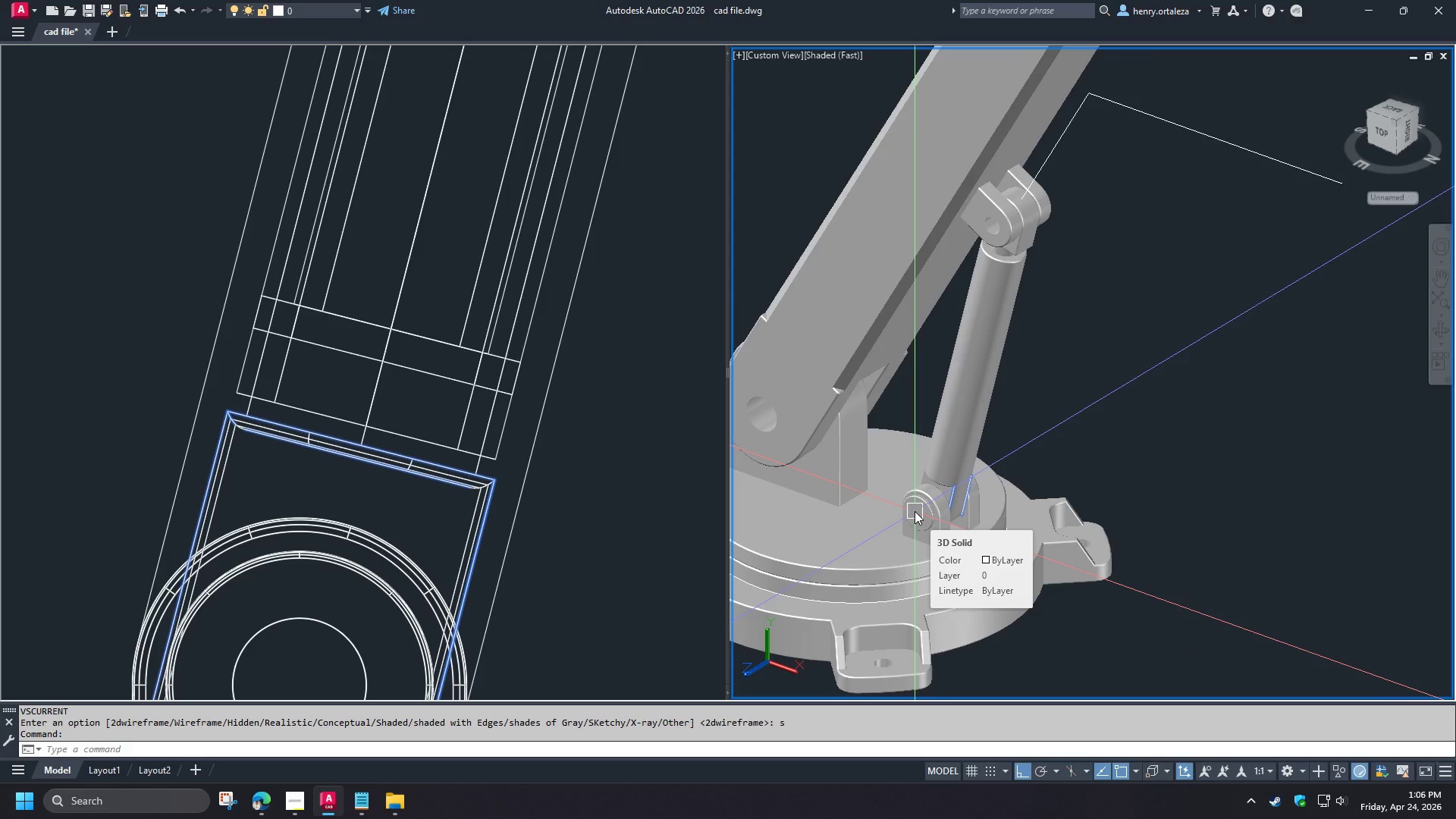 
scroll: coordinate [924, 509], scroll_direction: up, amount: 5.0
 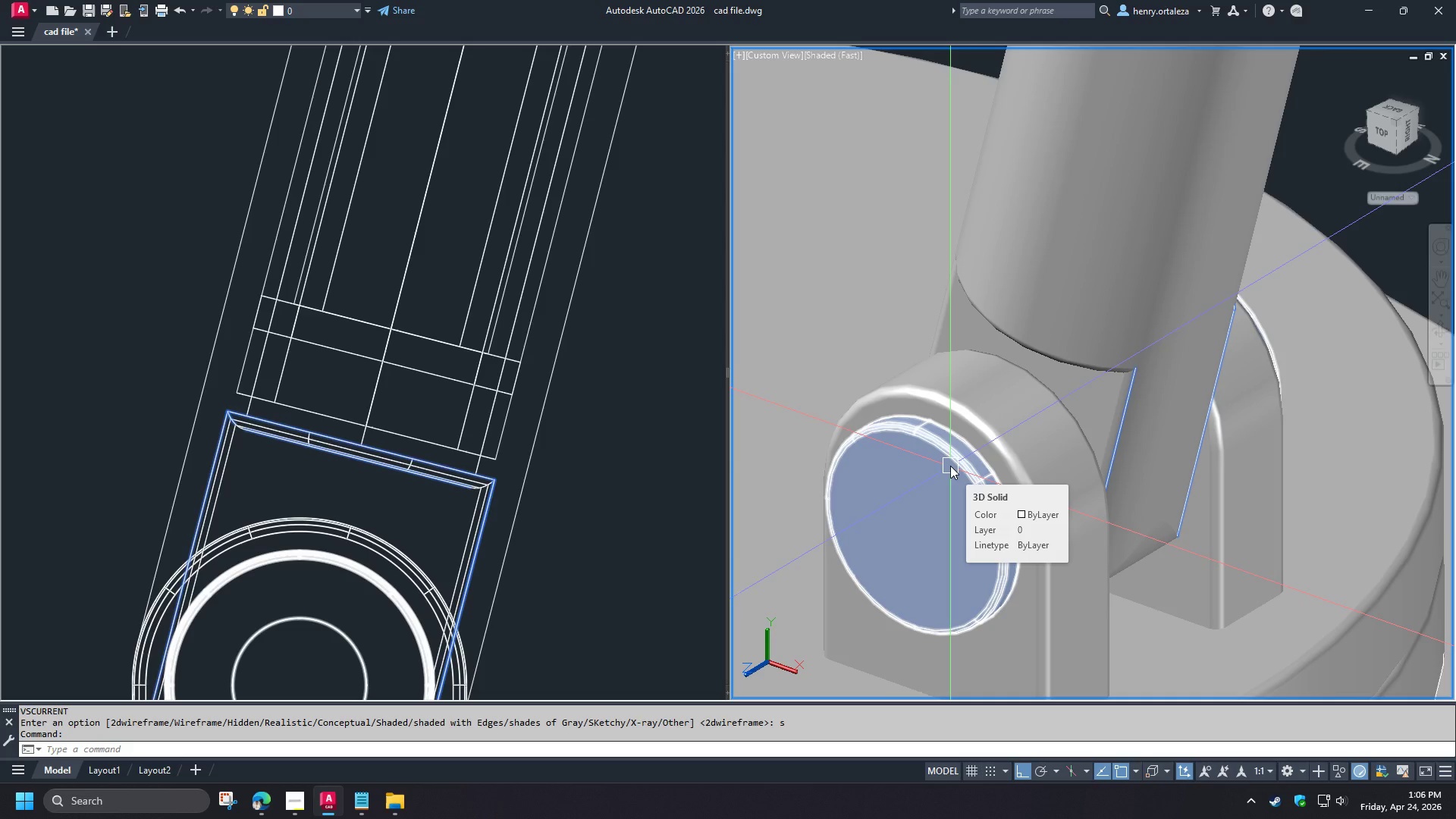 
left_click([950, 466])
 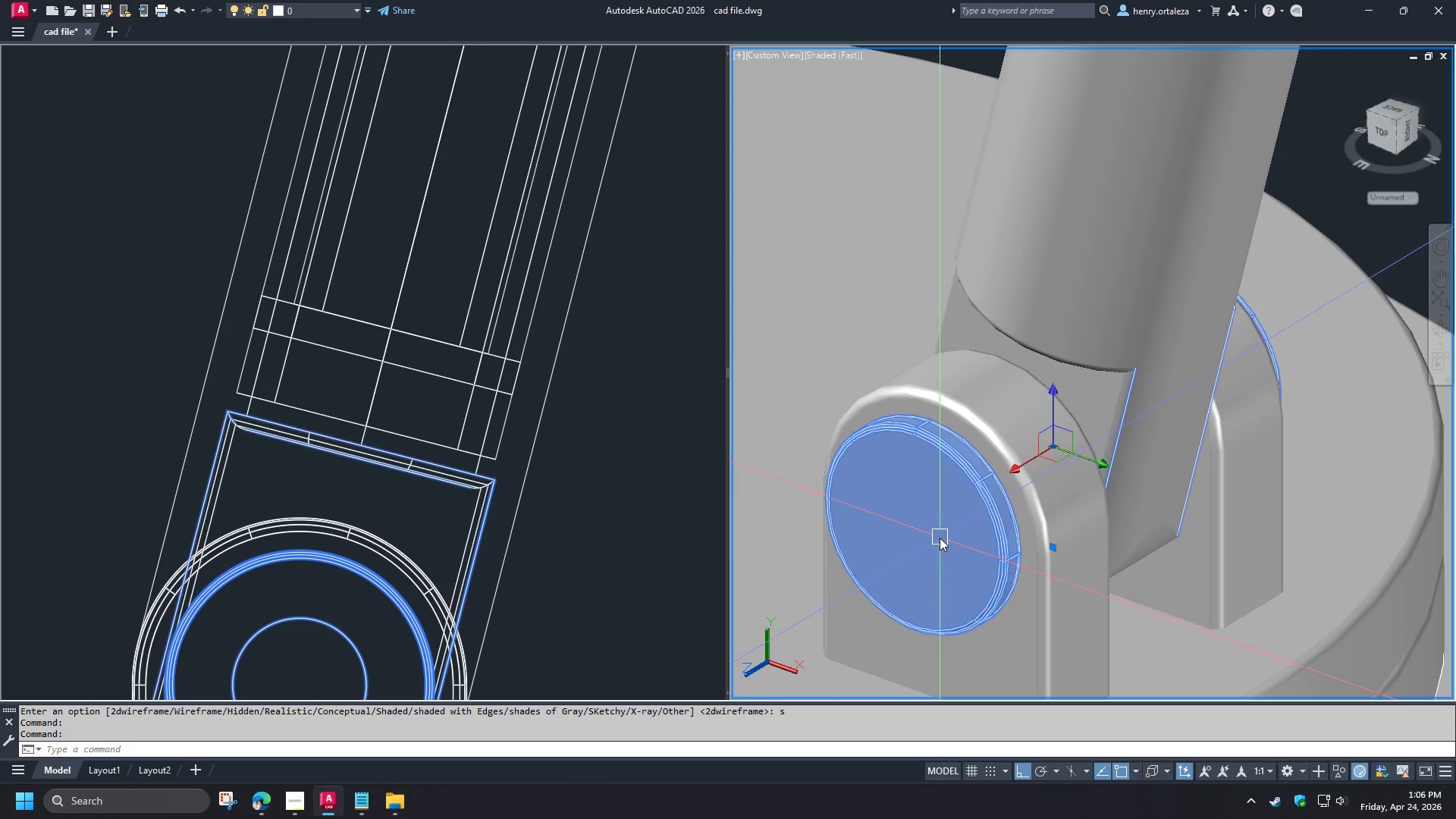 
key(Escape)
type(ca)
key(Escape)
type(vs 2 )
 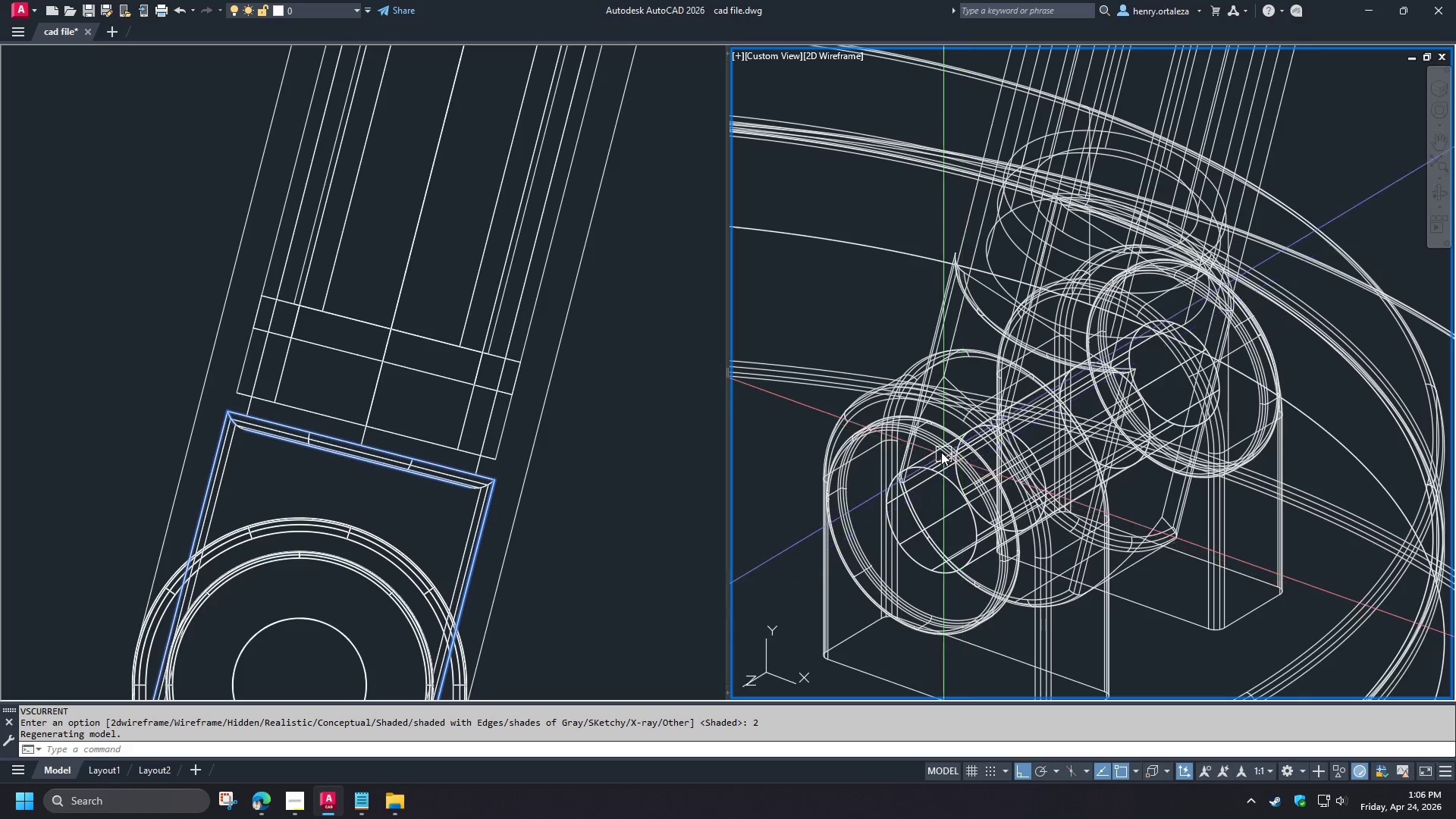 
left_click([940, 451])
 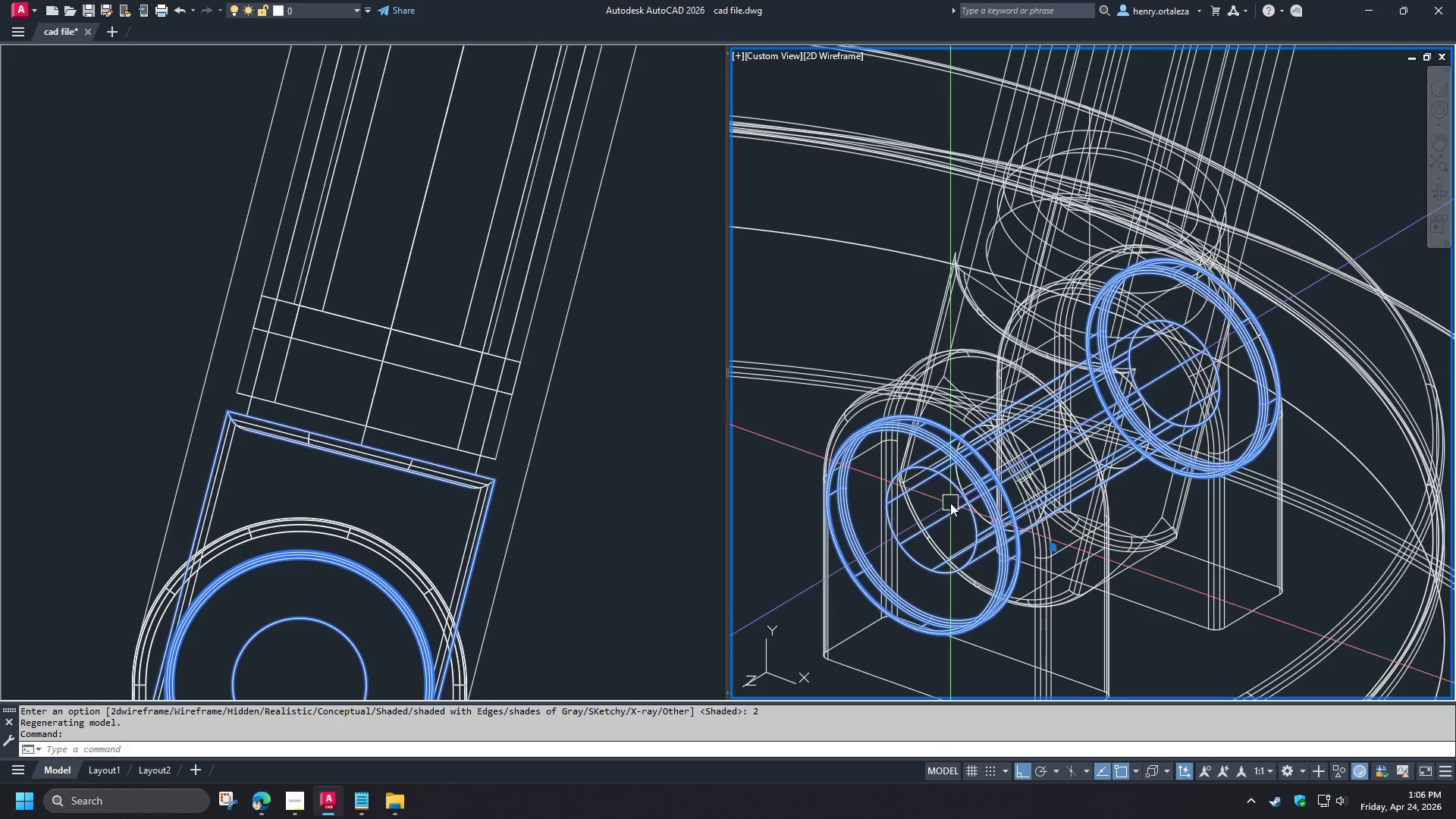 
type(co cen )
 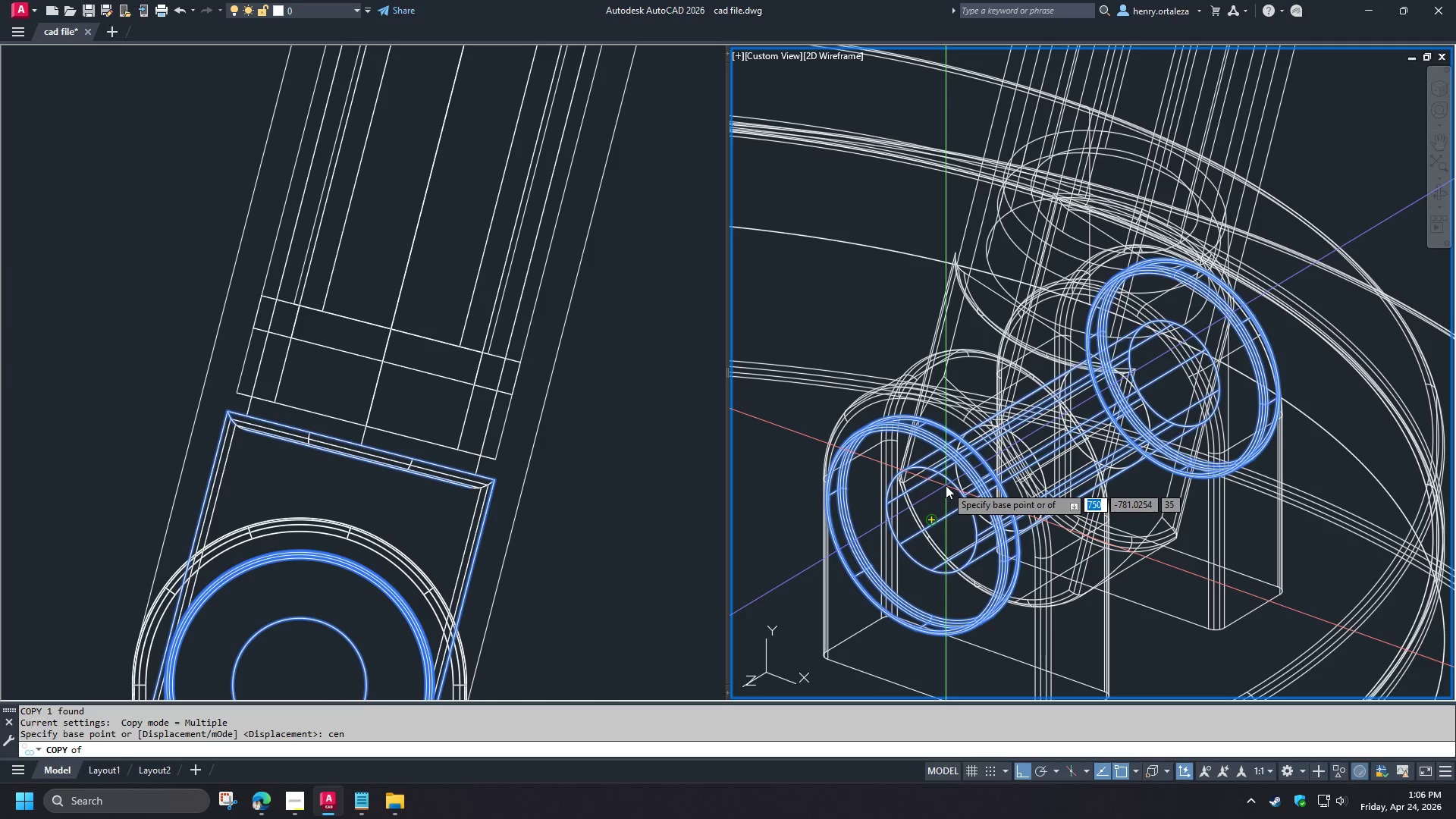 
left_click([946, 485])
 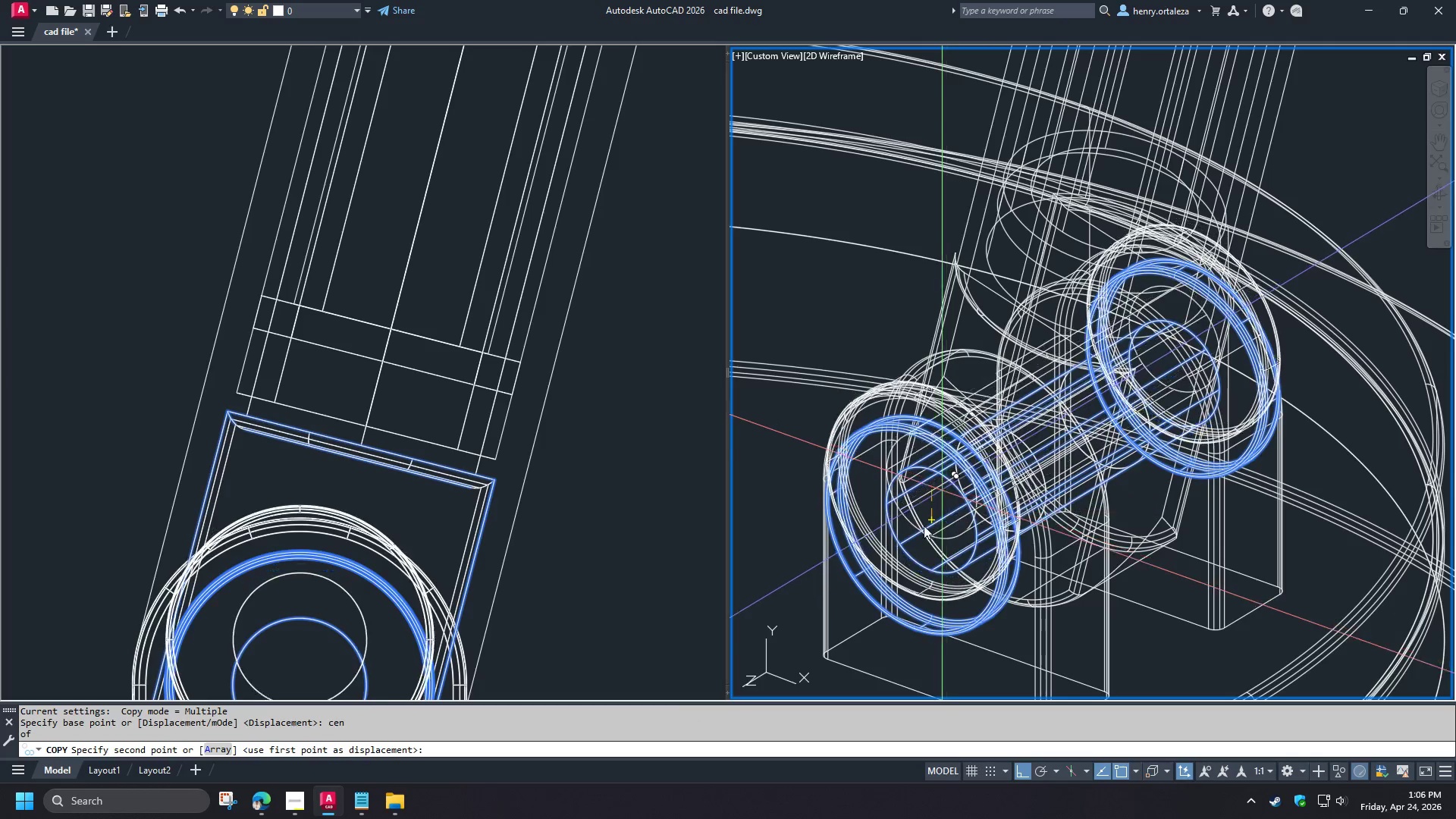 
scroll: coordinate [915, 546], scroll_direction: down, amount: 4.0
 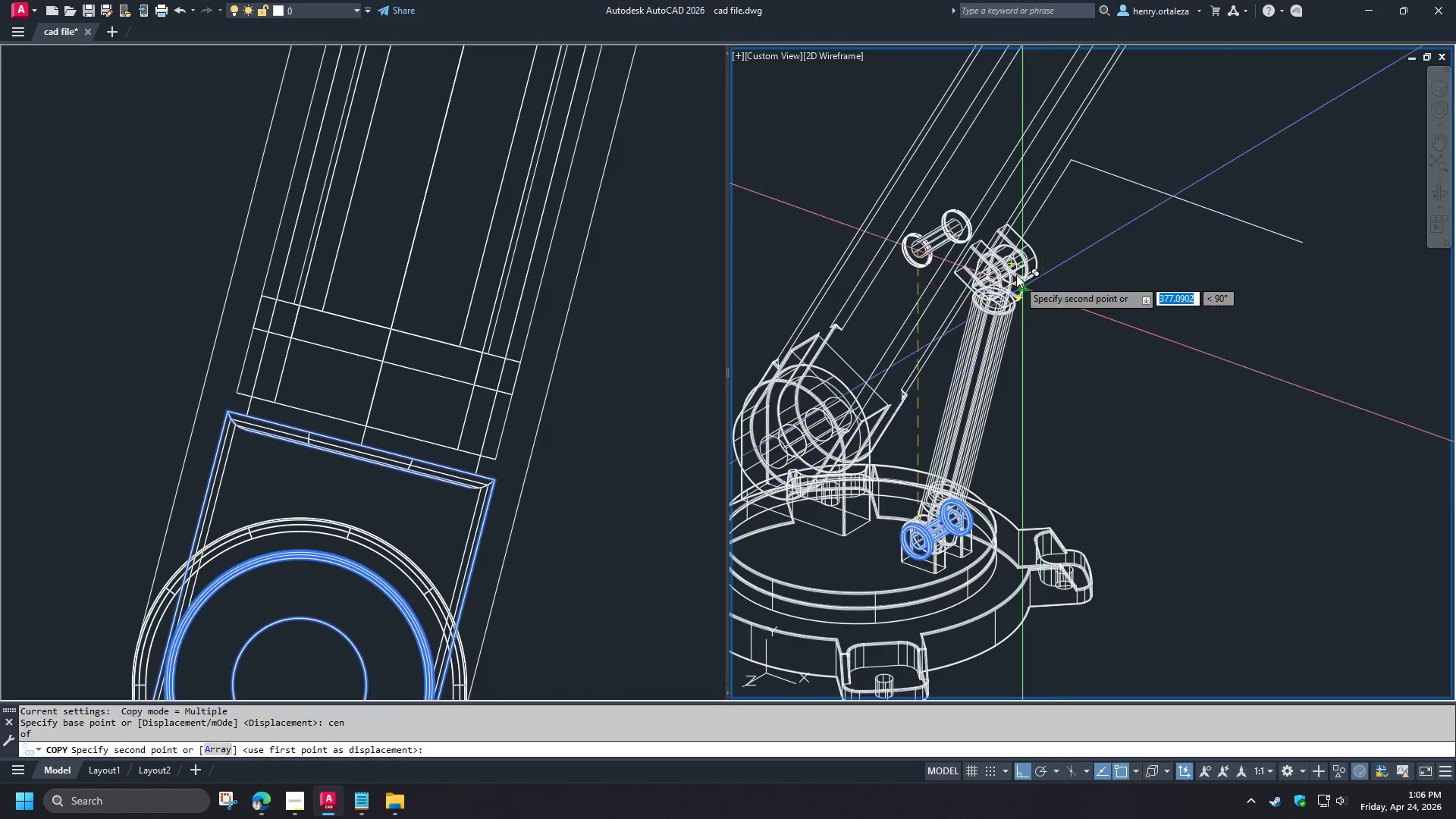 
type(ce)
 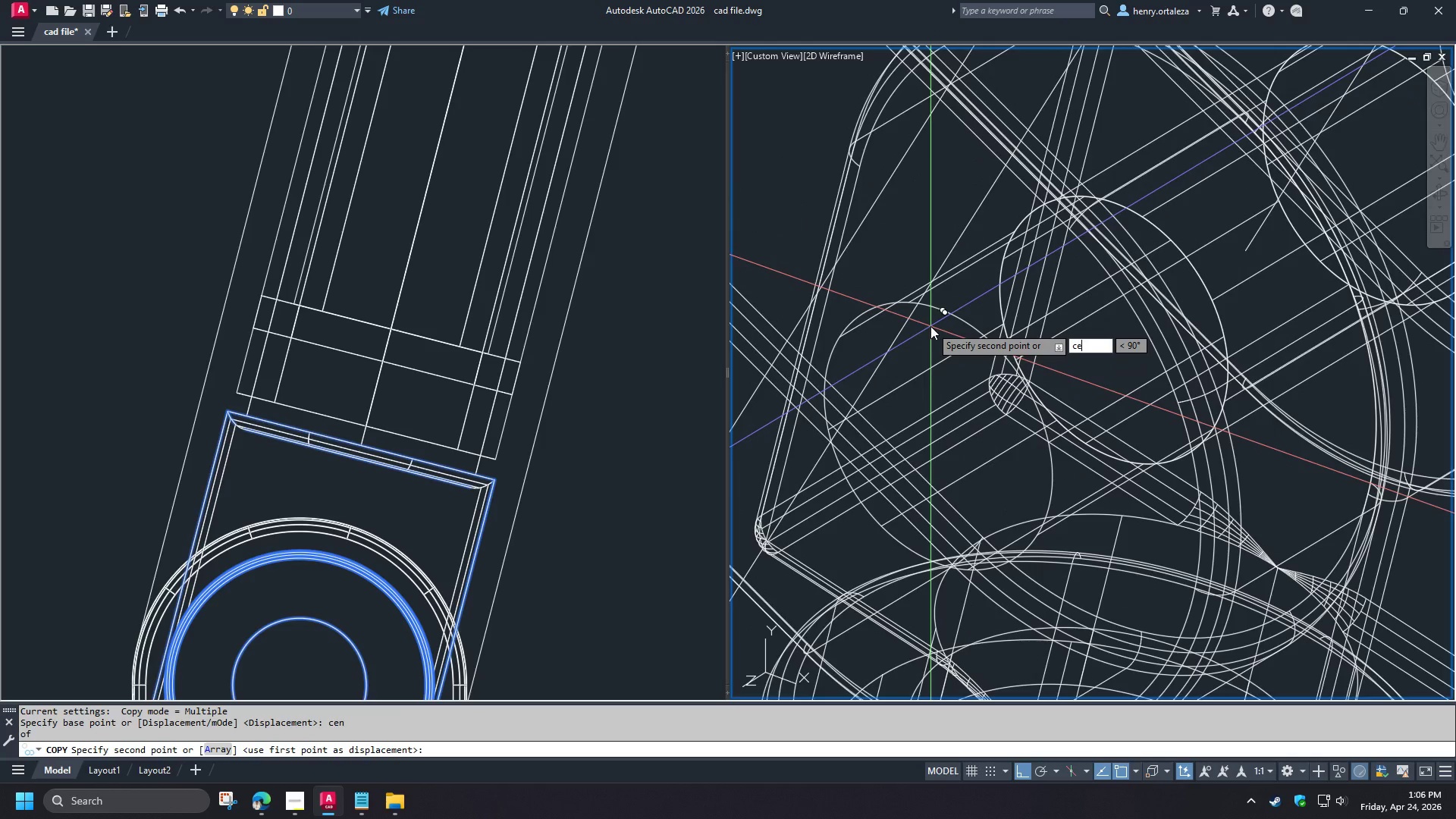 
scroll: coordinate [960, 334], scroll_direction: up, amount: 6.0
 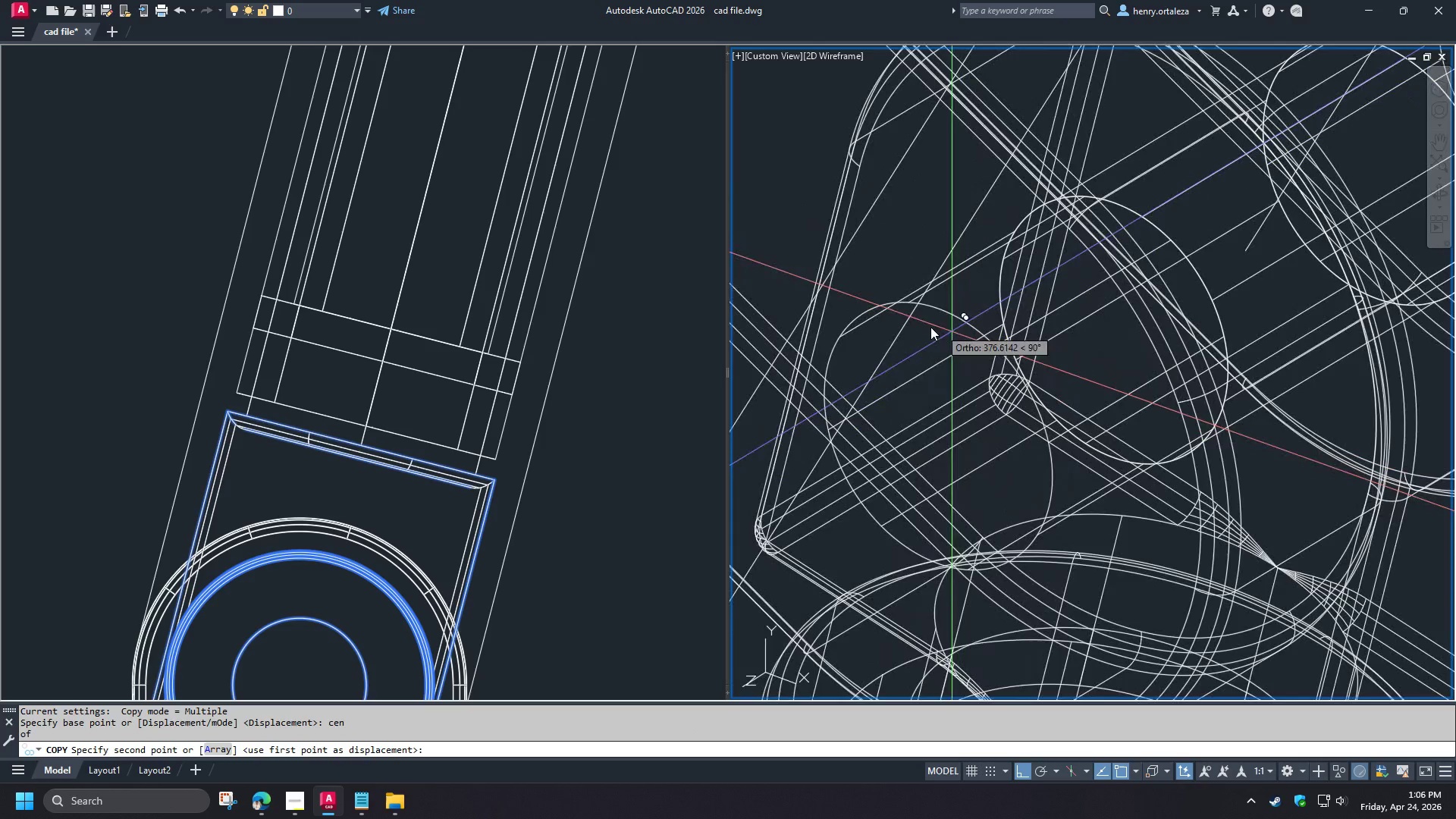 
key(N)
 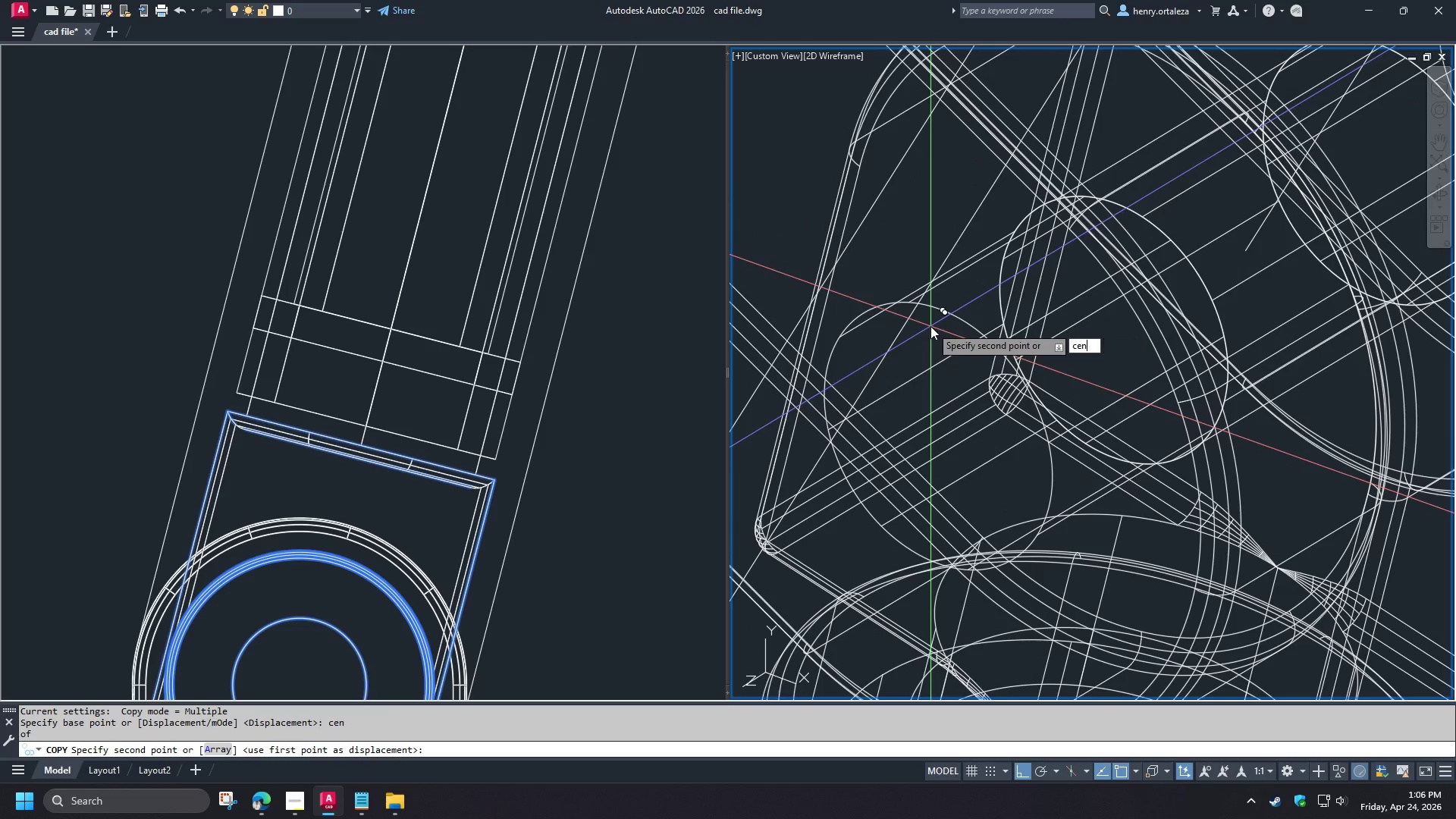 
key(Space)
 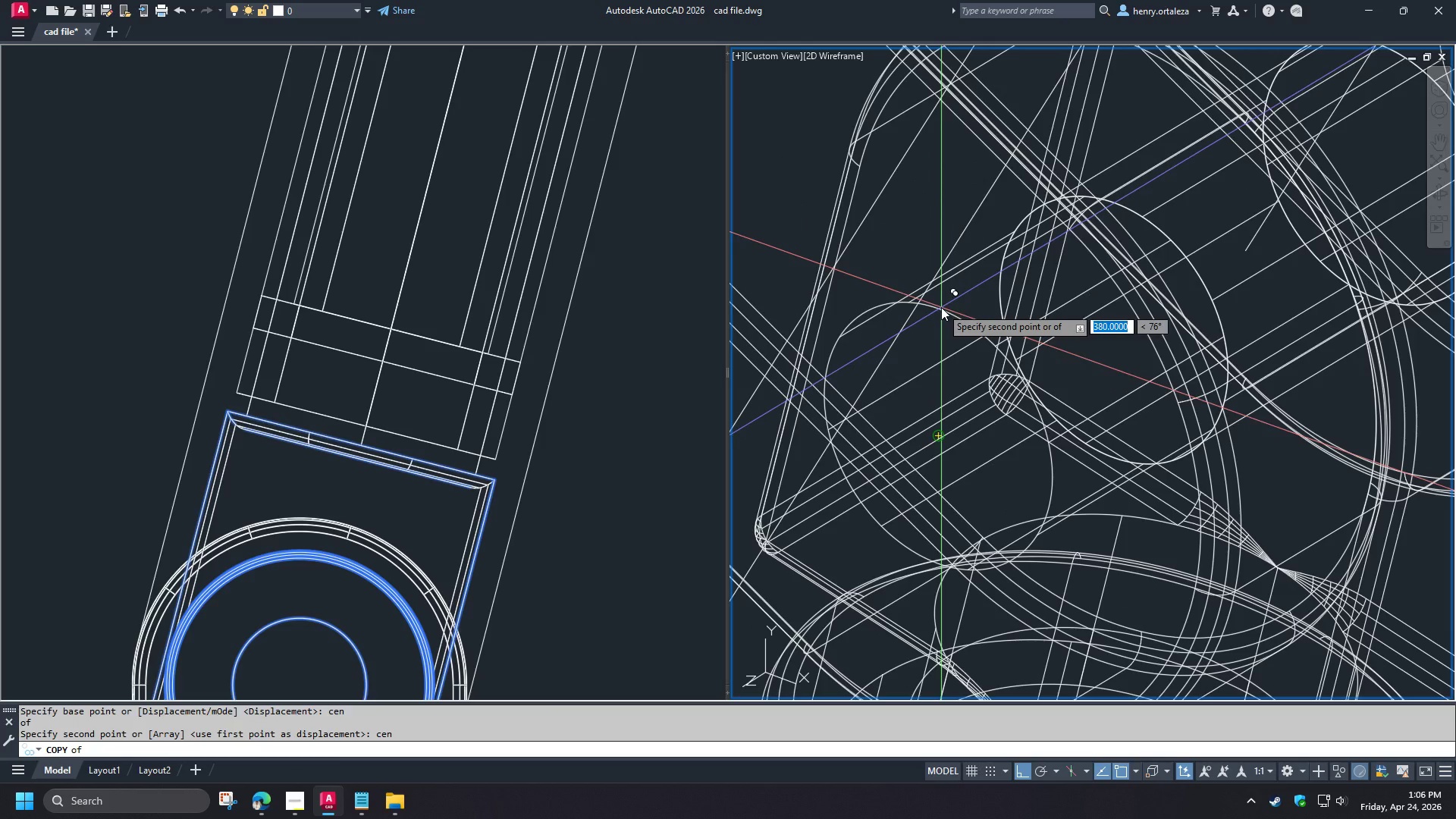 
left_click([941, 307])
 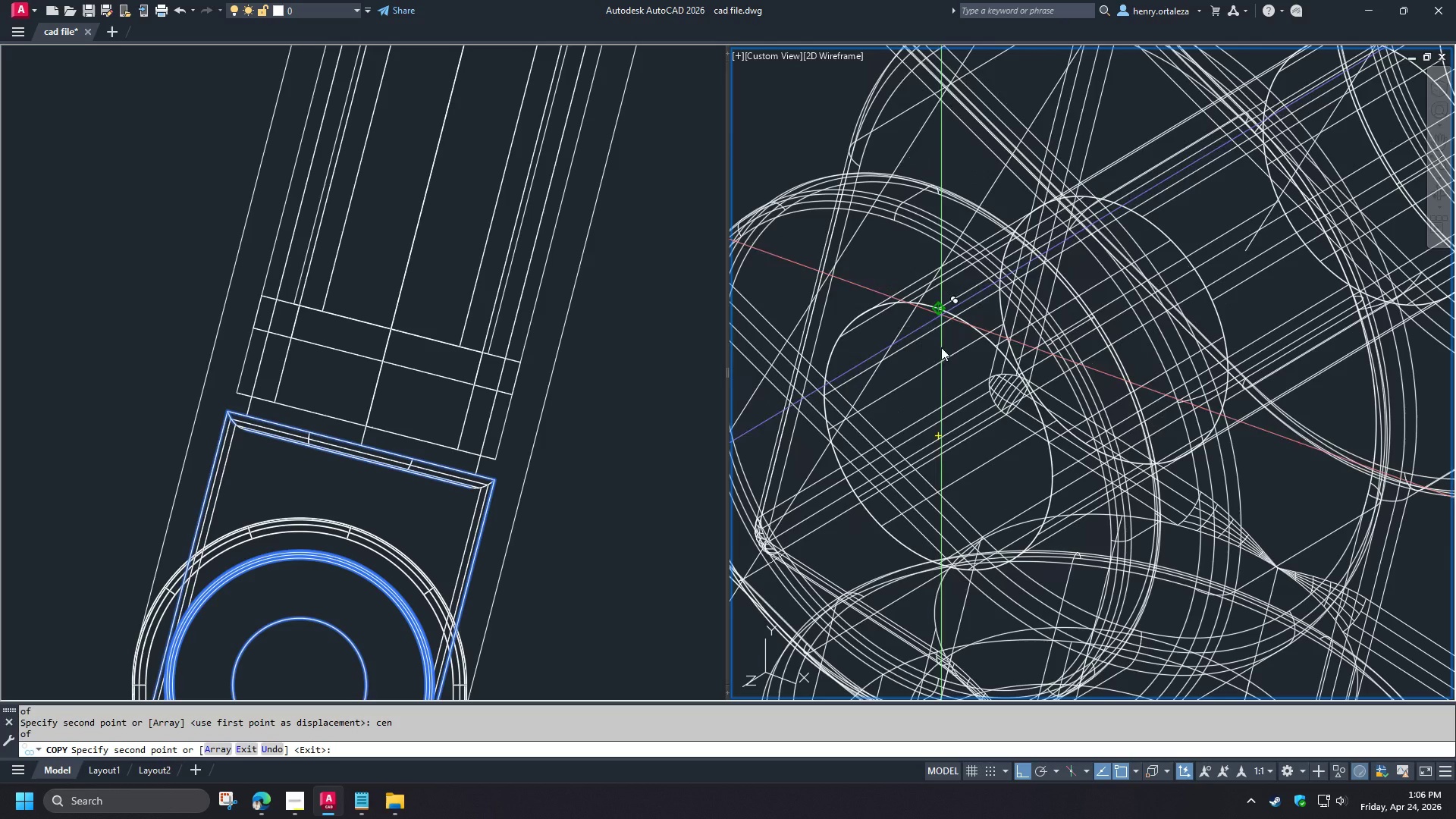 
key(Space)
 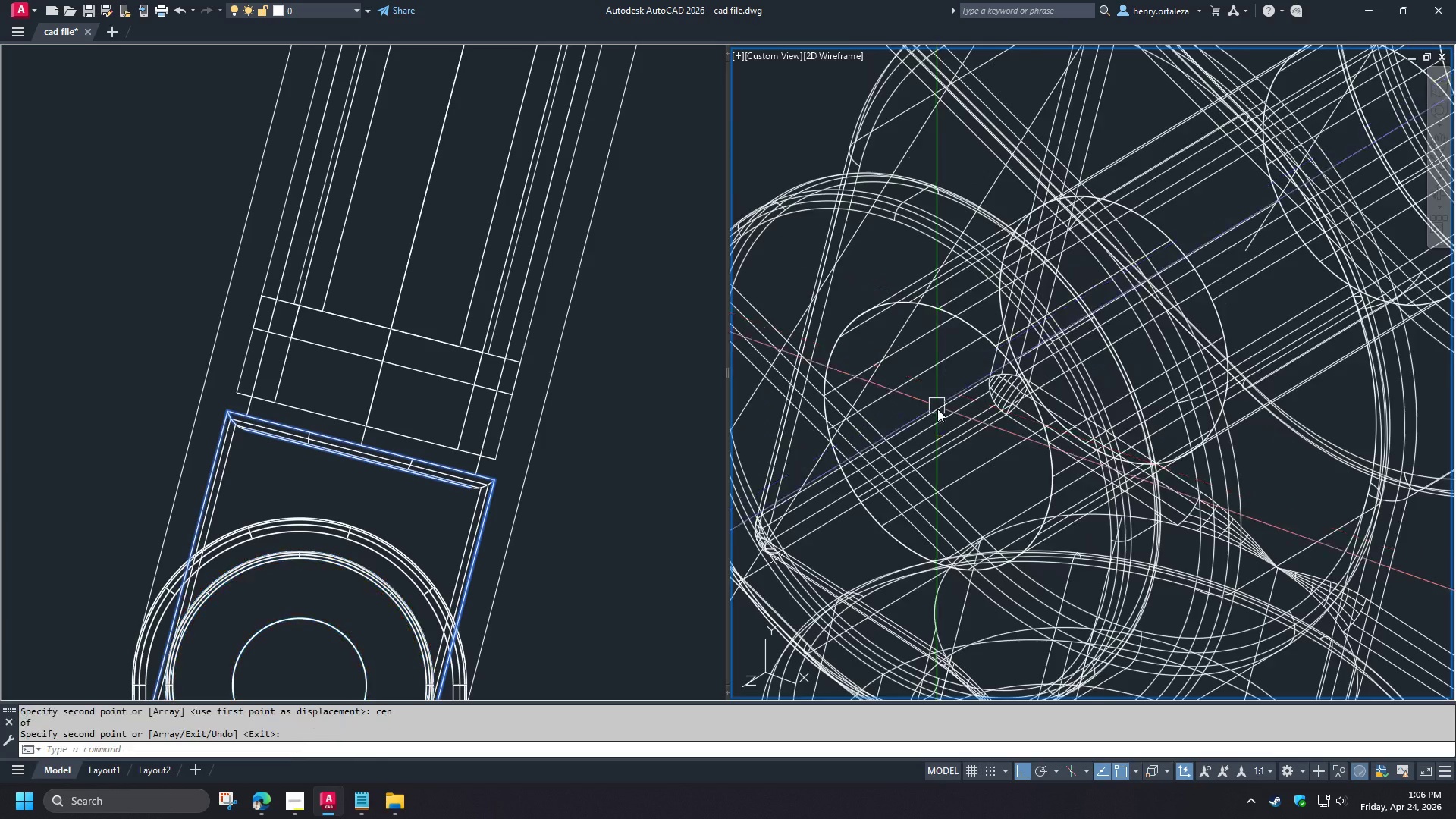 
key(V)
 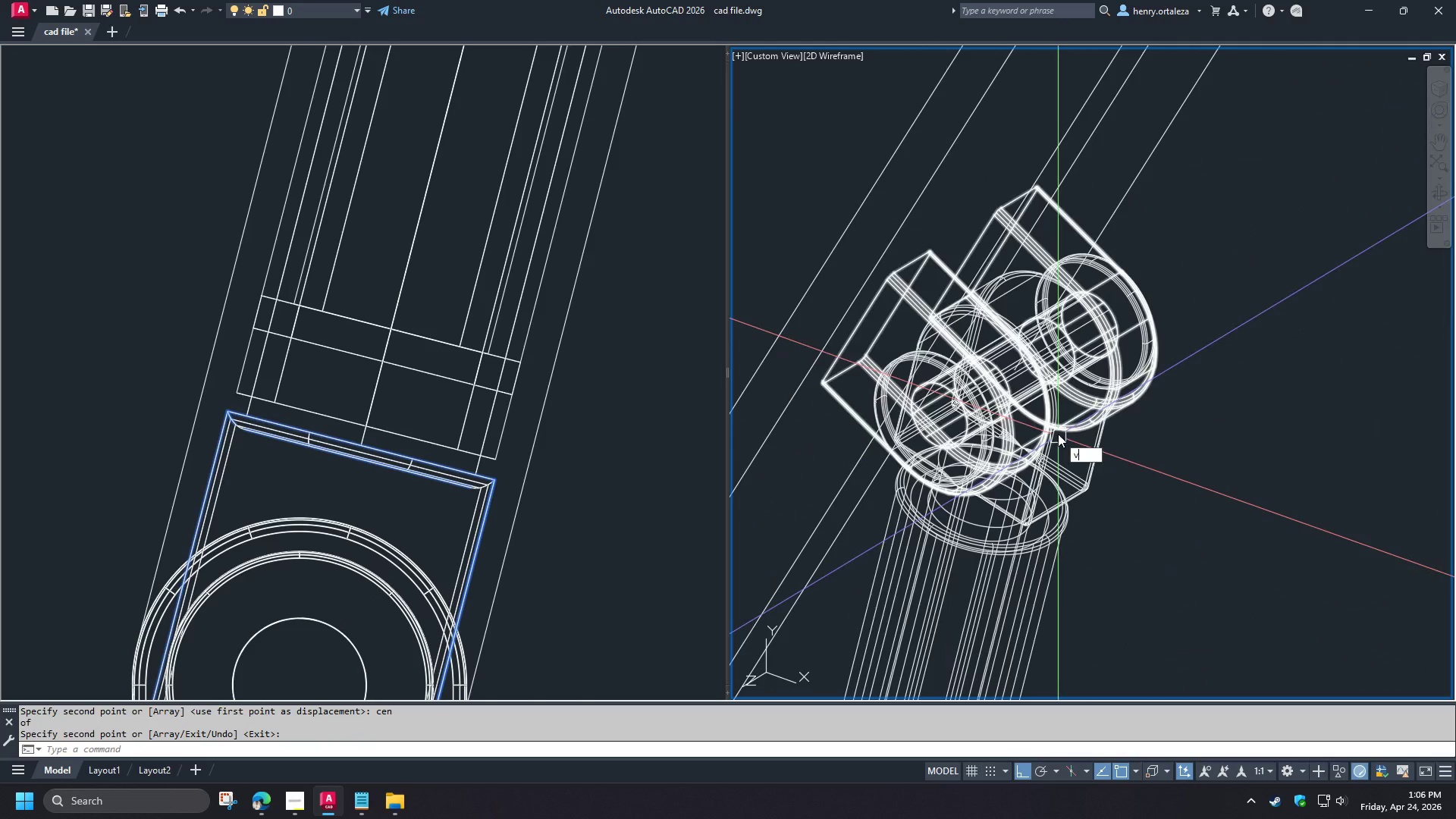 
scroll: coordinate [940, 410], scroll_direction: down, amount: 3.0
 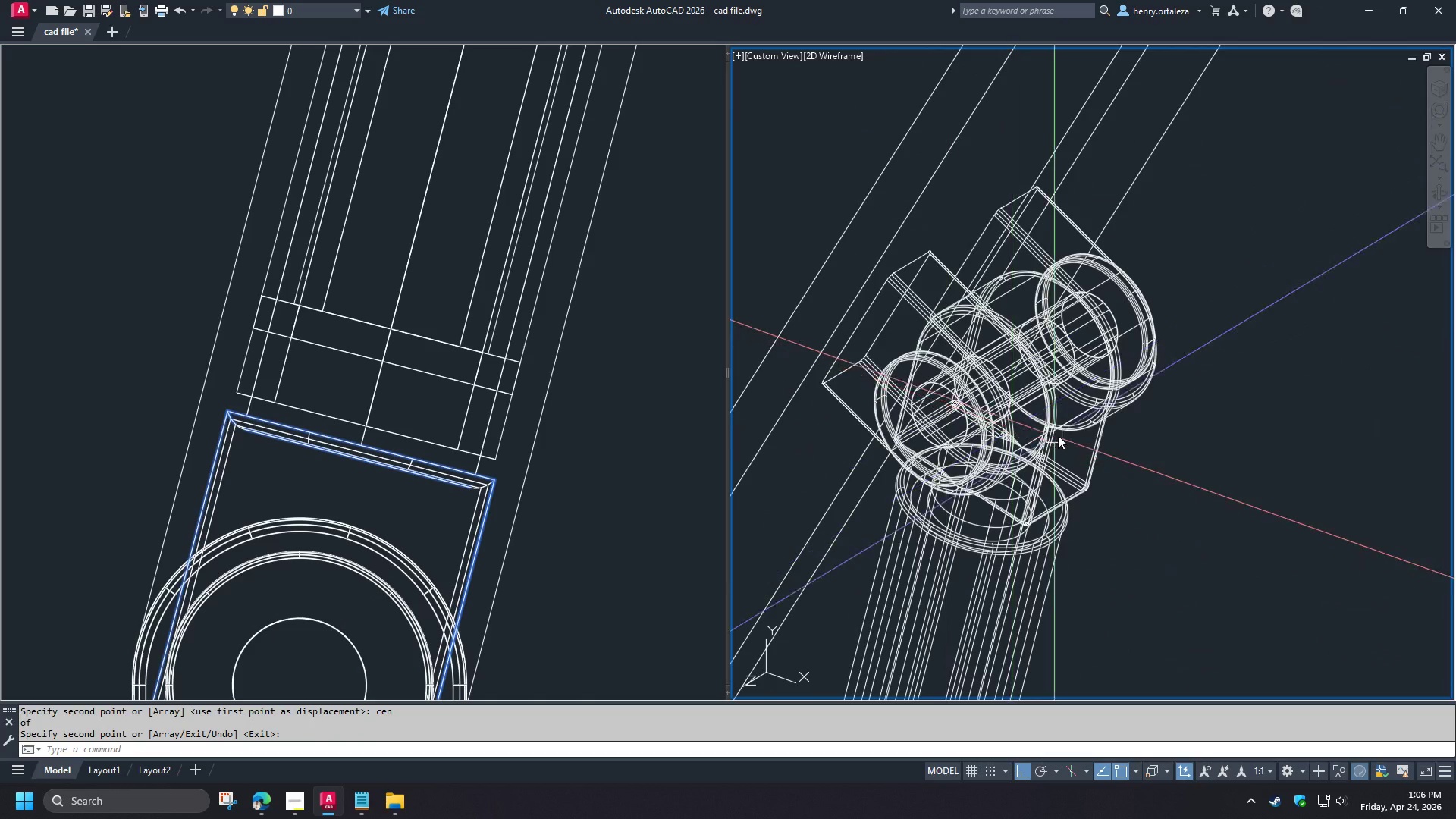 
type(s 2 vs s )
 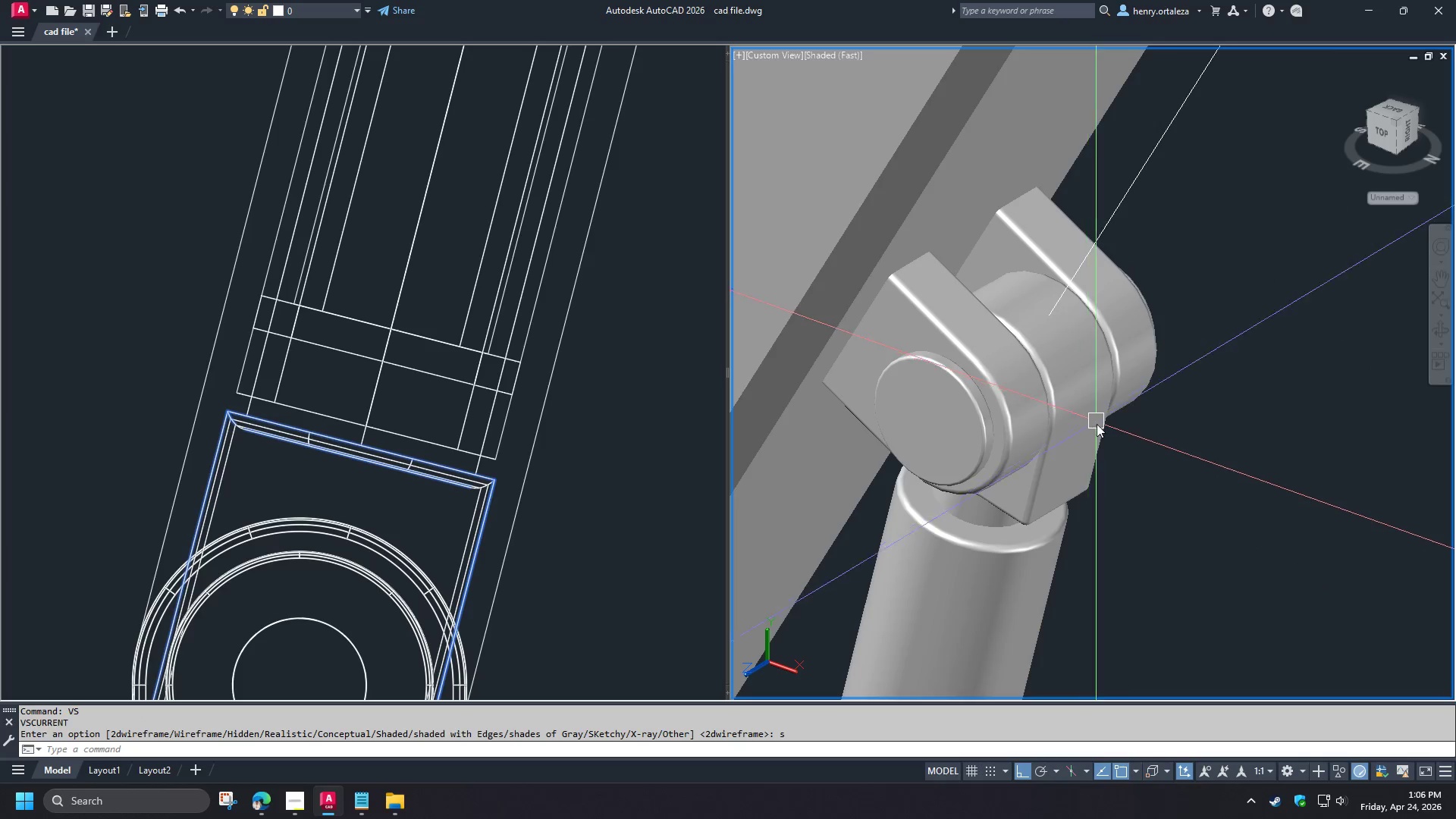 
hold_key(key=ShiftLeft, duration=1.5)
 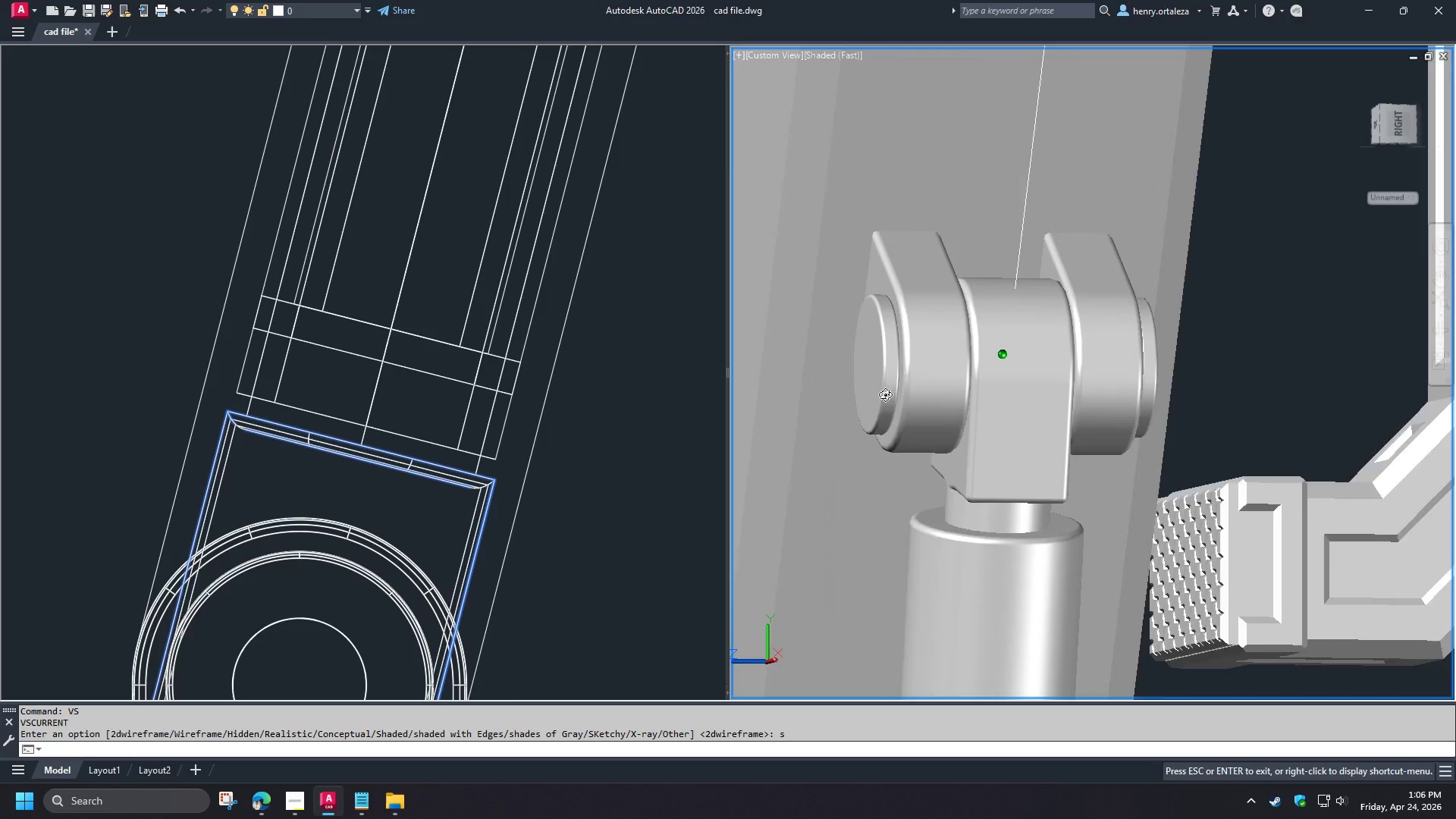 
hold_key(key=ShiftLeft, duration=1.2)
 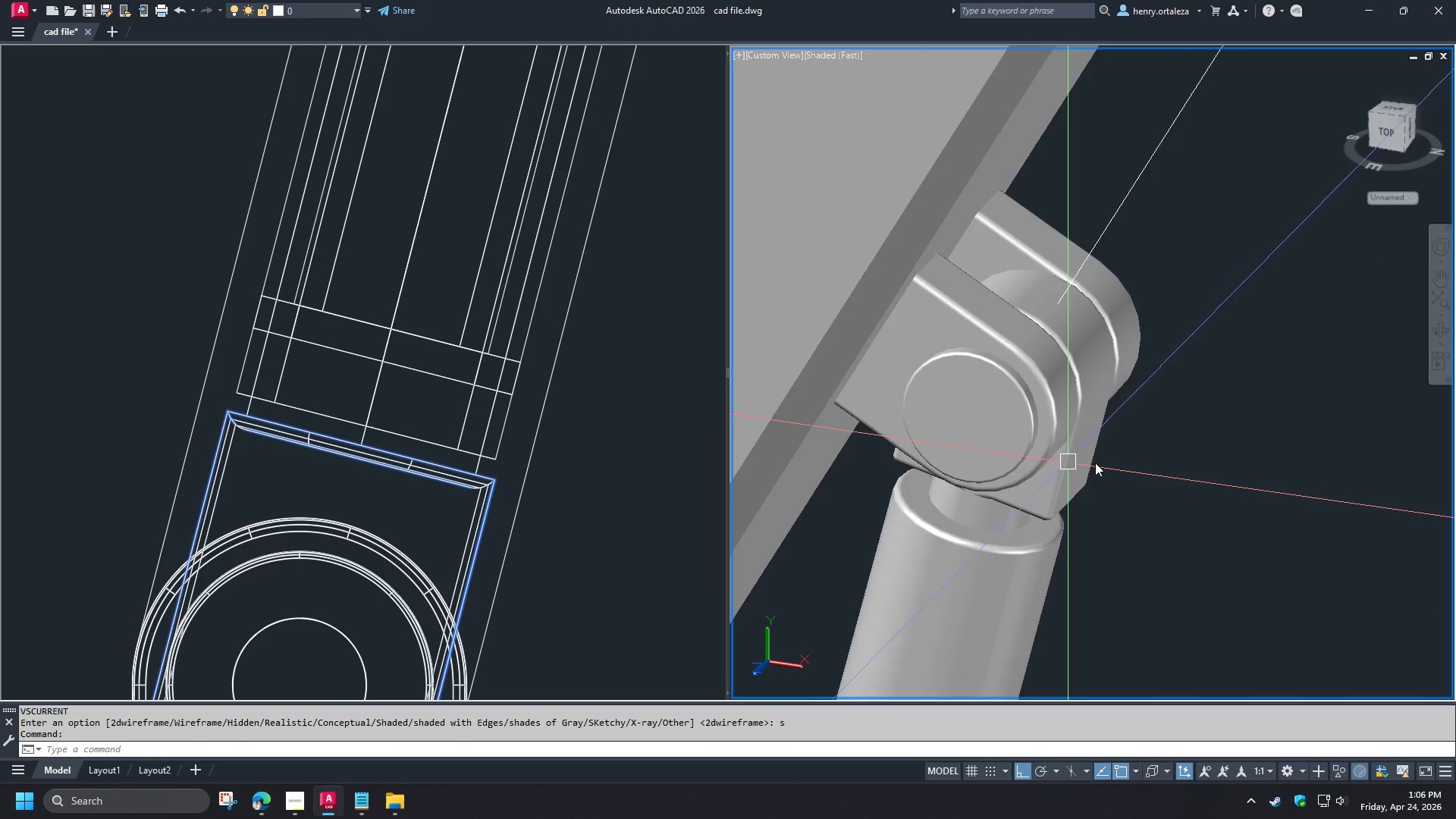 
scroll: coordinate [1107, 462], scroll_direction: down, amount: 2.0
 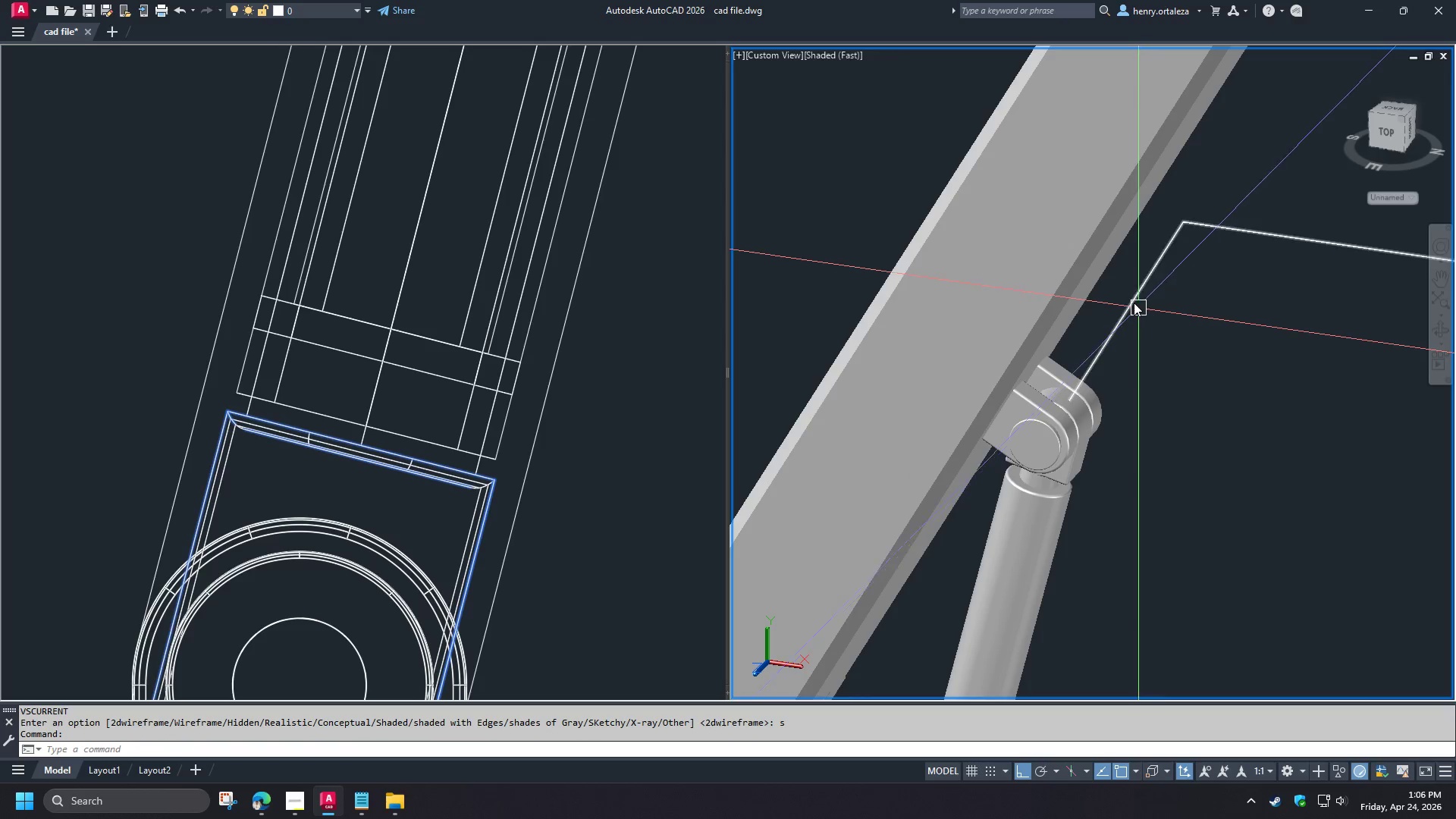 
left_click([1133, 302])
 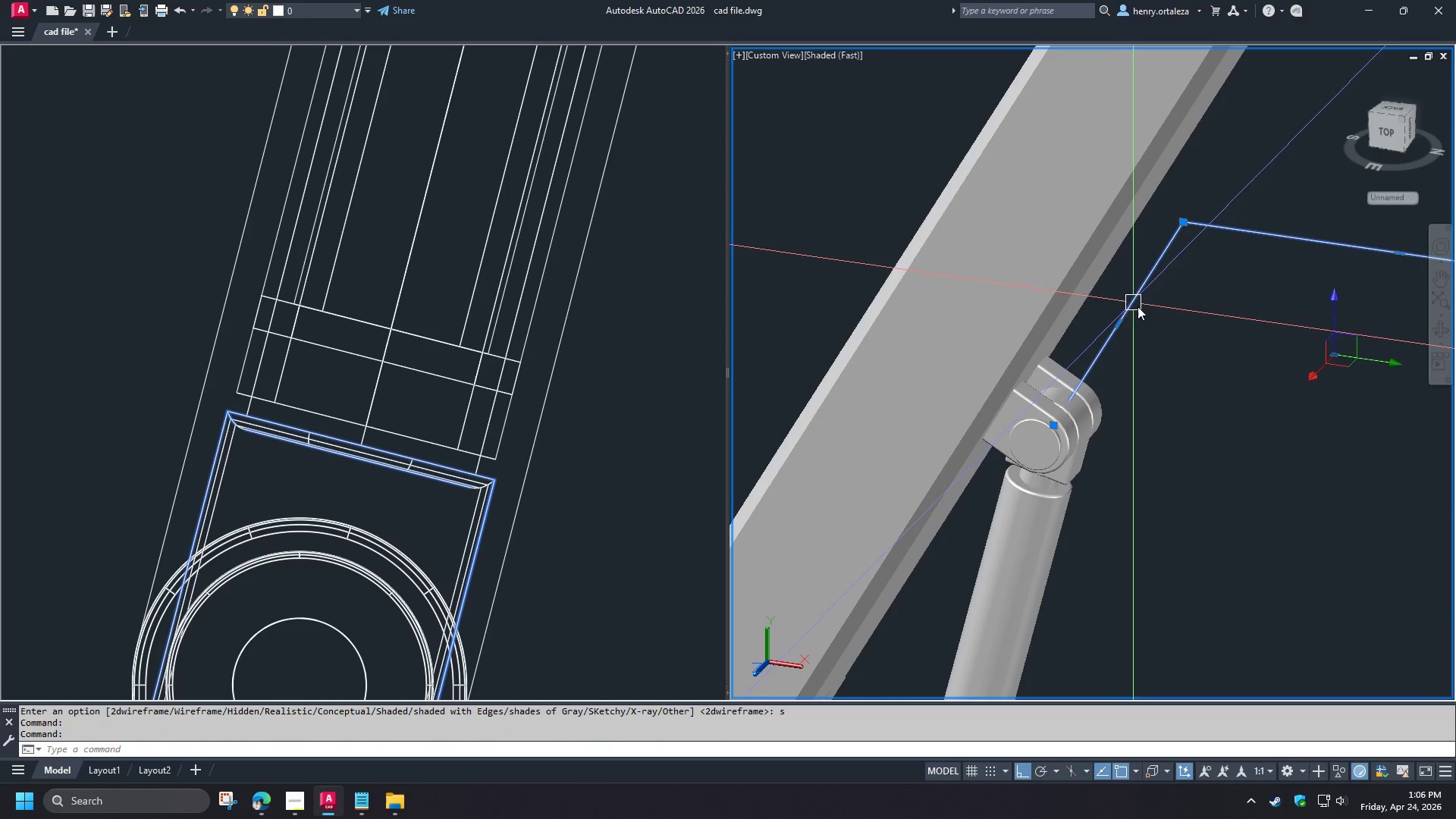 
type(e re )
 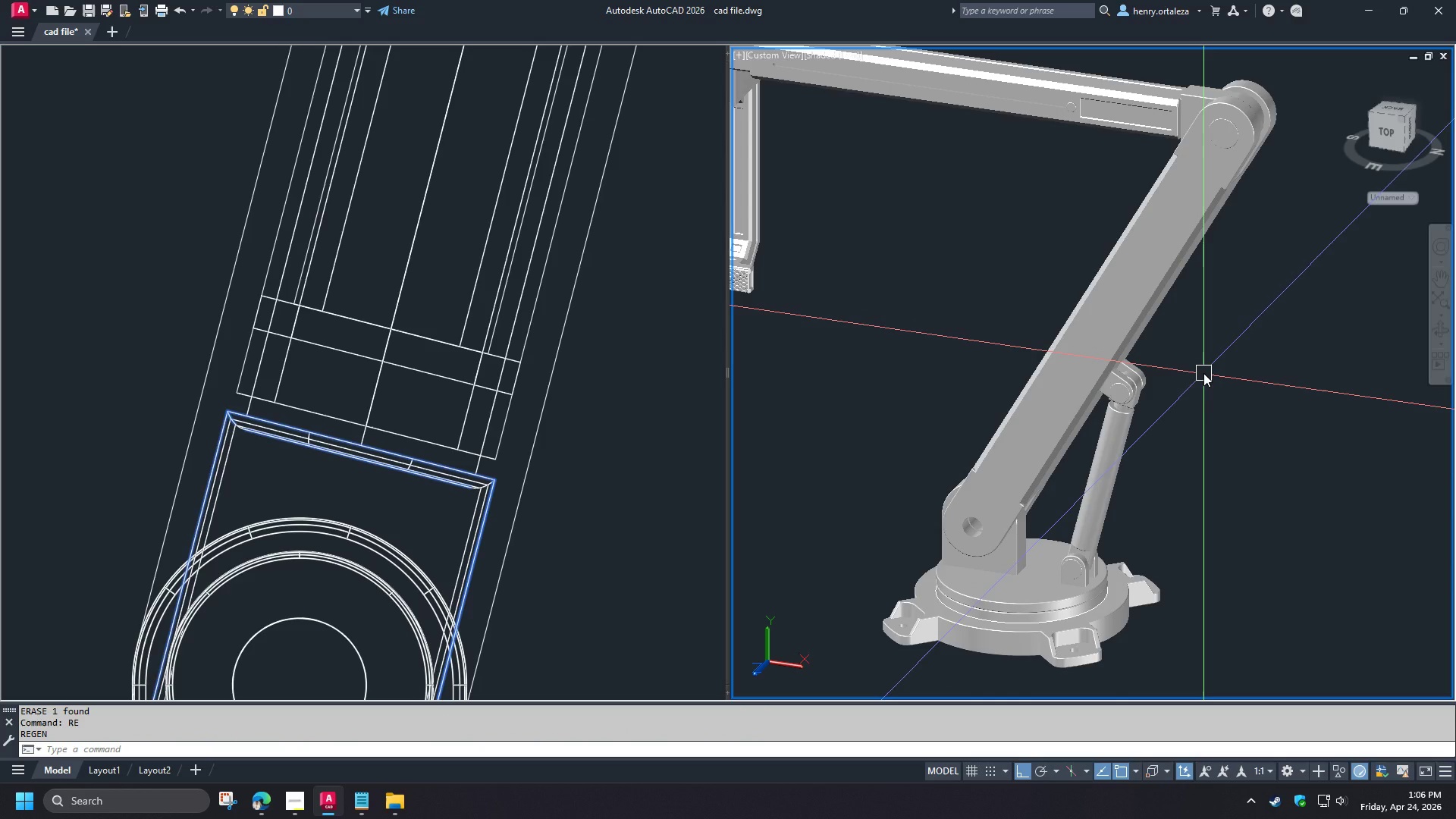 
scroll: coordinate [1190, 362], scroll_direction: down, amount: 2.0
 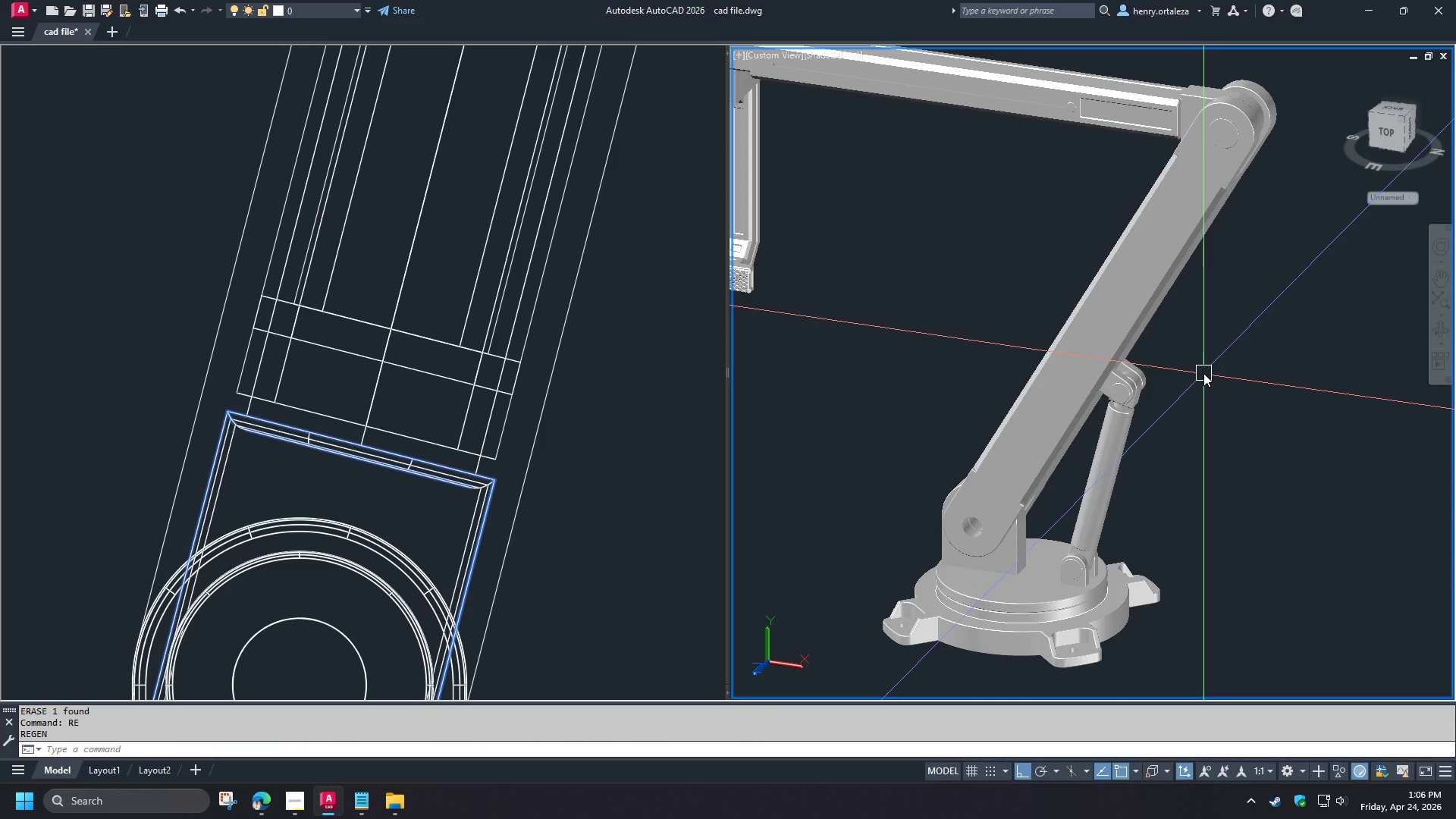 
wait(6.32)
 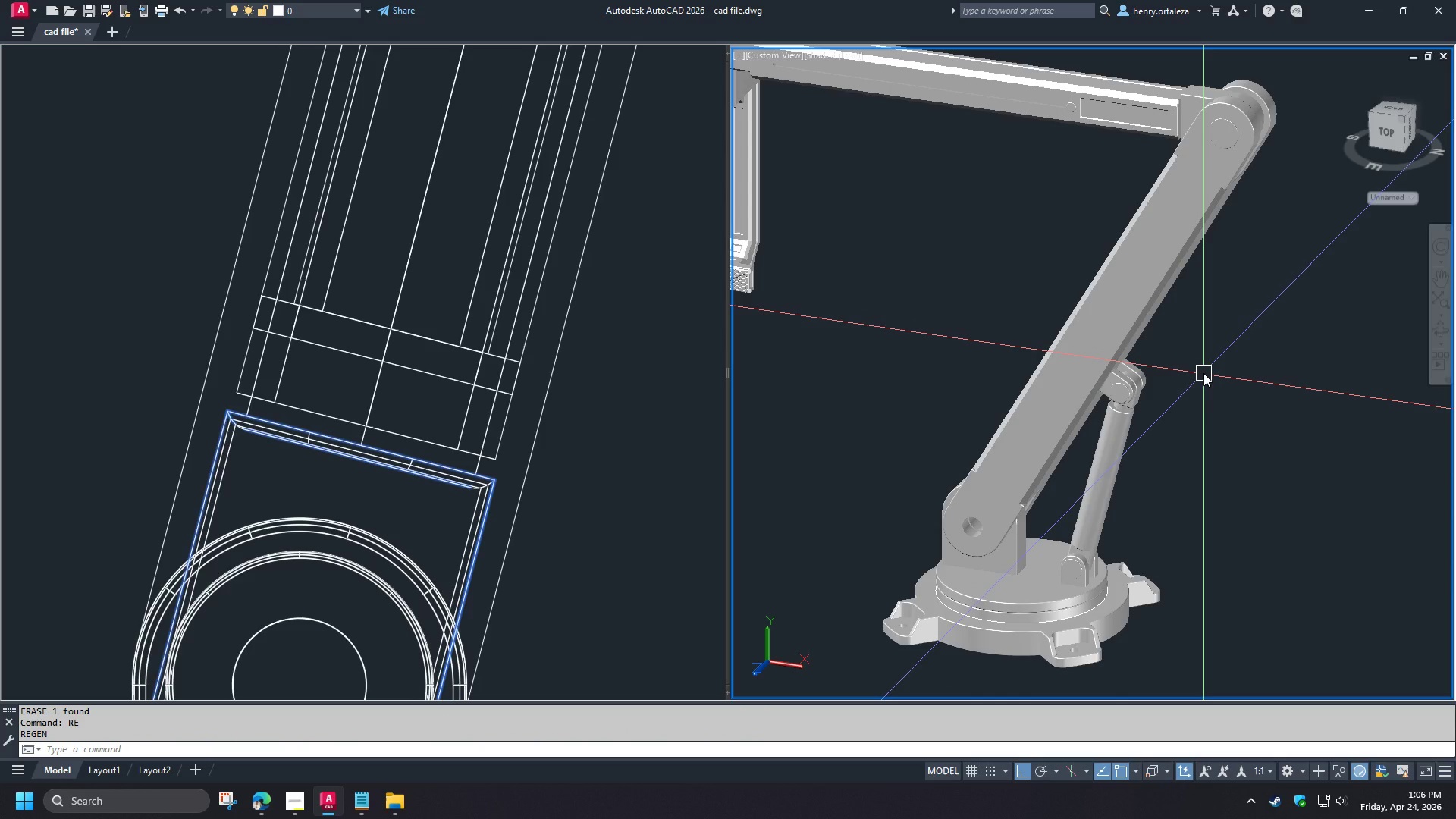 
scroll: coordinate [1193, 359], scroll_direction: up, amount: 1.0
 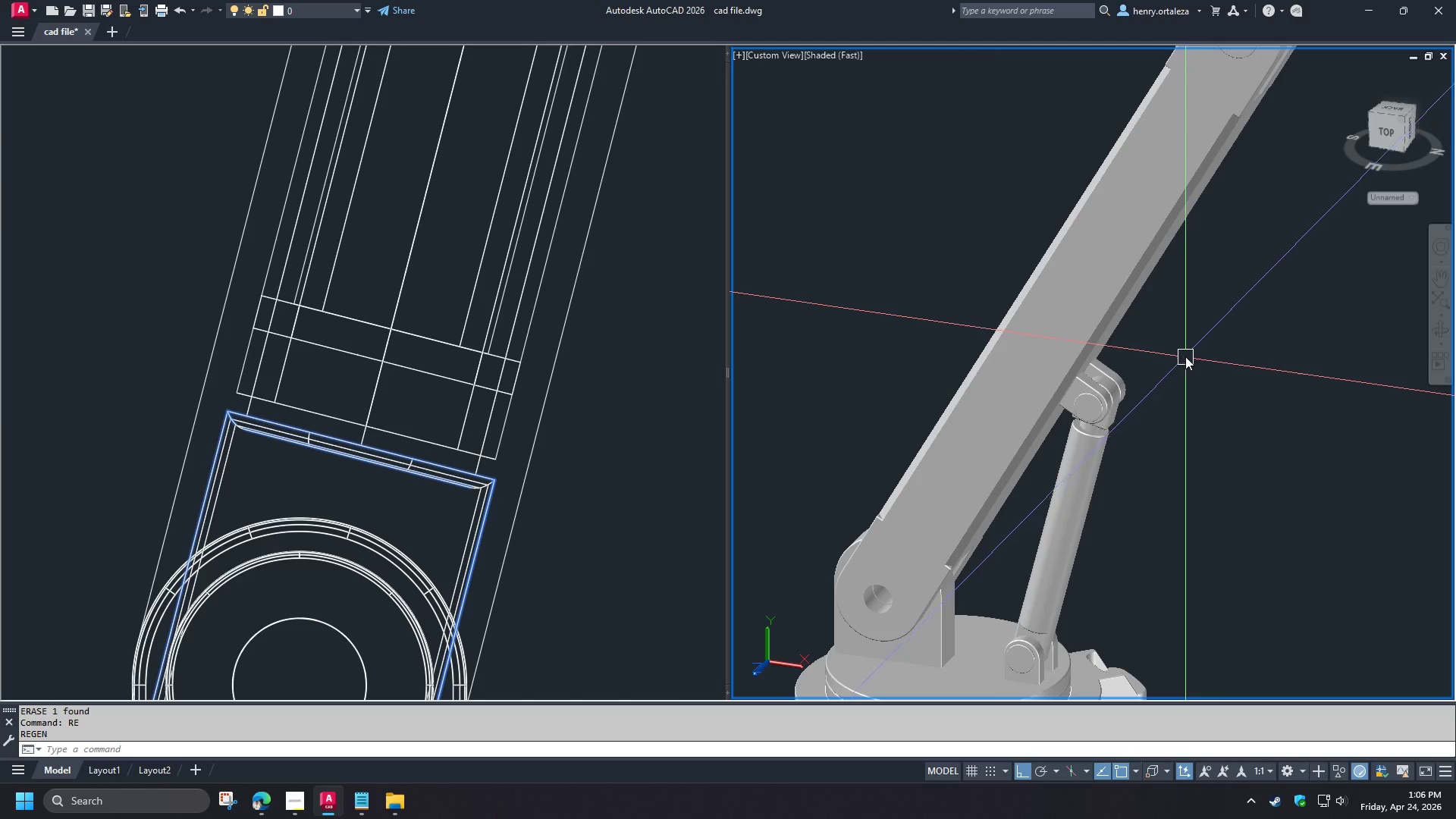 
hold_key(key=ShiftLeft, duration=1.5)
 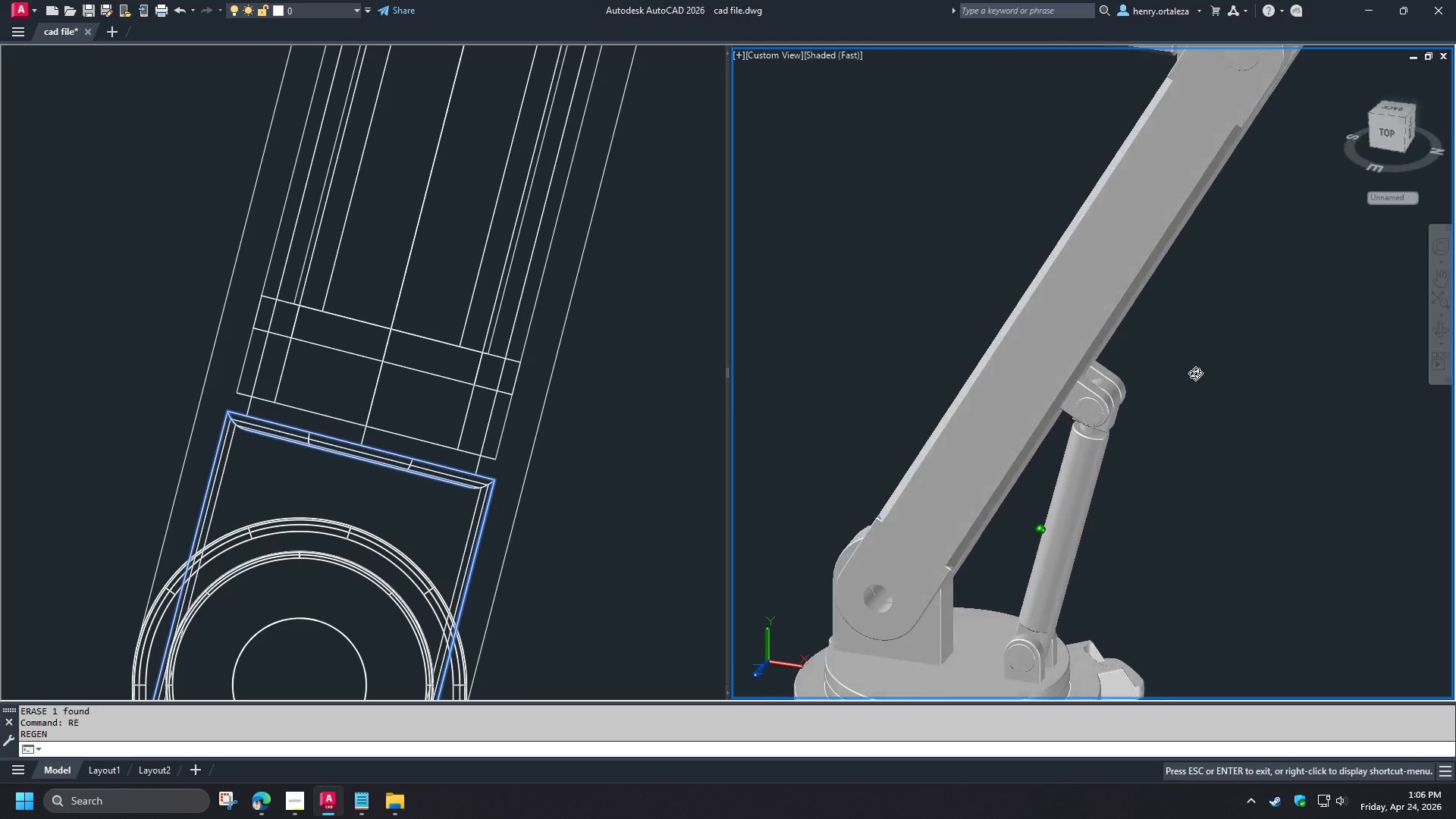 
hold_key(key=ShiftLeft, duration=0.7)
 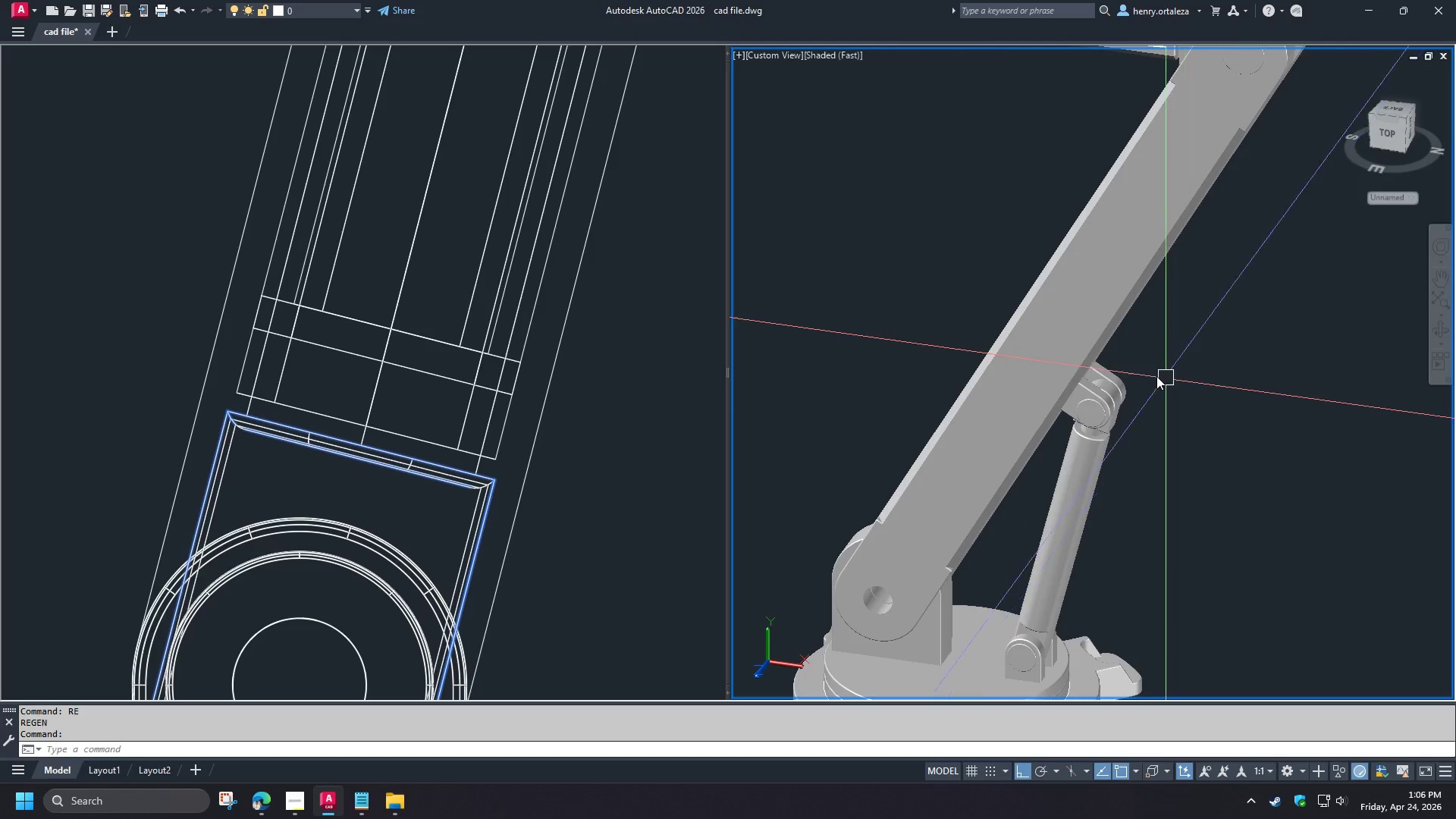 
hold_key(key=ShiftLeft, duration=0.83)
 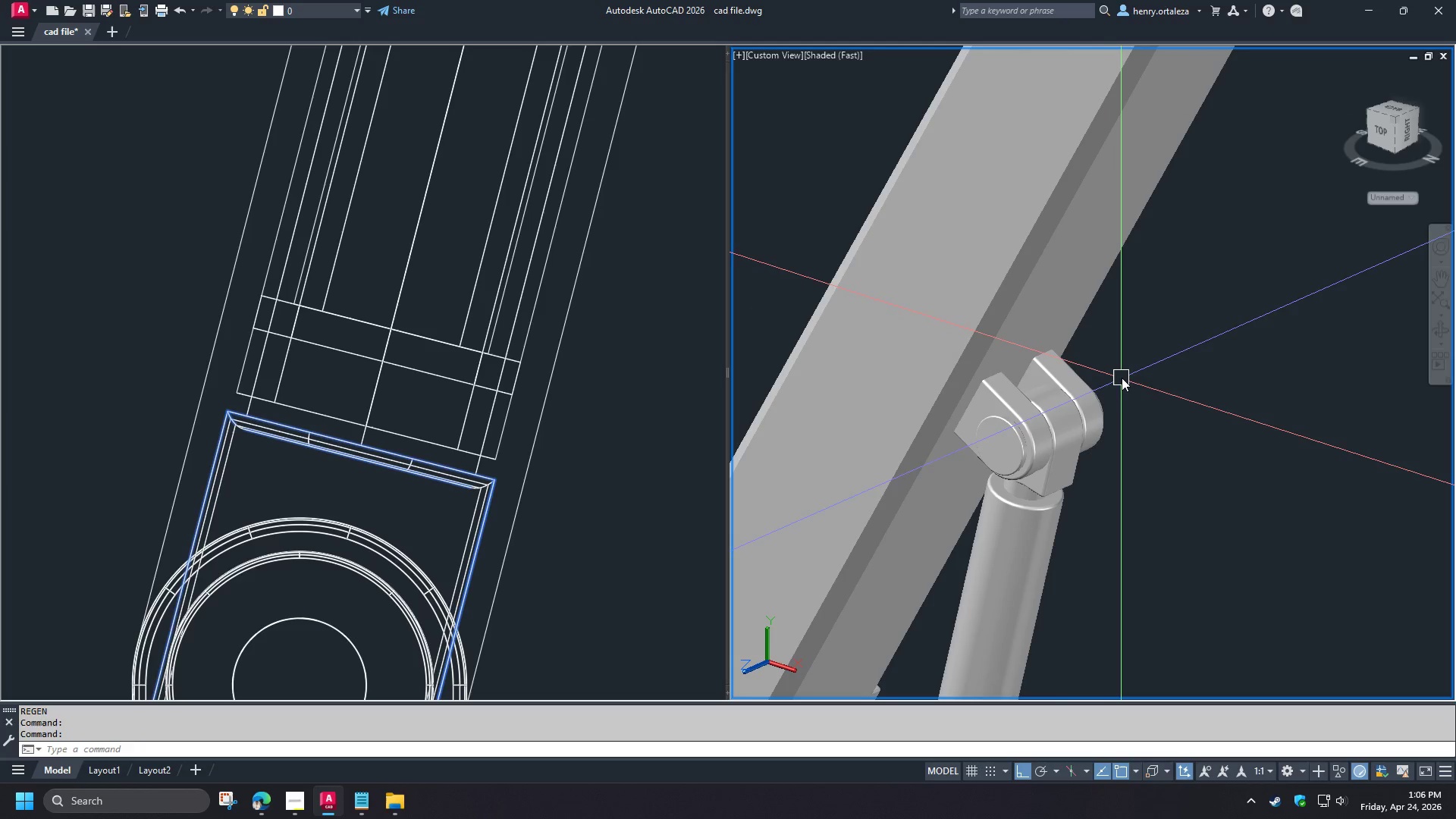 
scroll: coordinate [1155, 374], scroll_direction: up, amount: 2.0
 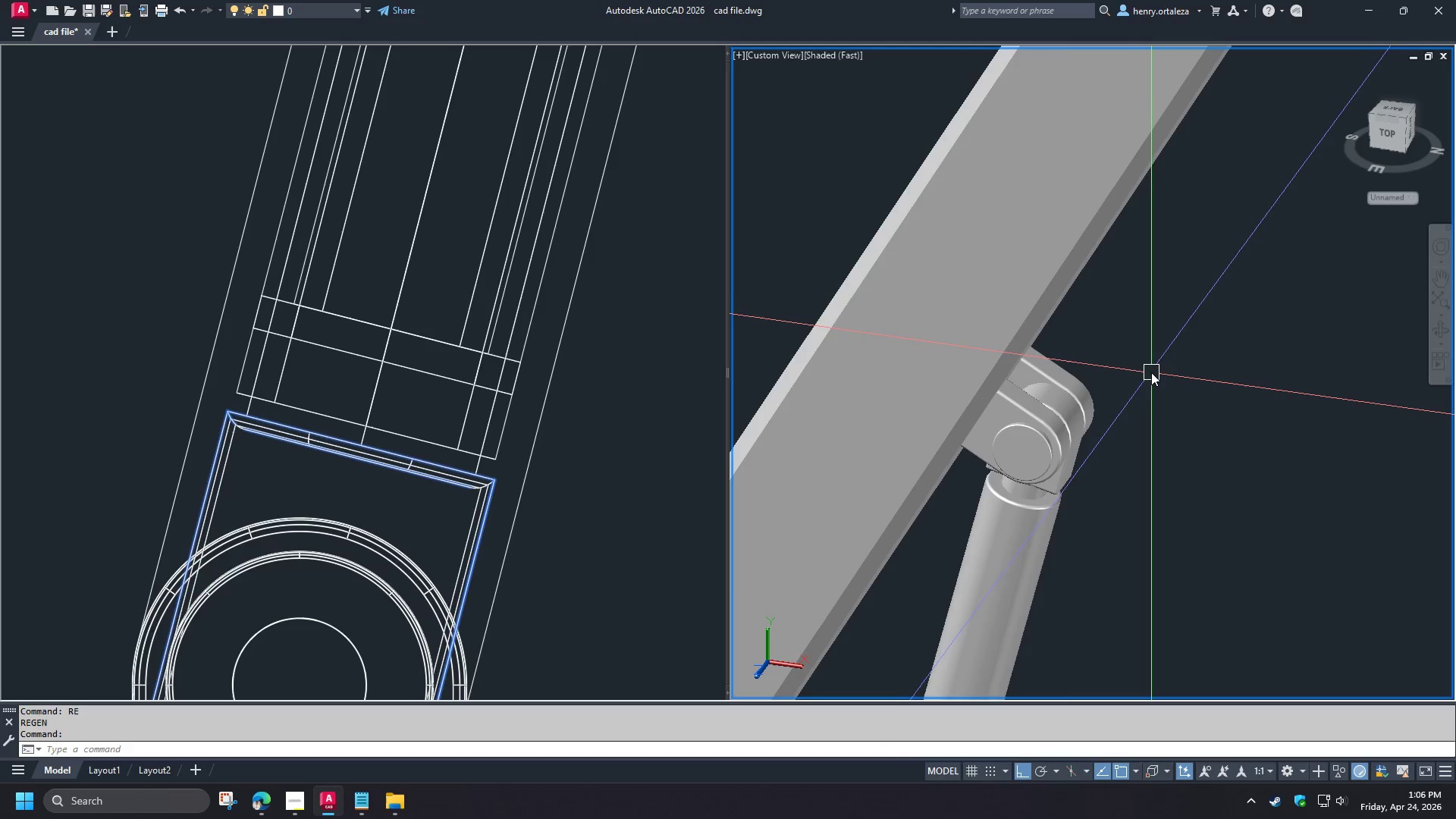 
type(uni )
 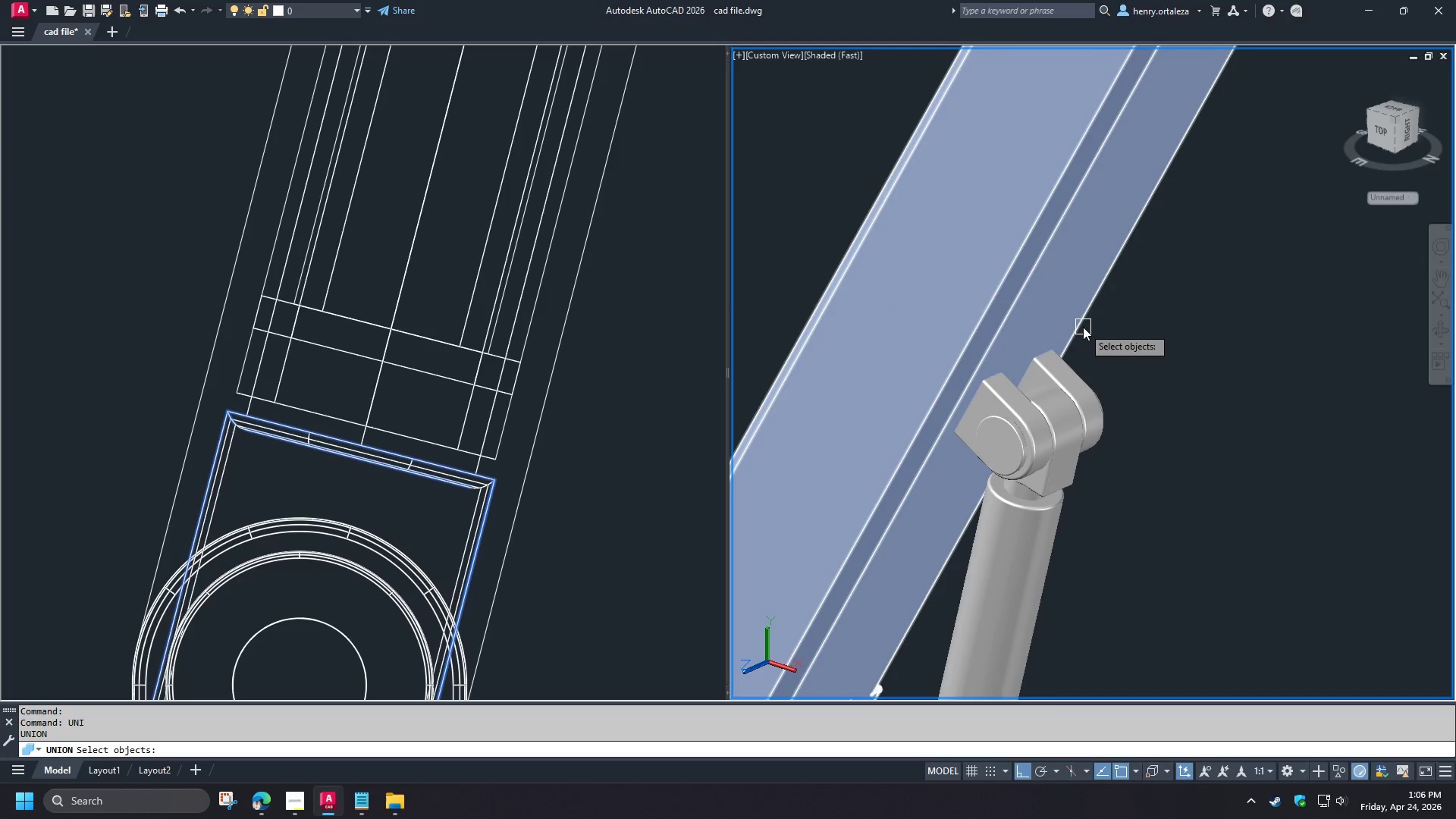 
left_click([1083, 327])
 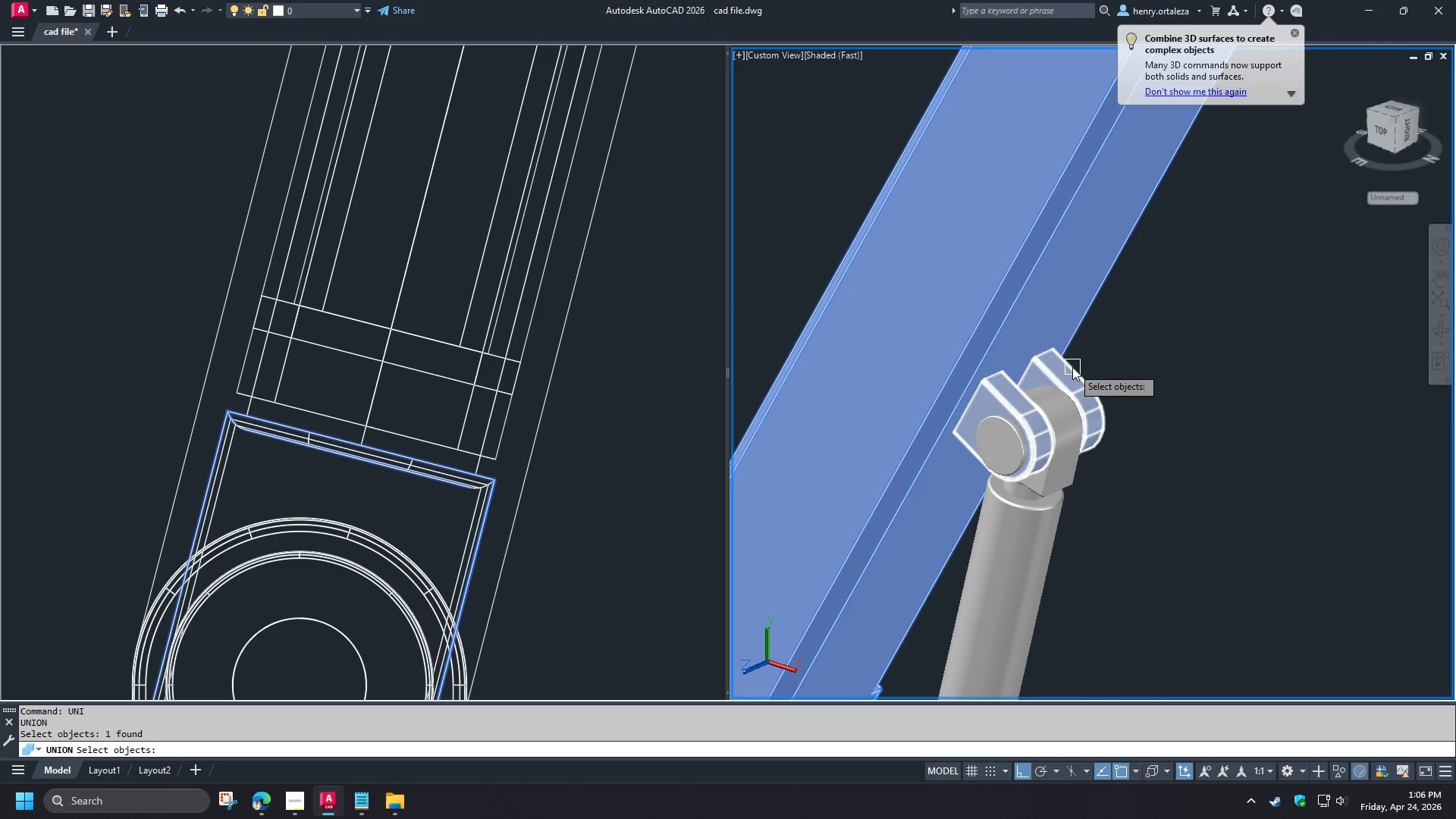 
left_click([1072, 367])
 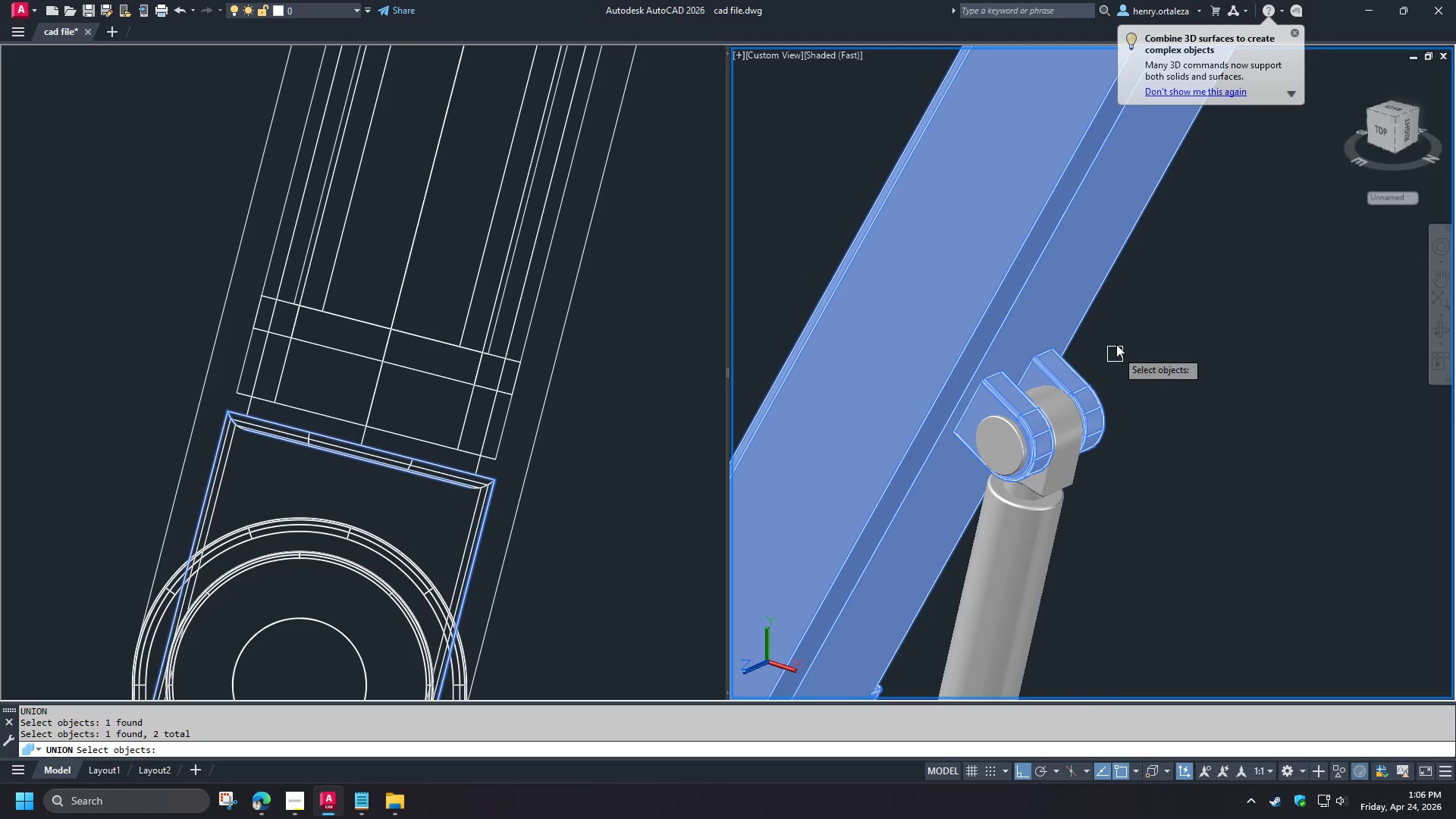 
key(Space)
 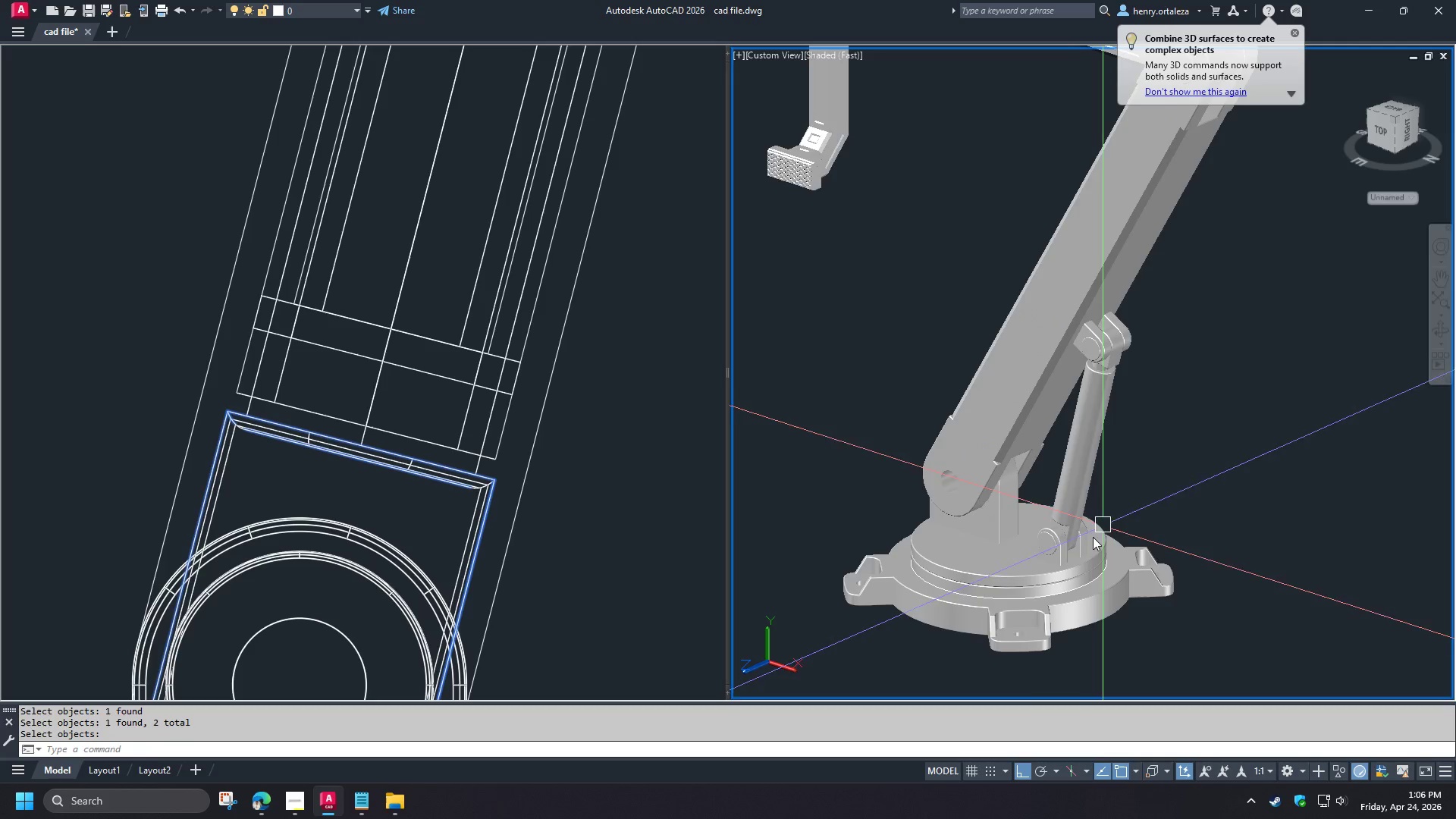 
scroll: coordinate [1152, 279], scroll_direction: down, amount: 2.0
 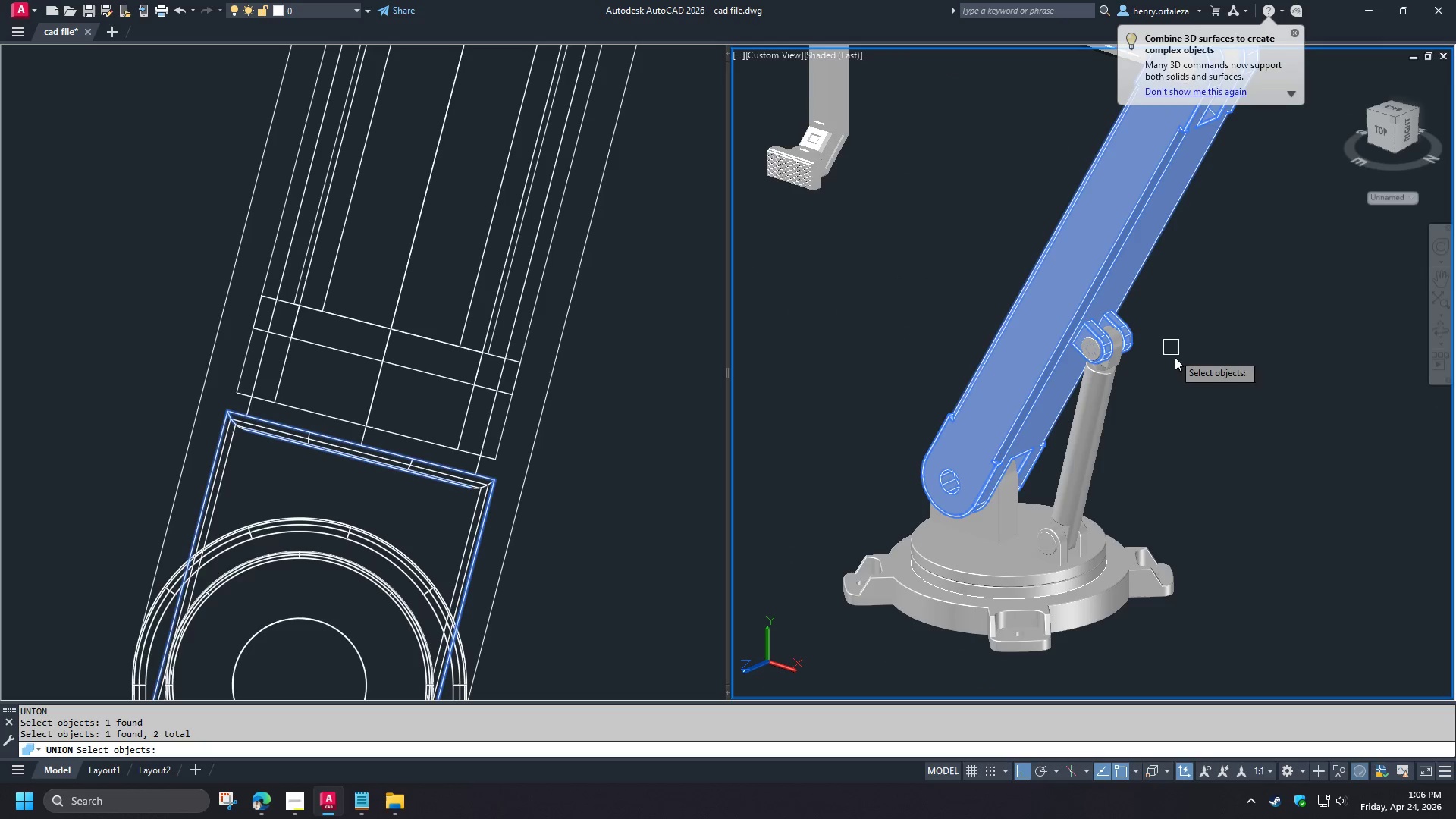 
scroll: coordinate [1078, 548], scroll_direction: up, amount: 2.0
 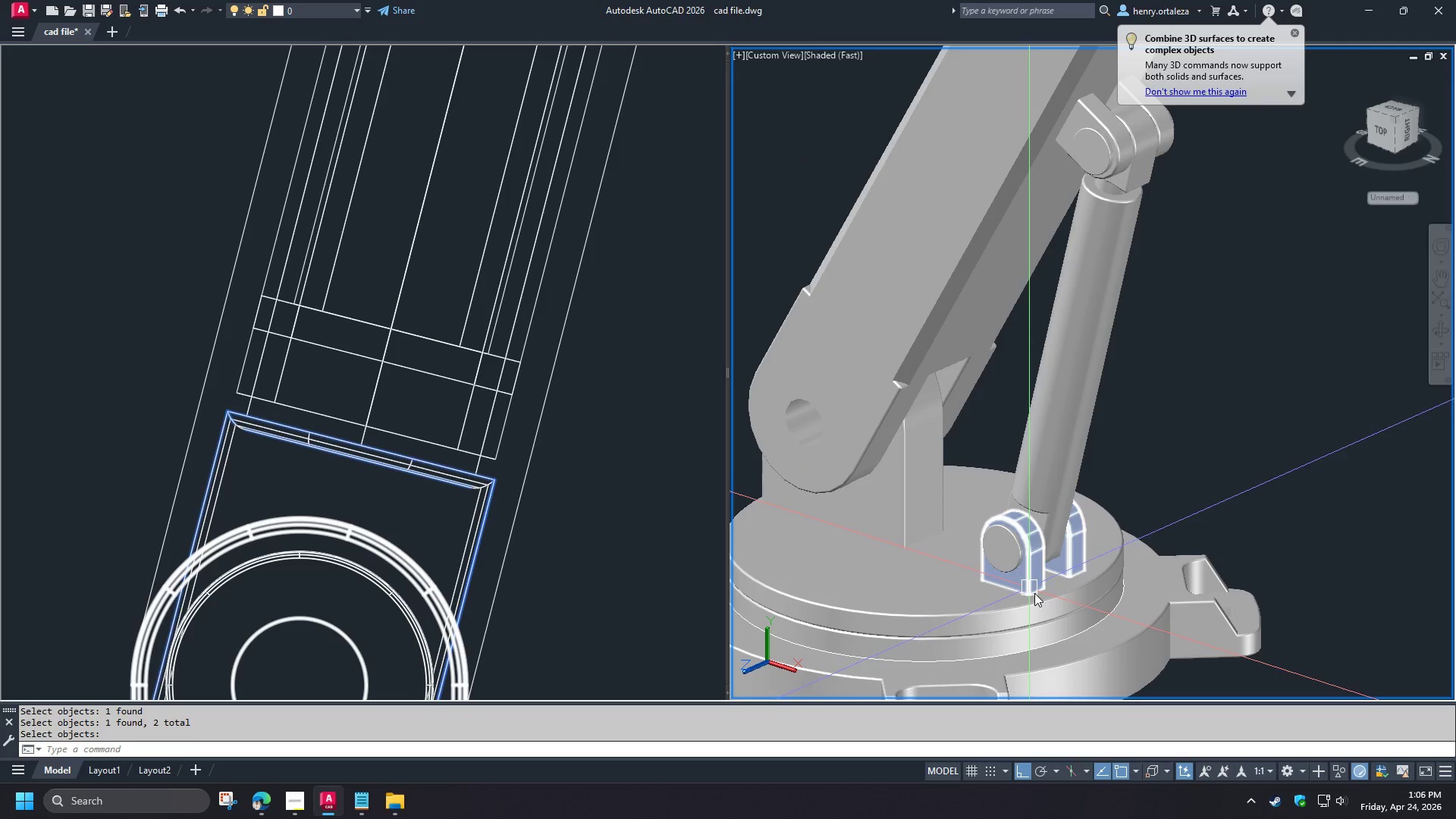 
key(Space)
 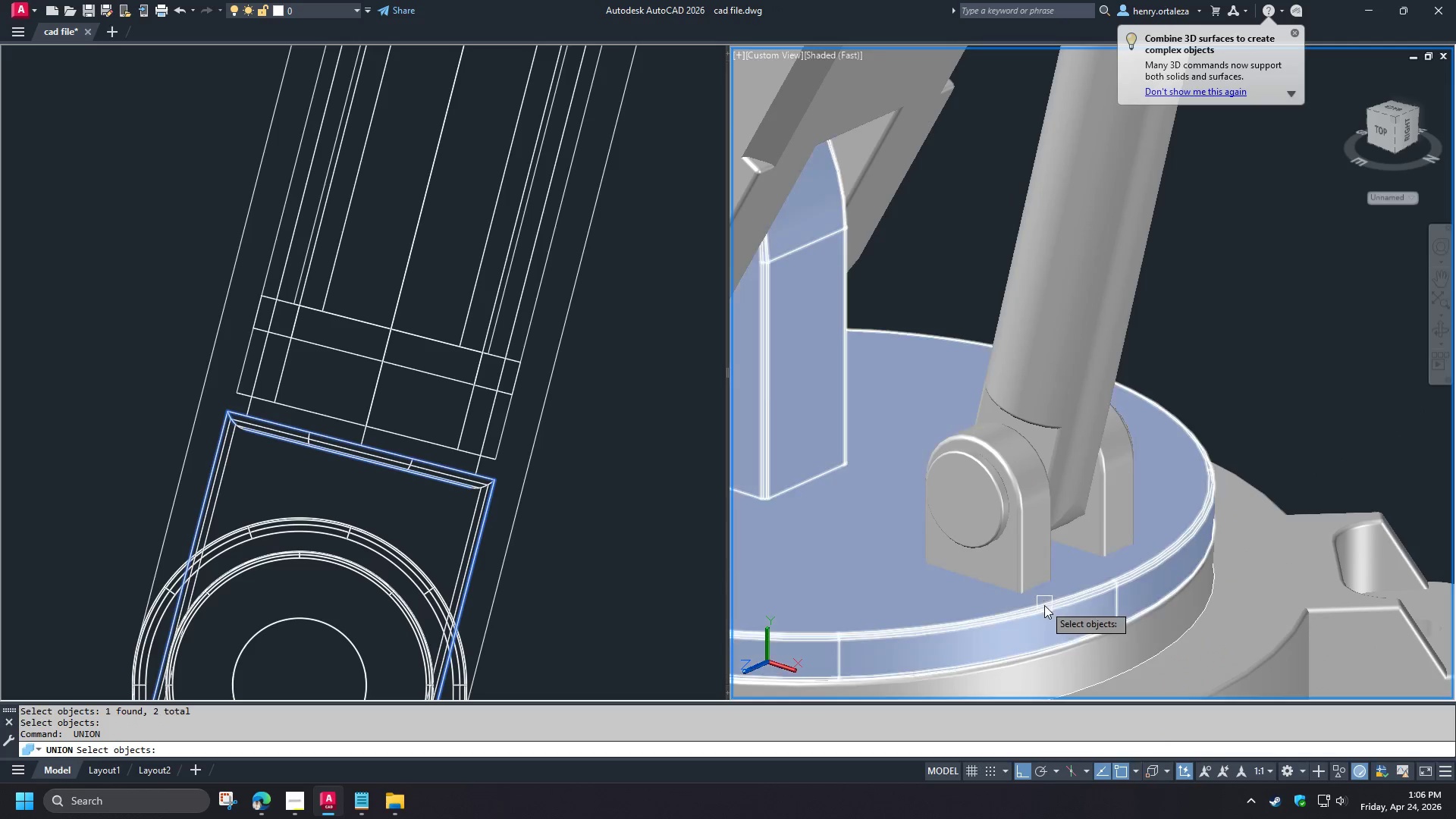 
left_click([1044, 605])
 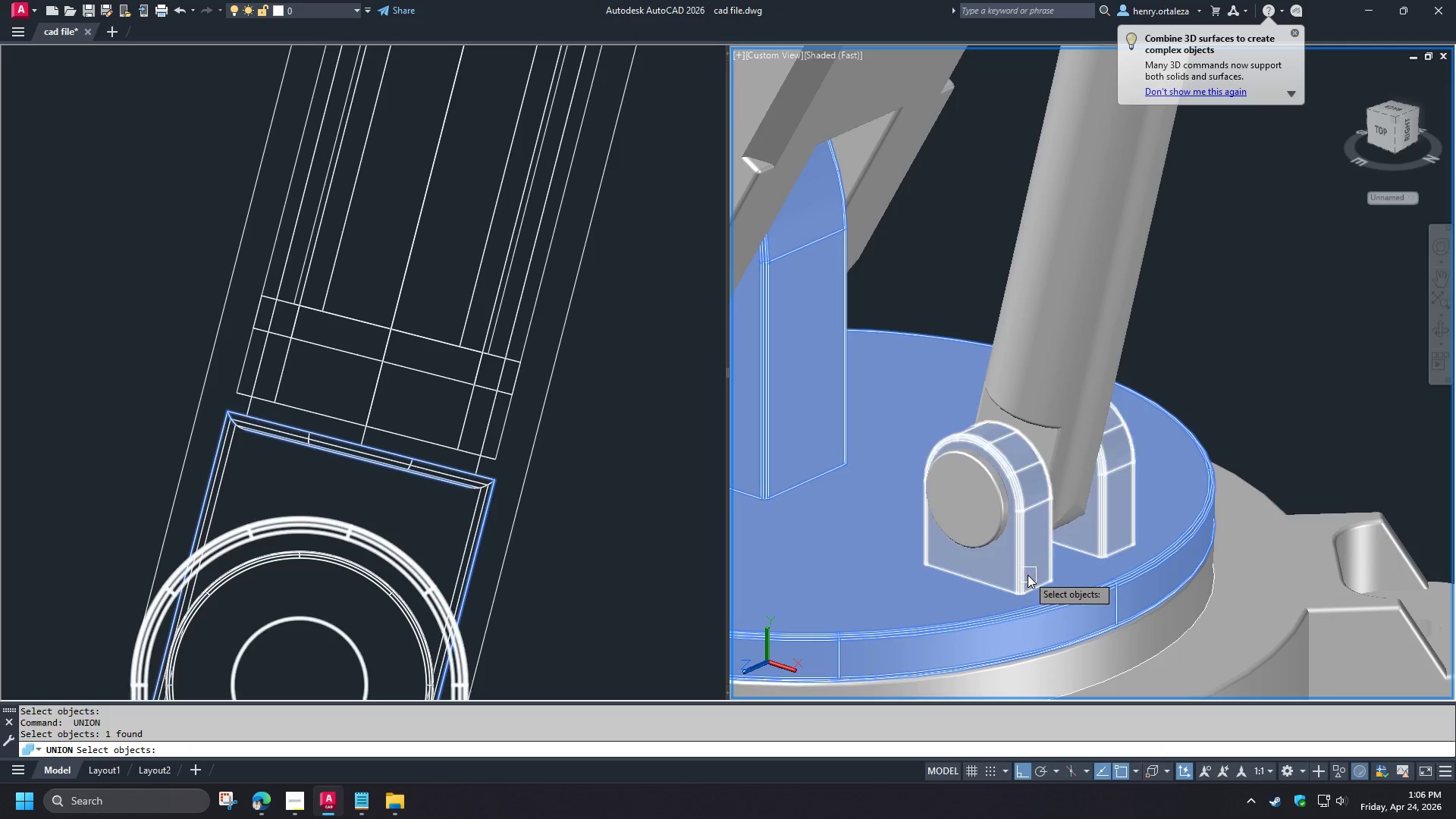 
scroll: coordinate [1037, 596], scroll_direction: up, amount: 2.0
 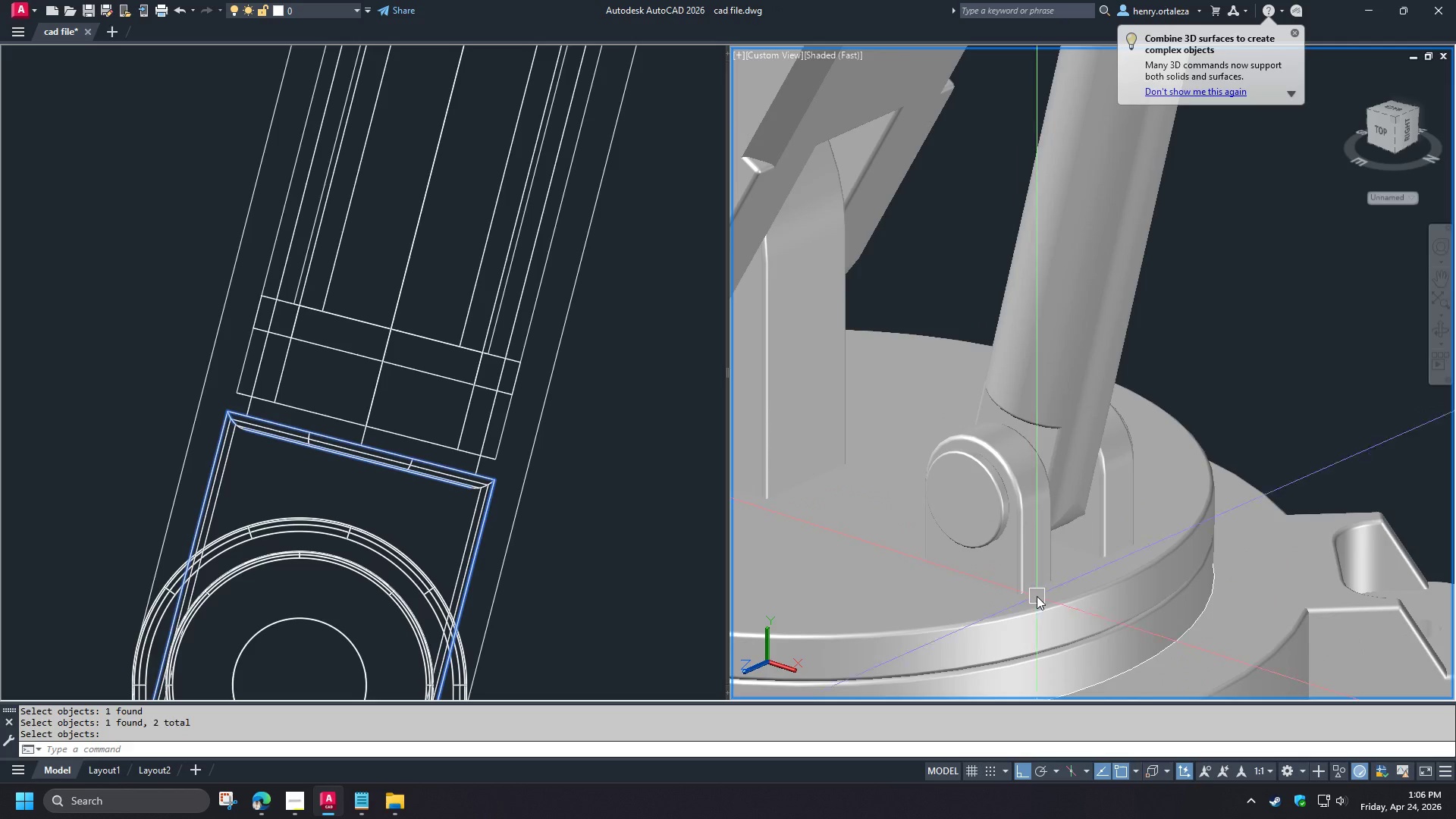 
left_click([1026, 575])
 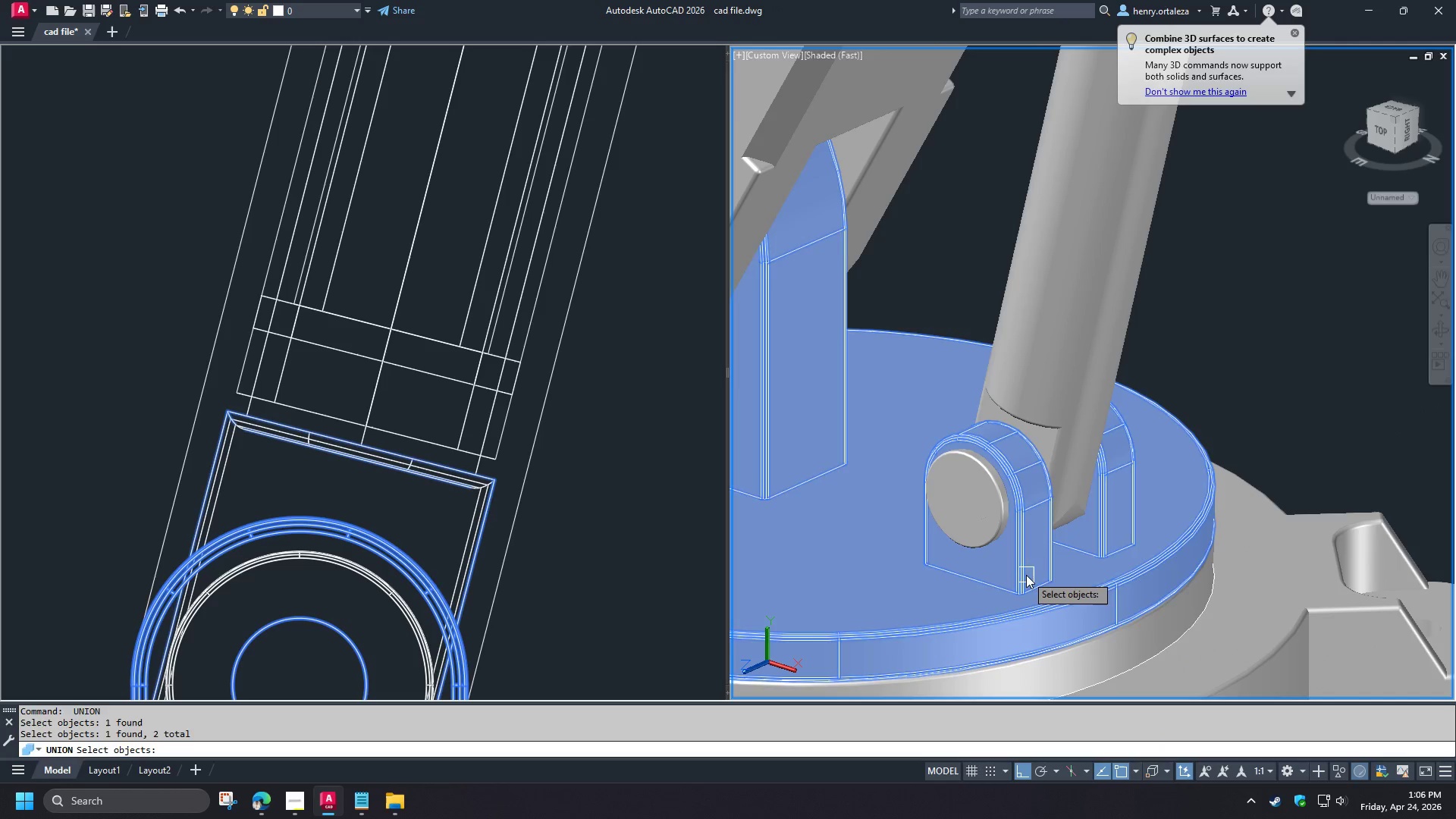 
key(Space)
 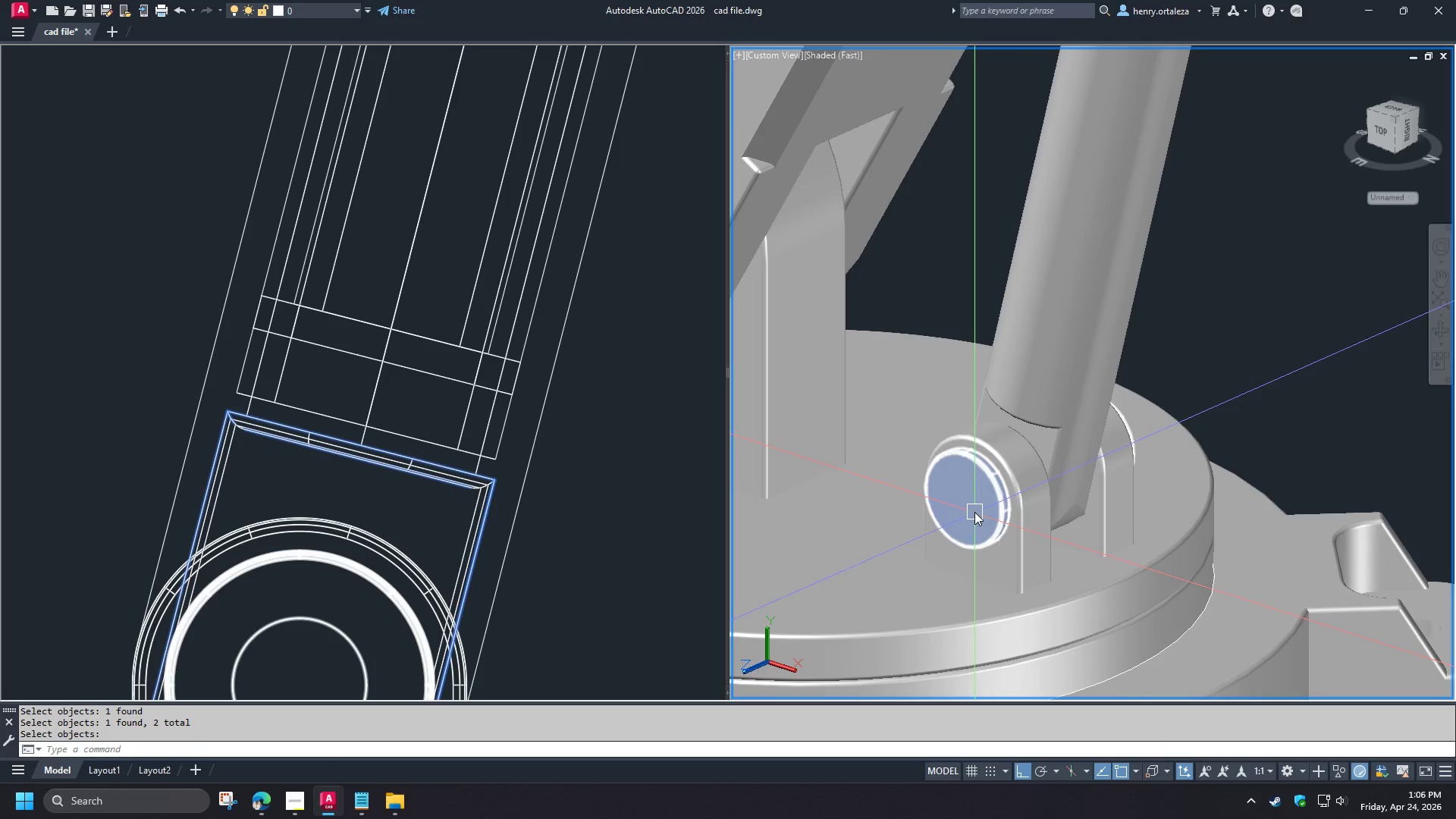 
left_click([974, 512])
 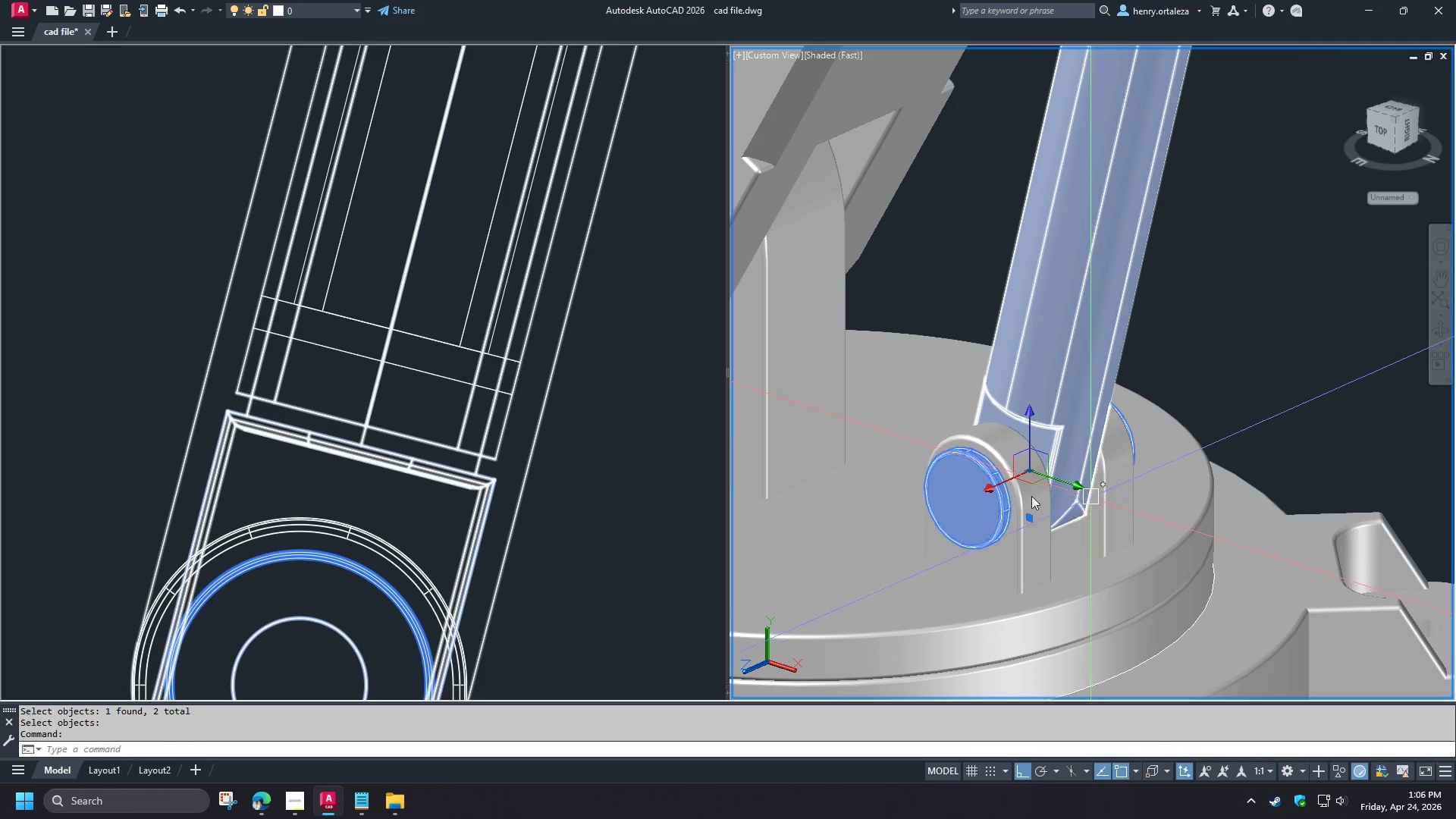 
key(Escape)
 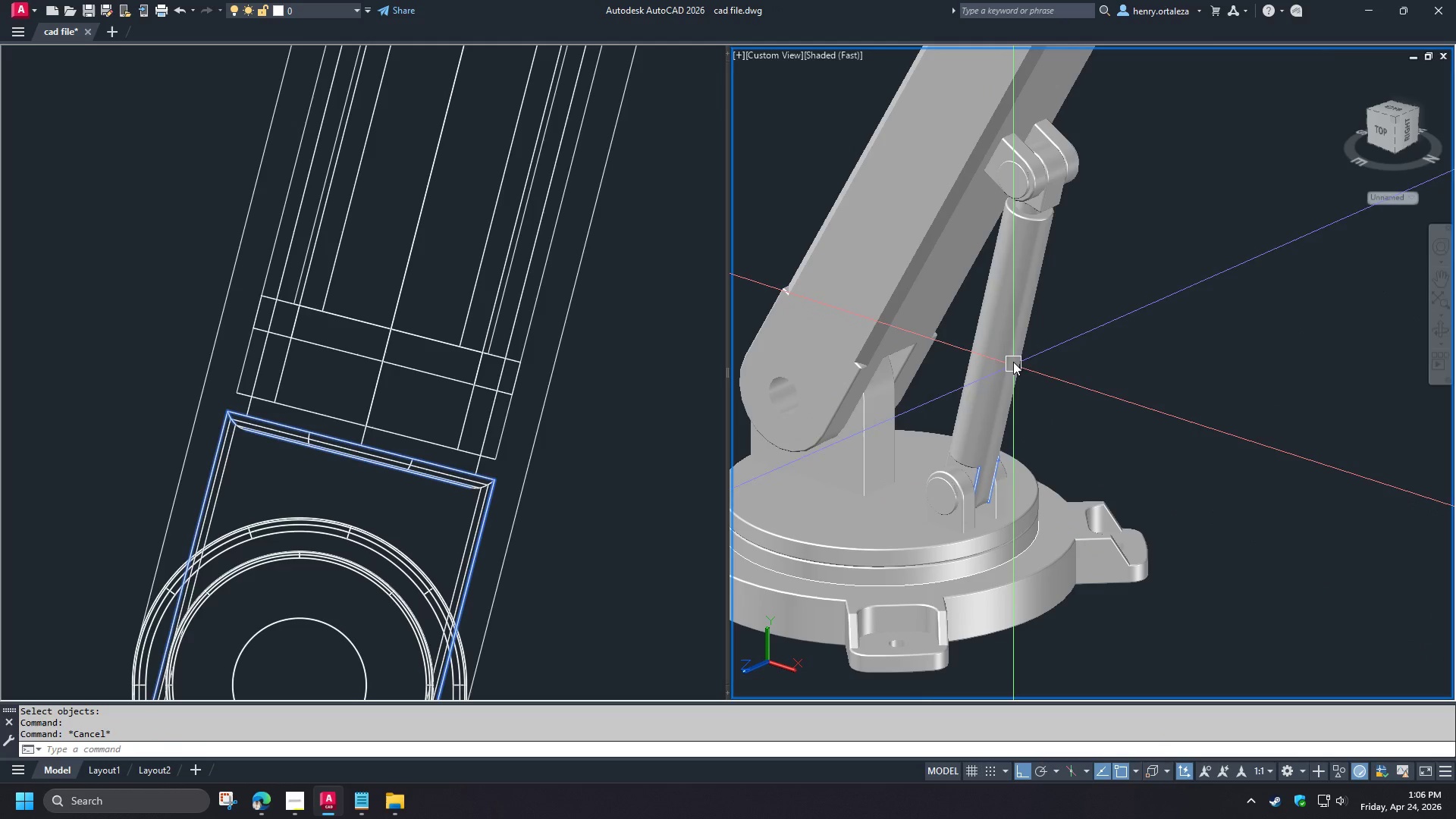 
scroll: coordinate [926, 494], scroll_direction: down, amount: 2.0
 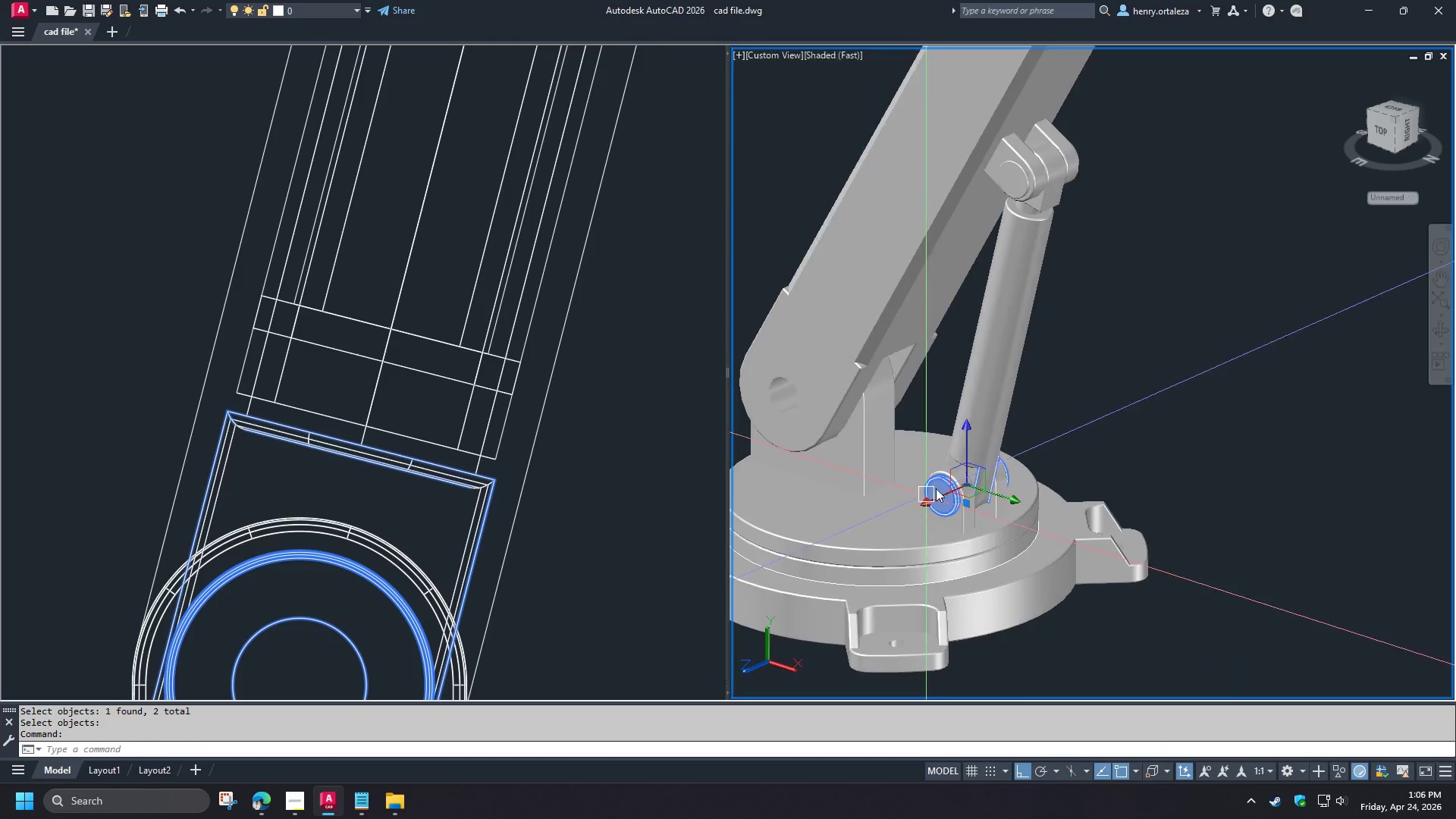 
left_click([1013, 362])
 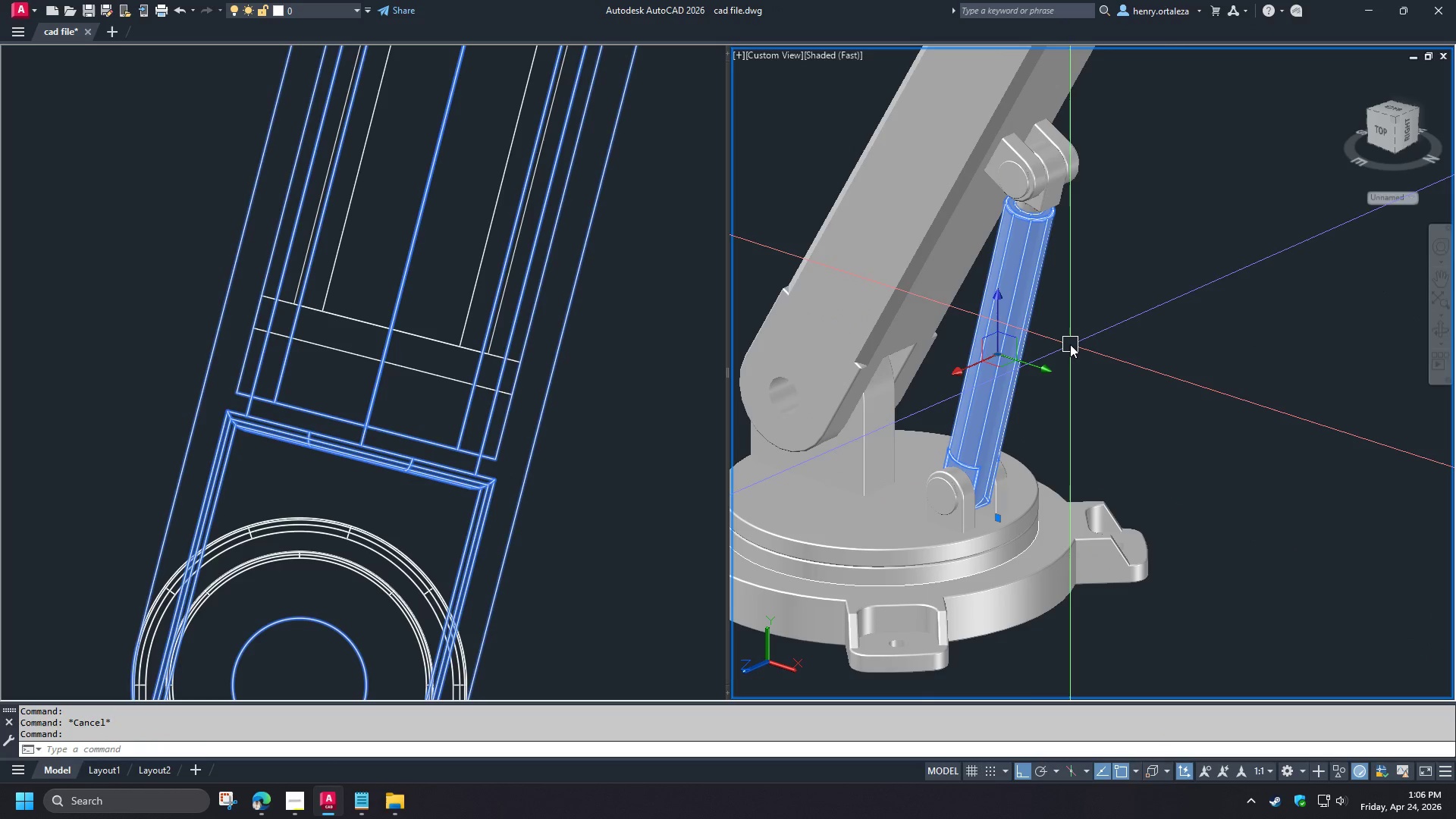 
key(Escape)
 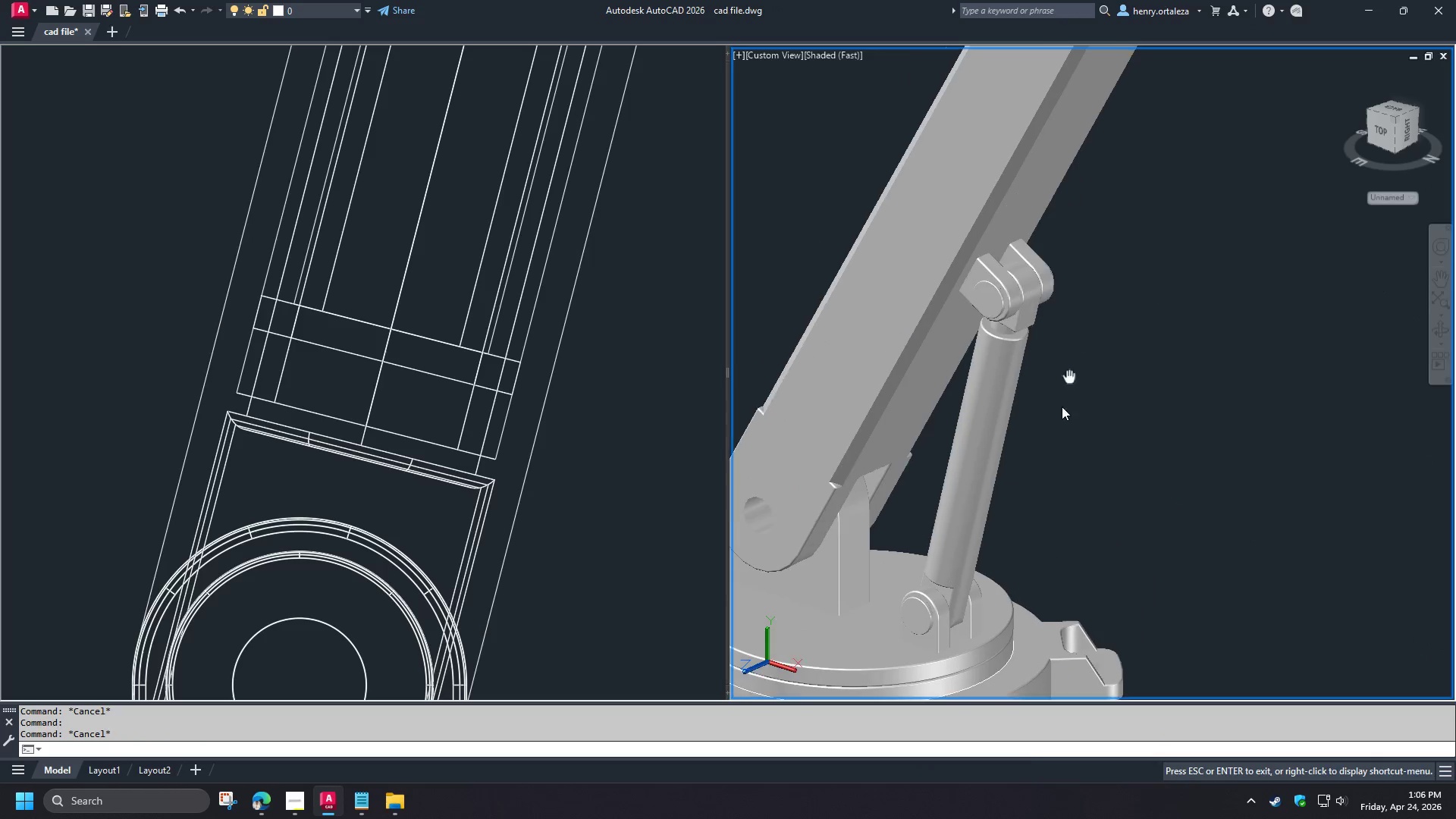 
scroll: coordinate [1030, 337], scroll_direction: up, amount: 2.0
 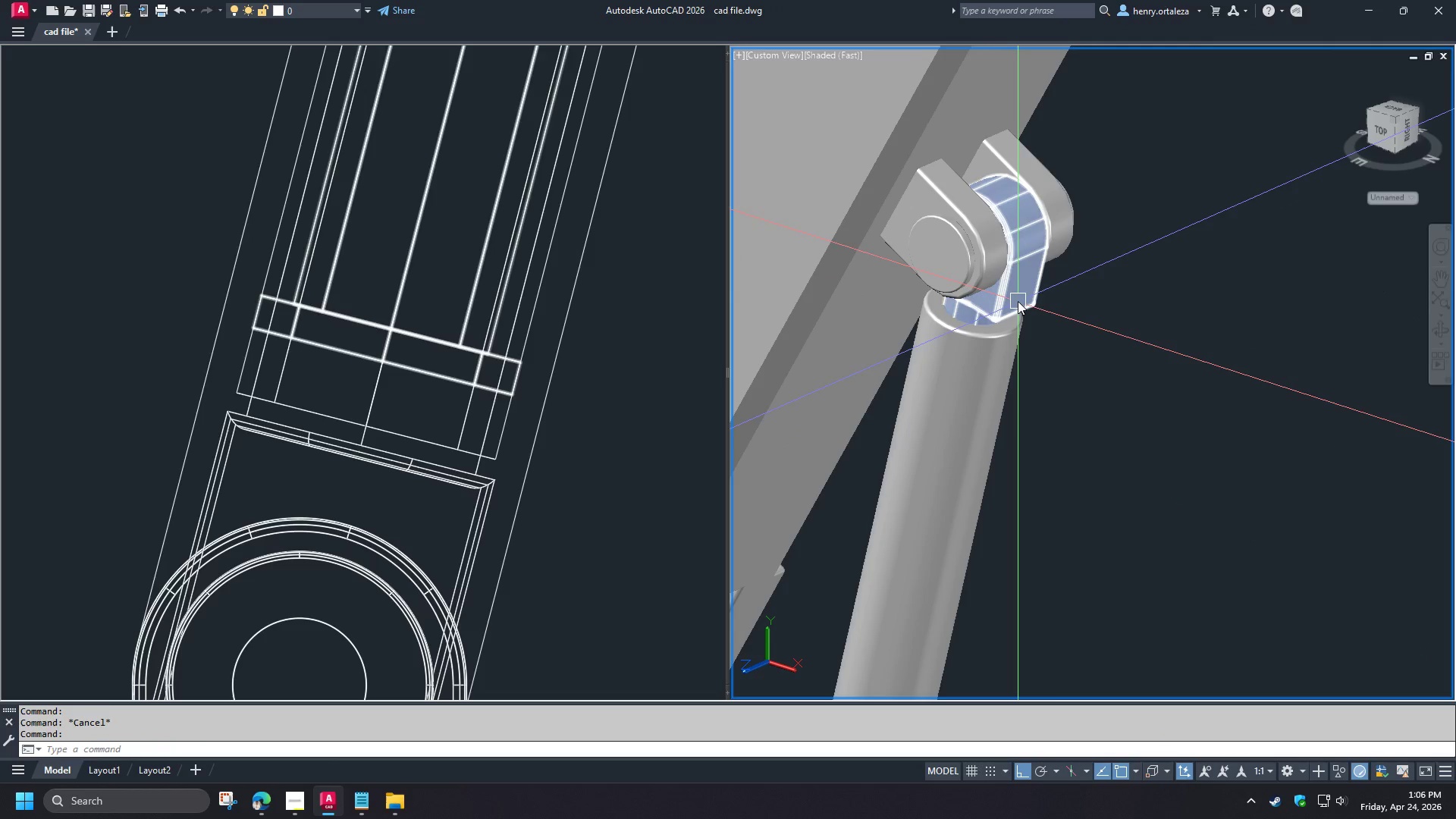 
left_click([1018, 301])
 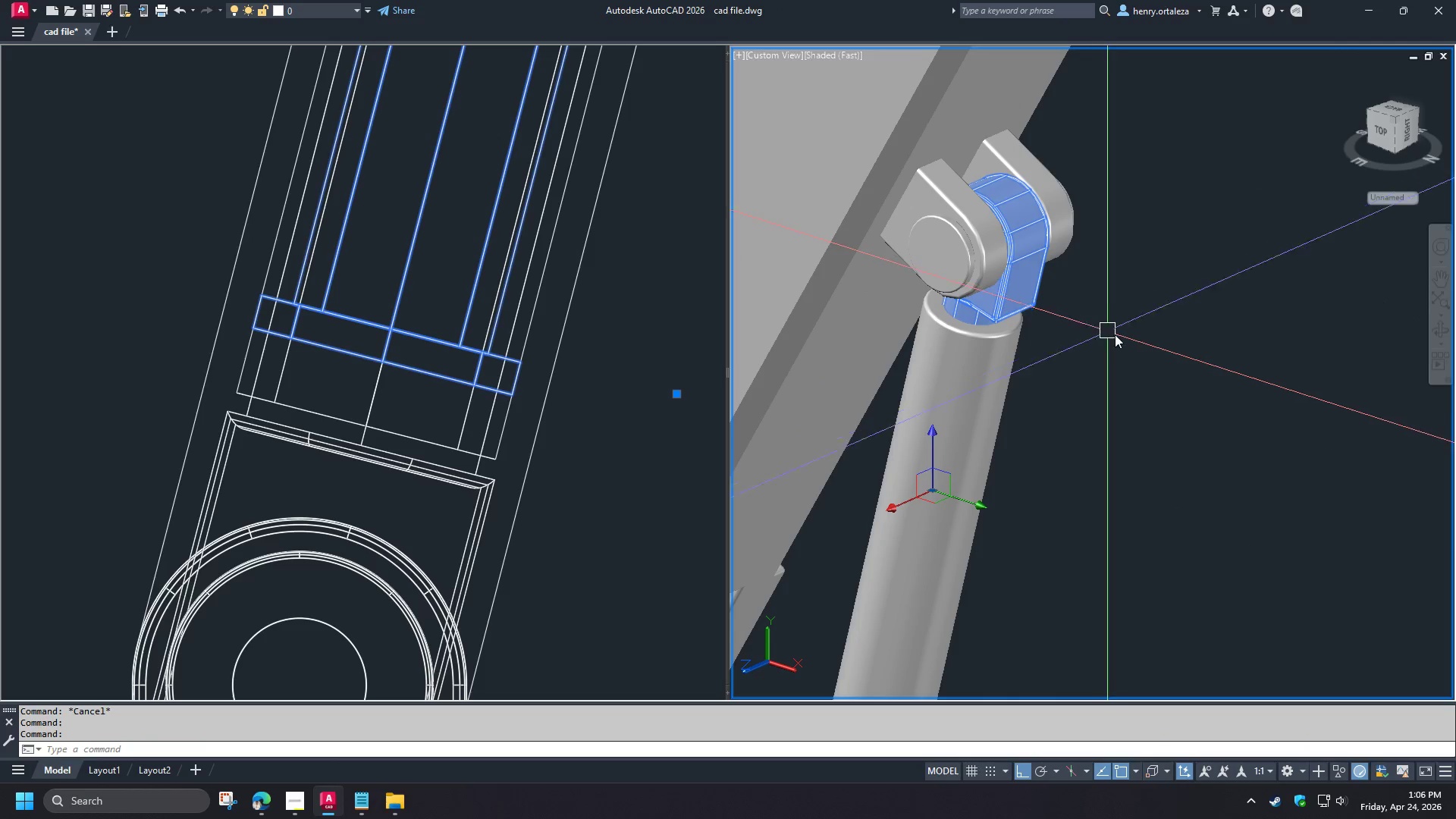 
key(Escape)
 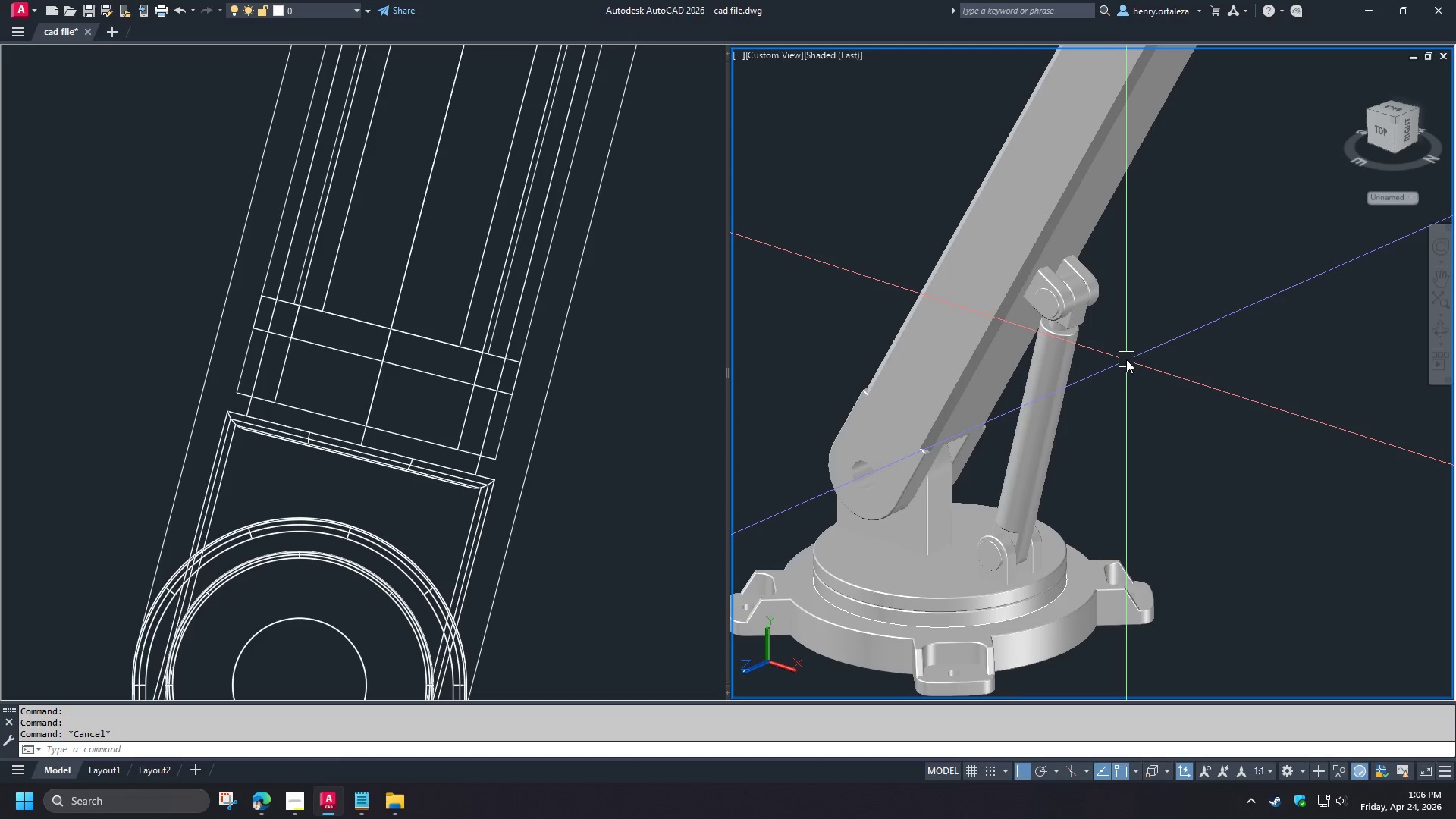 
scroll: coordinate [1116, 336], scroll_direction: down, amount: 2.0
 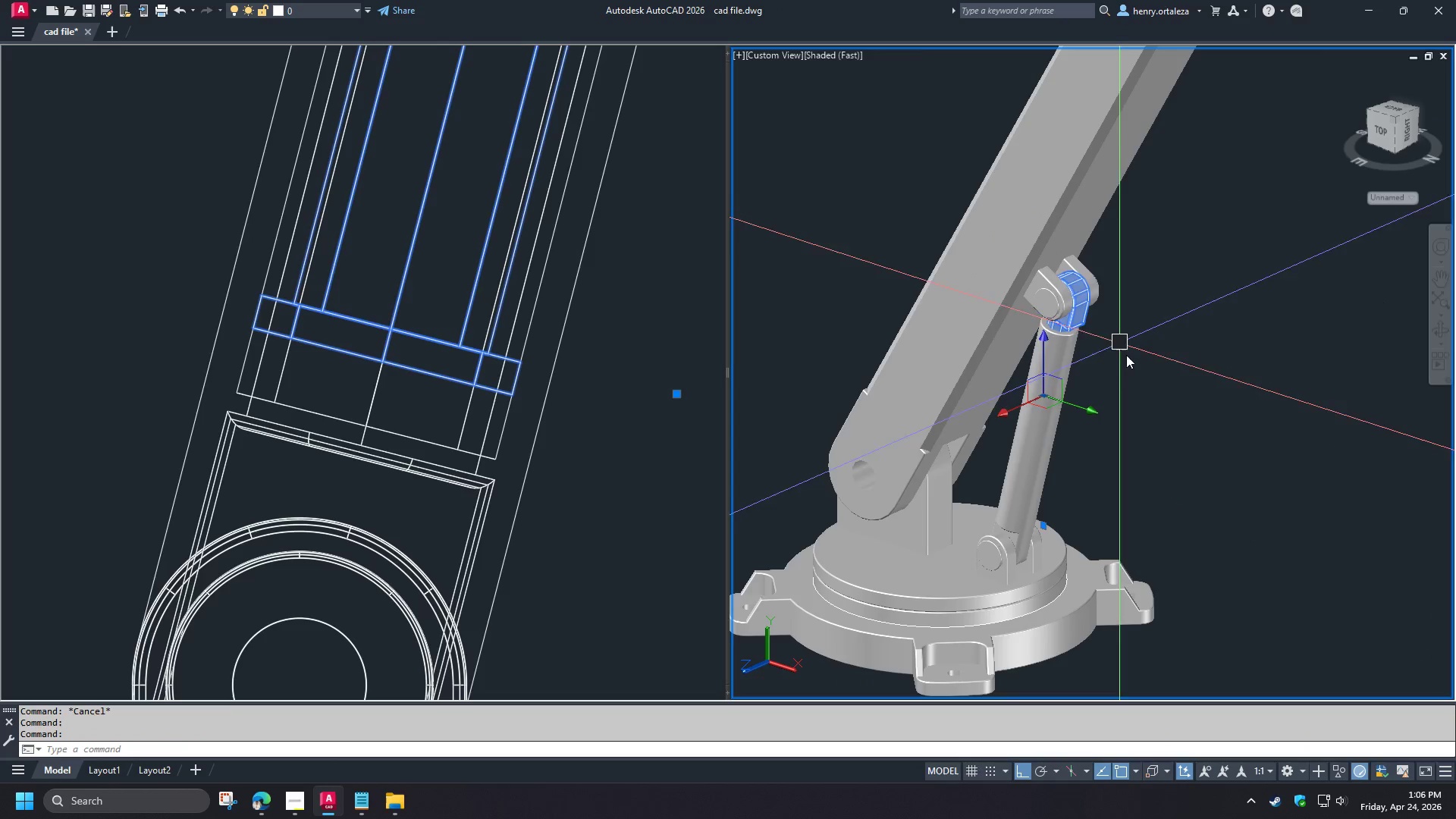 
type(re )
 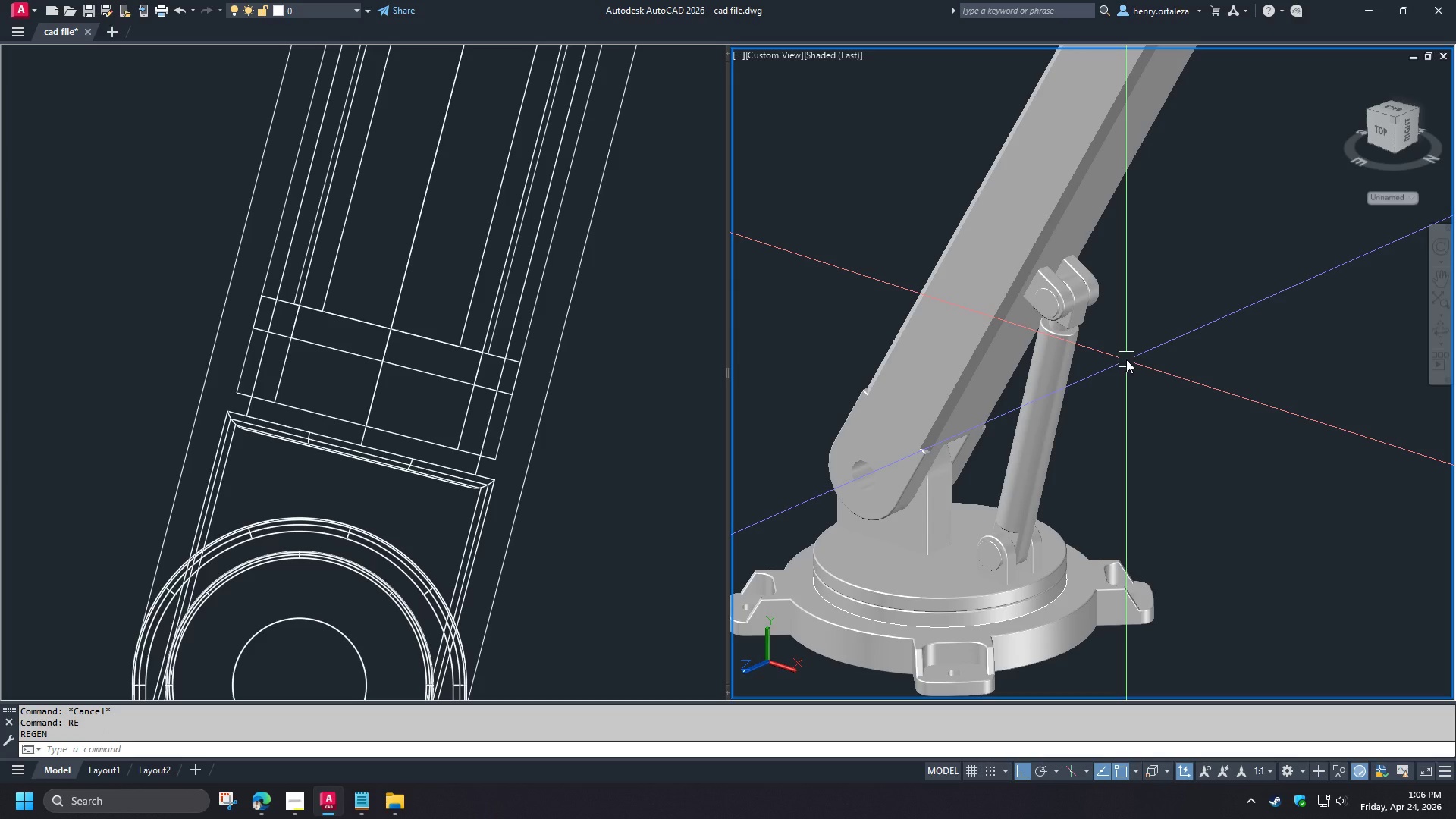 
wait(7.41)
 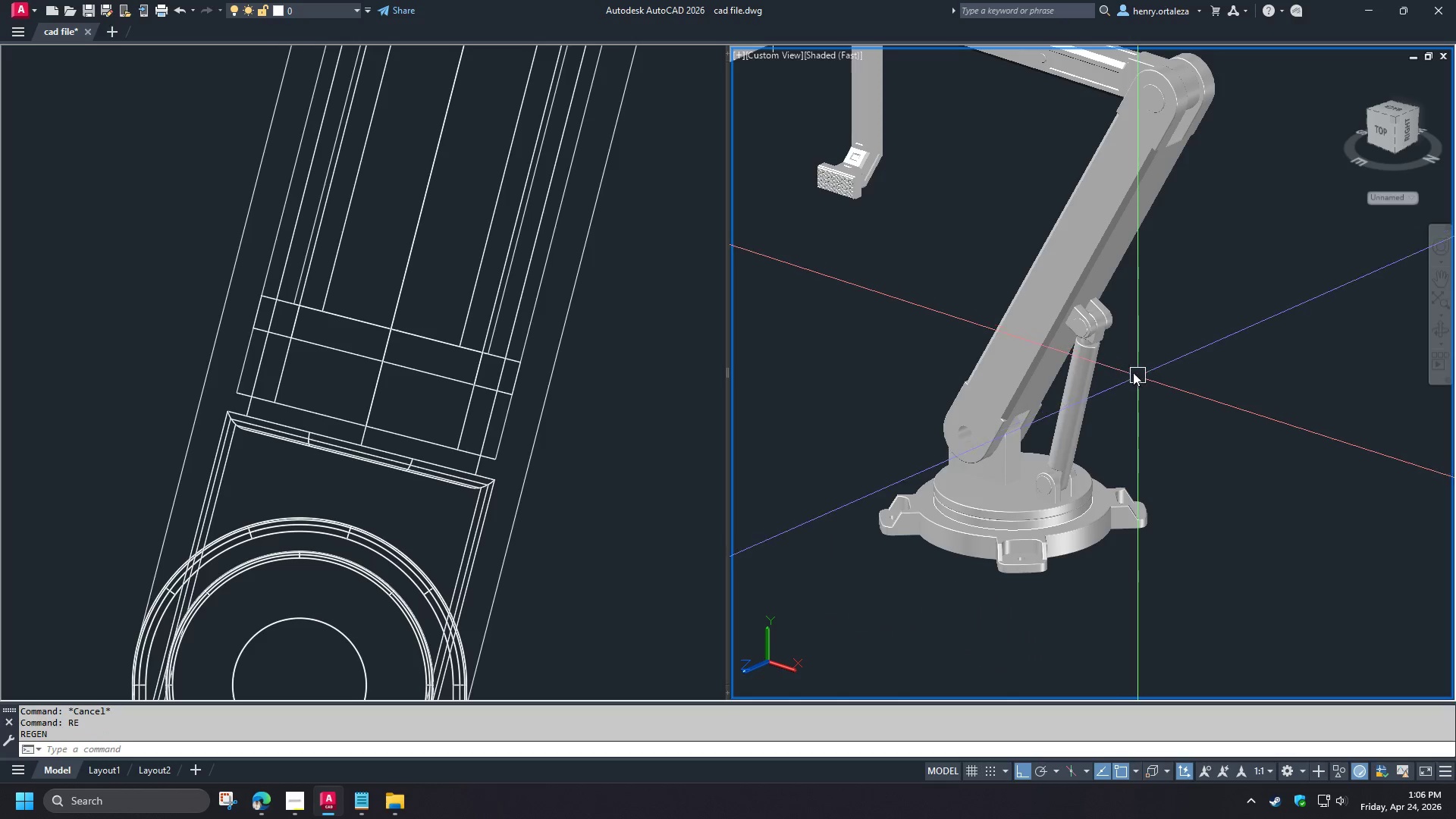 
hold_key(key=ShiftLeft, duration=1.5)
 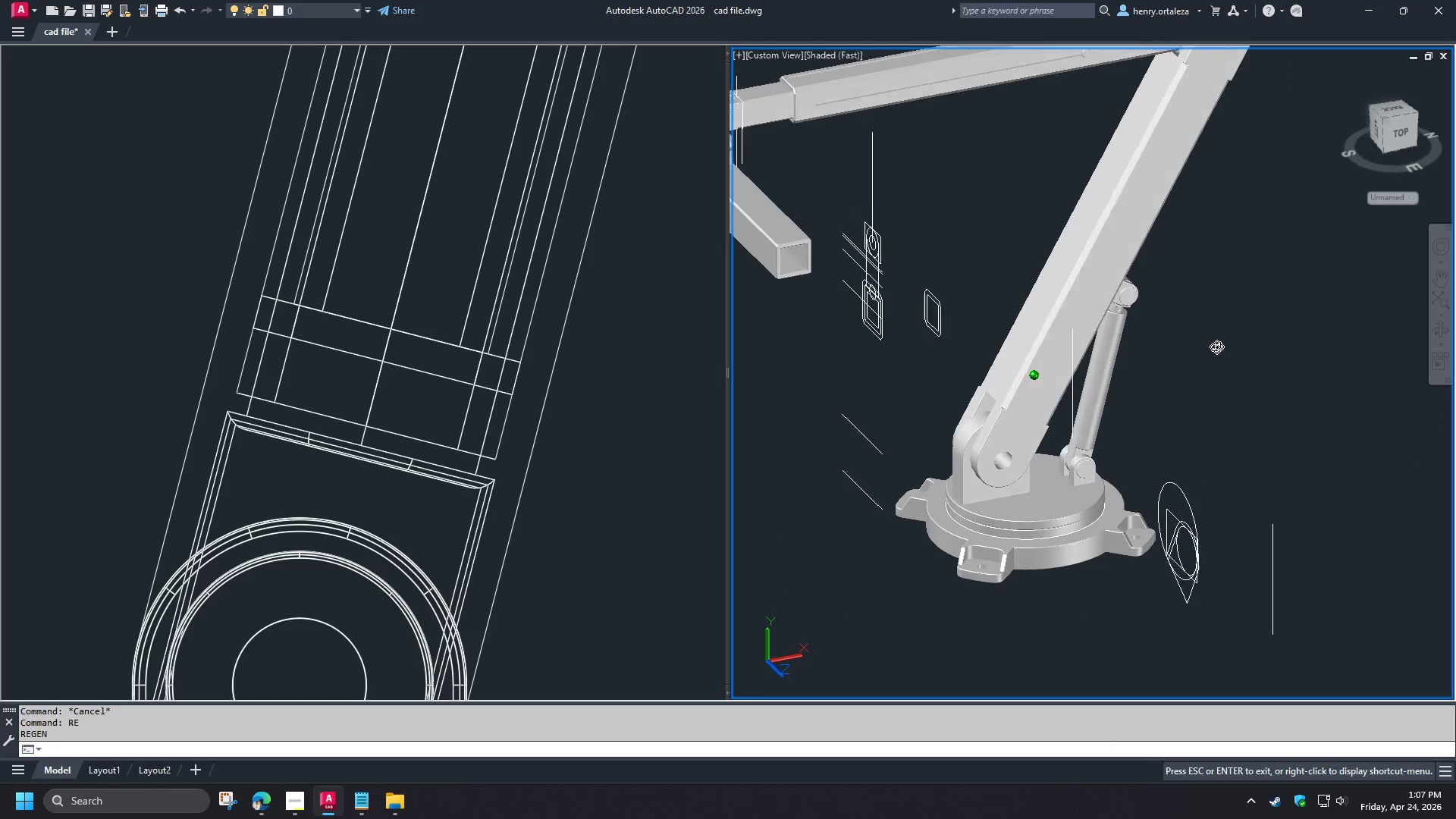 
scroll: coordinate [1135, 369], scroll_direction: down, amount: 1.0
 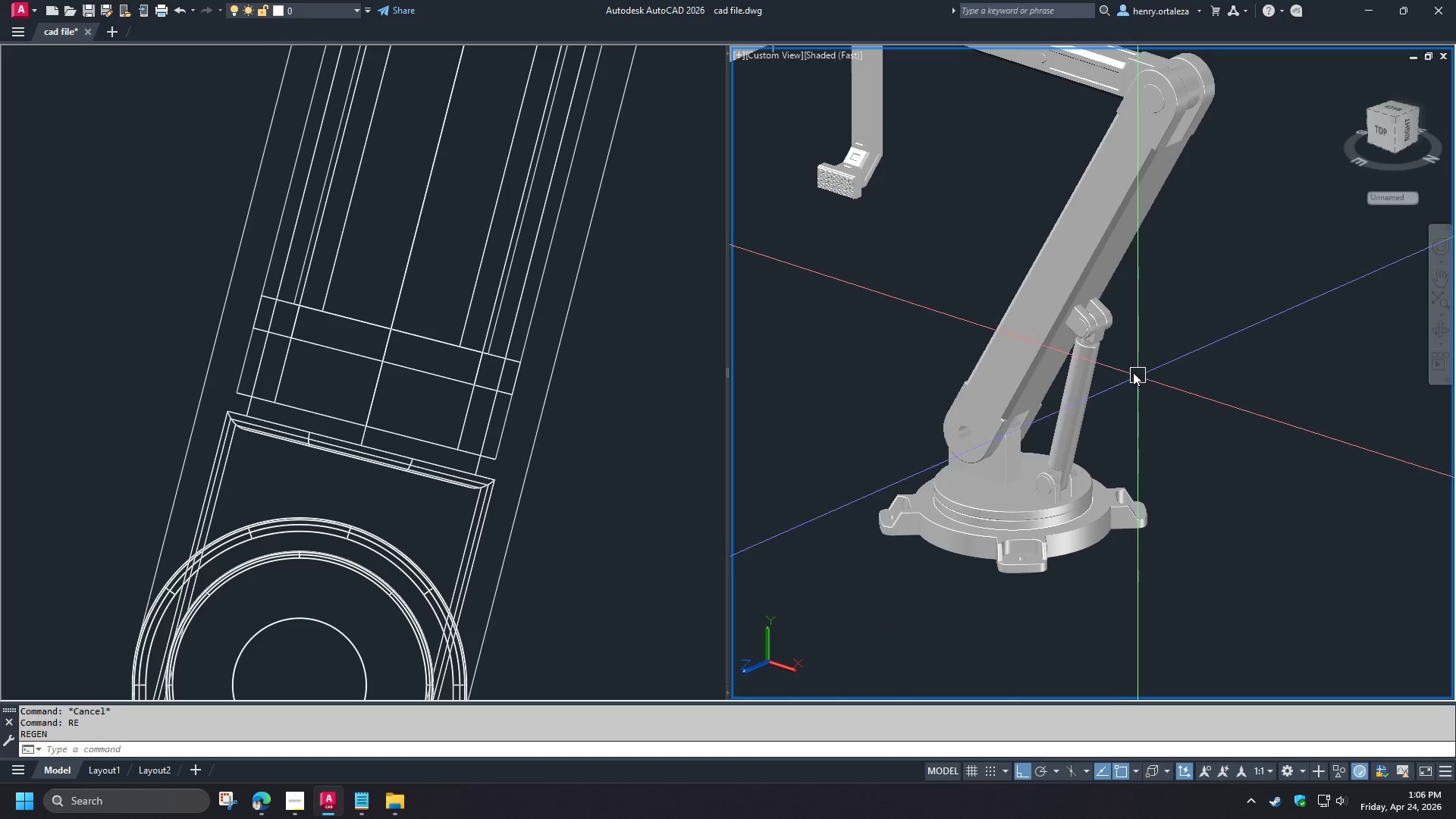 
hold_key(key=ShiftLeft, duration=0.88)
 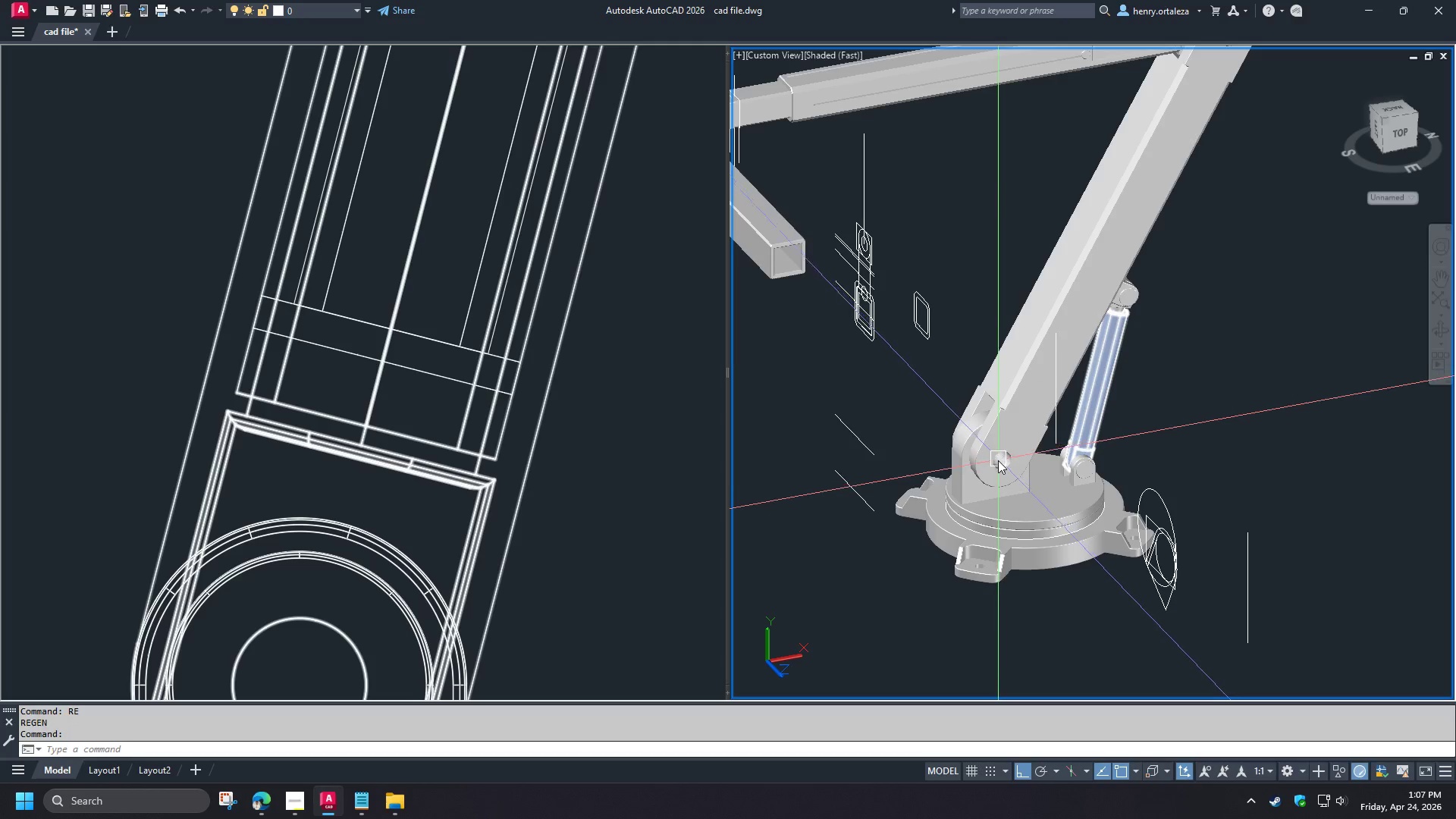 
scroll: coordinate [999, 490], scroll_direction: up, amount: 6.0
 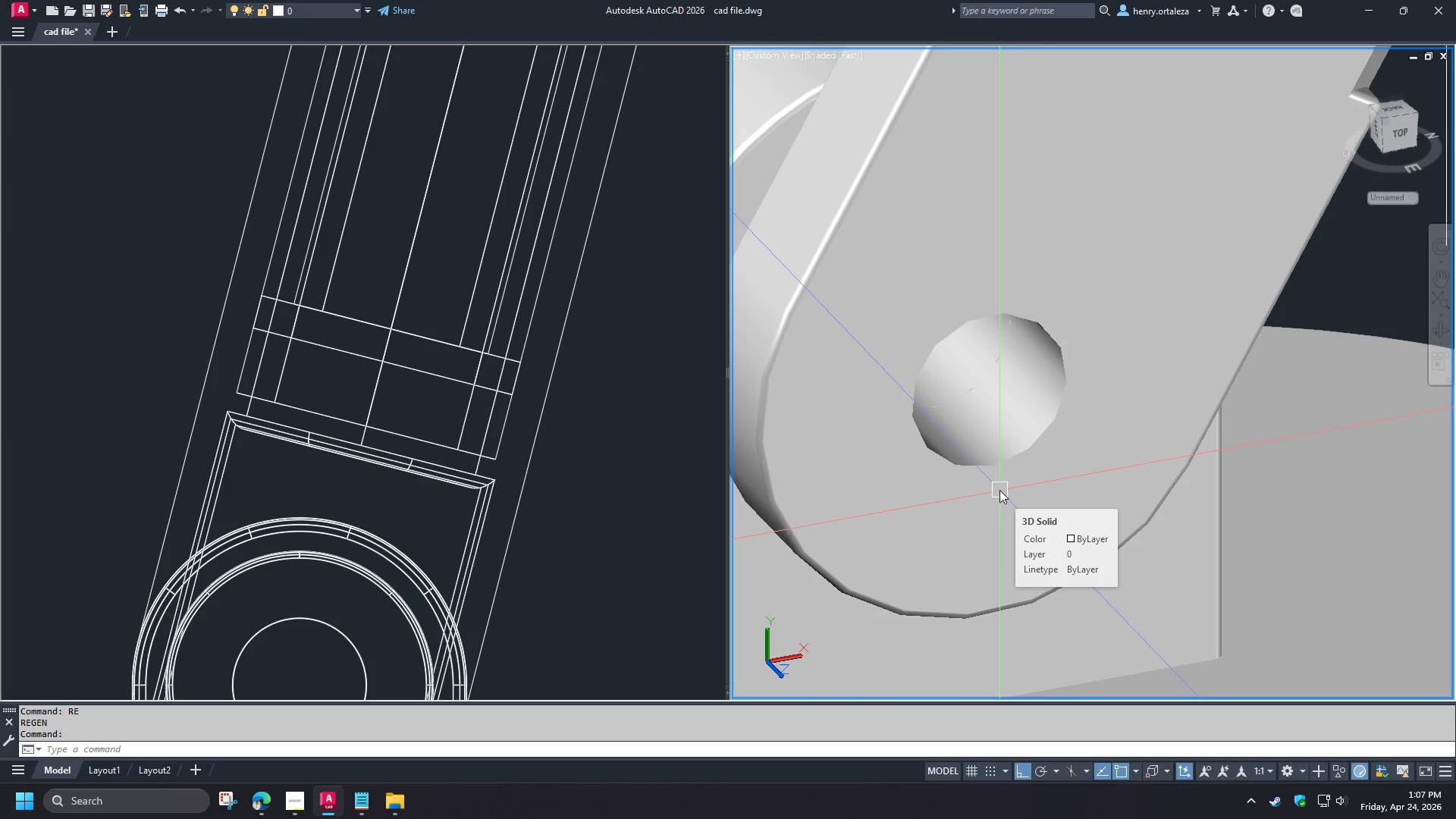 
type(r)
key(Escape)
type(vs 2 c )
 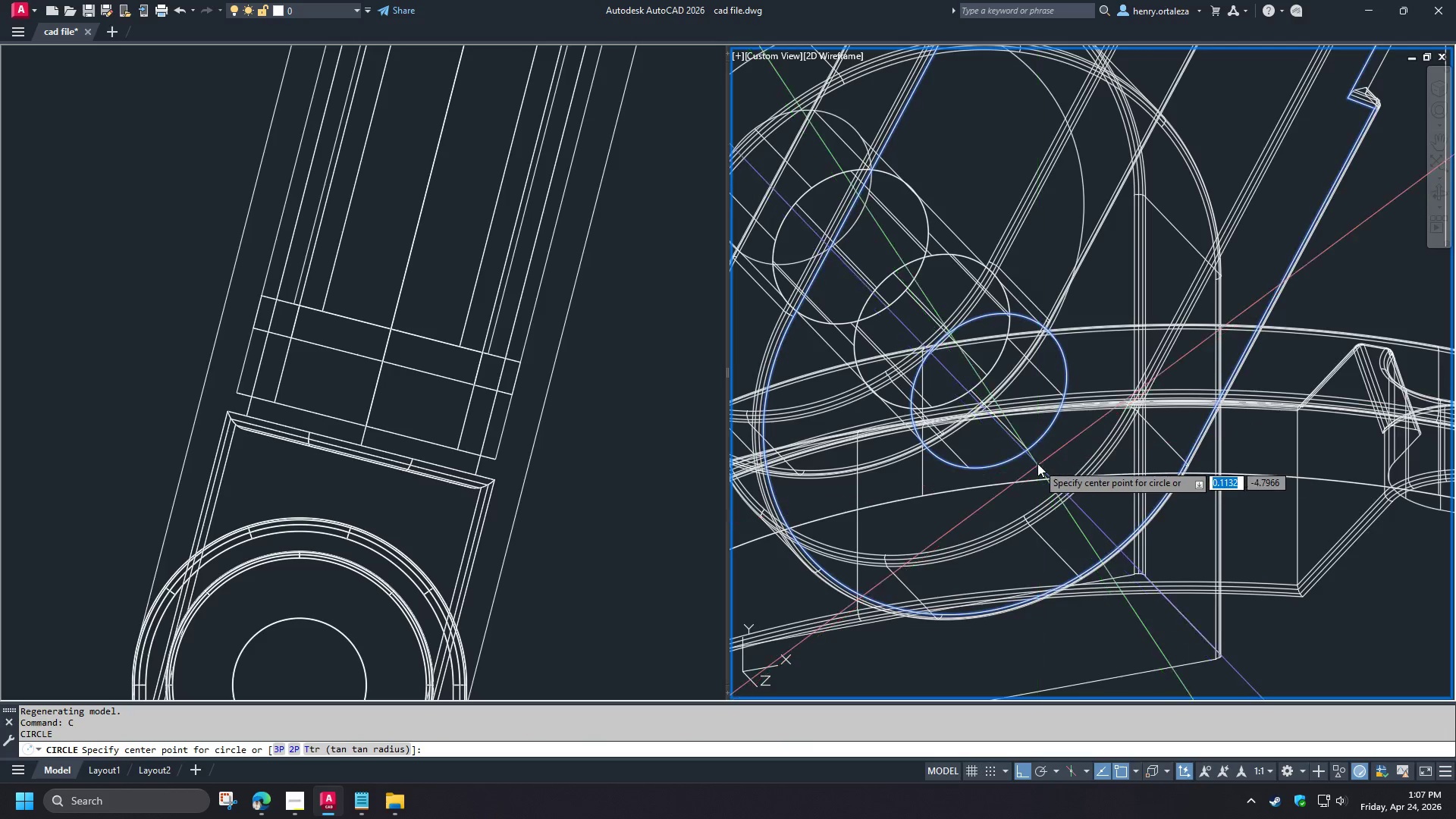 
type(cen )
 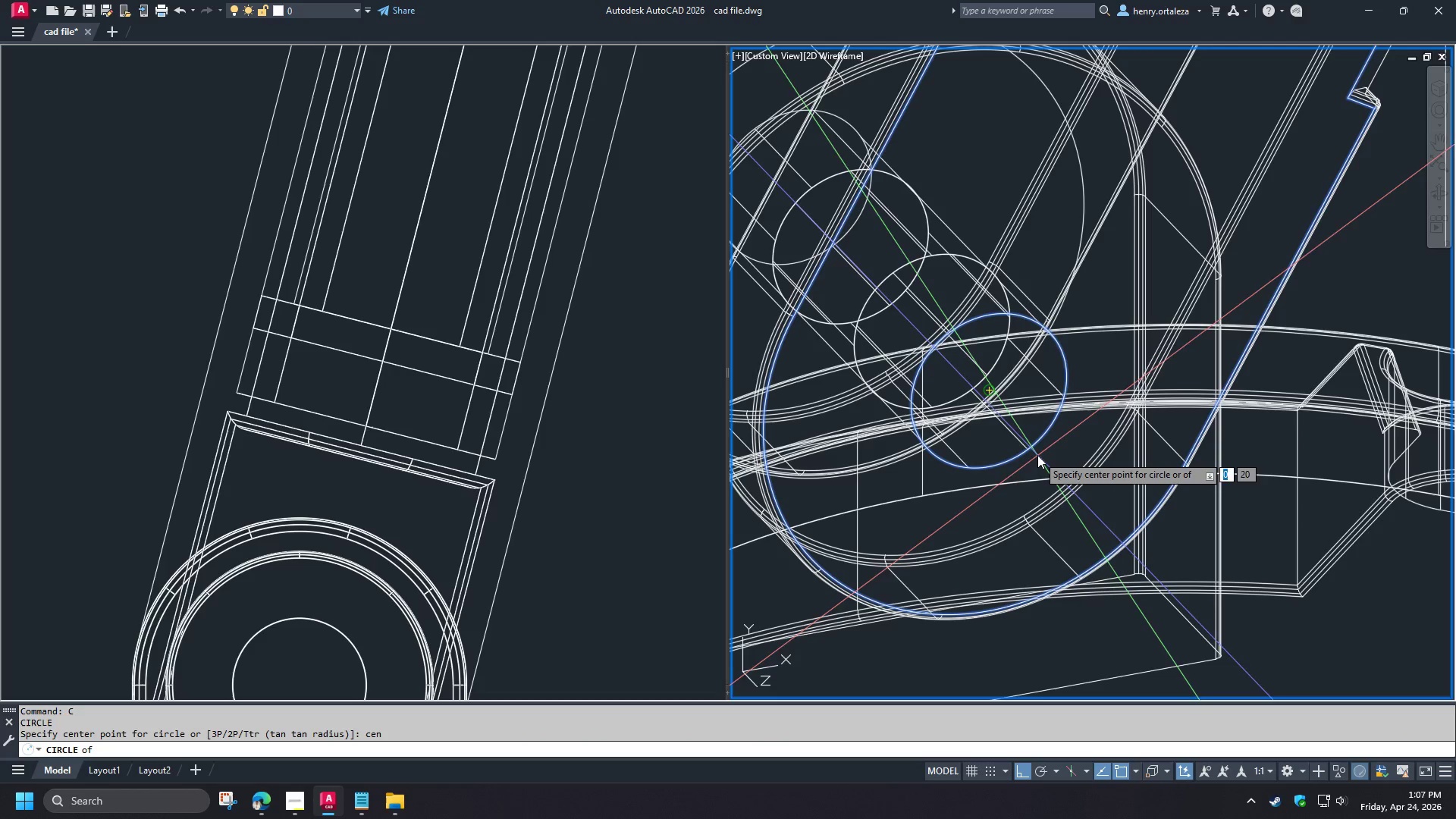 
left_click([1037, 455])
 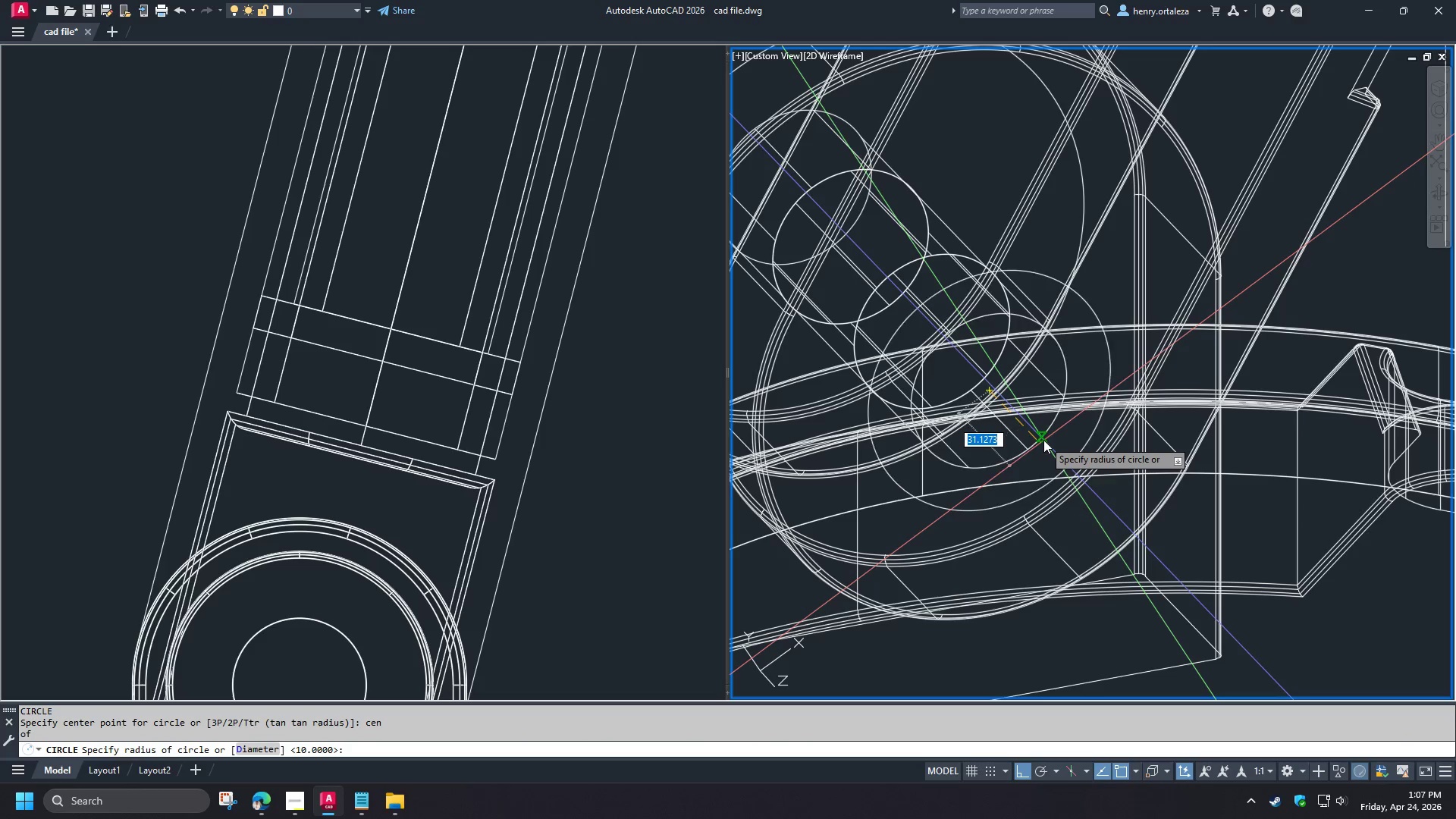 
left_click([1043, 440])
 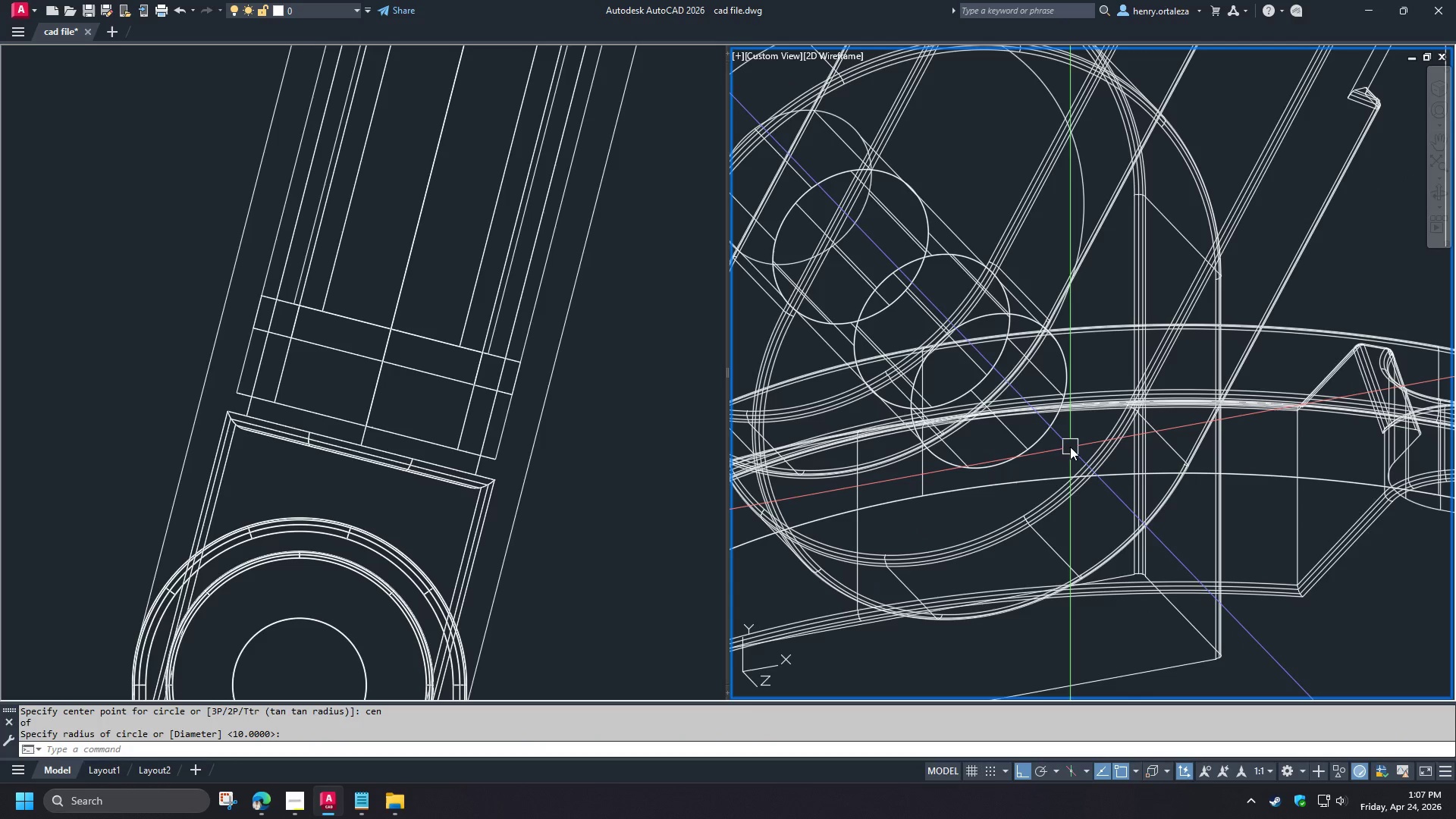 
key(O)
 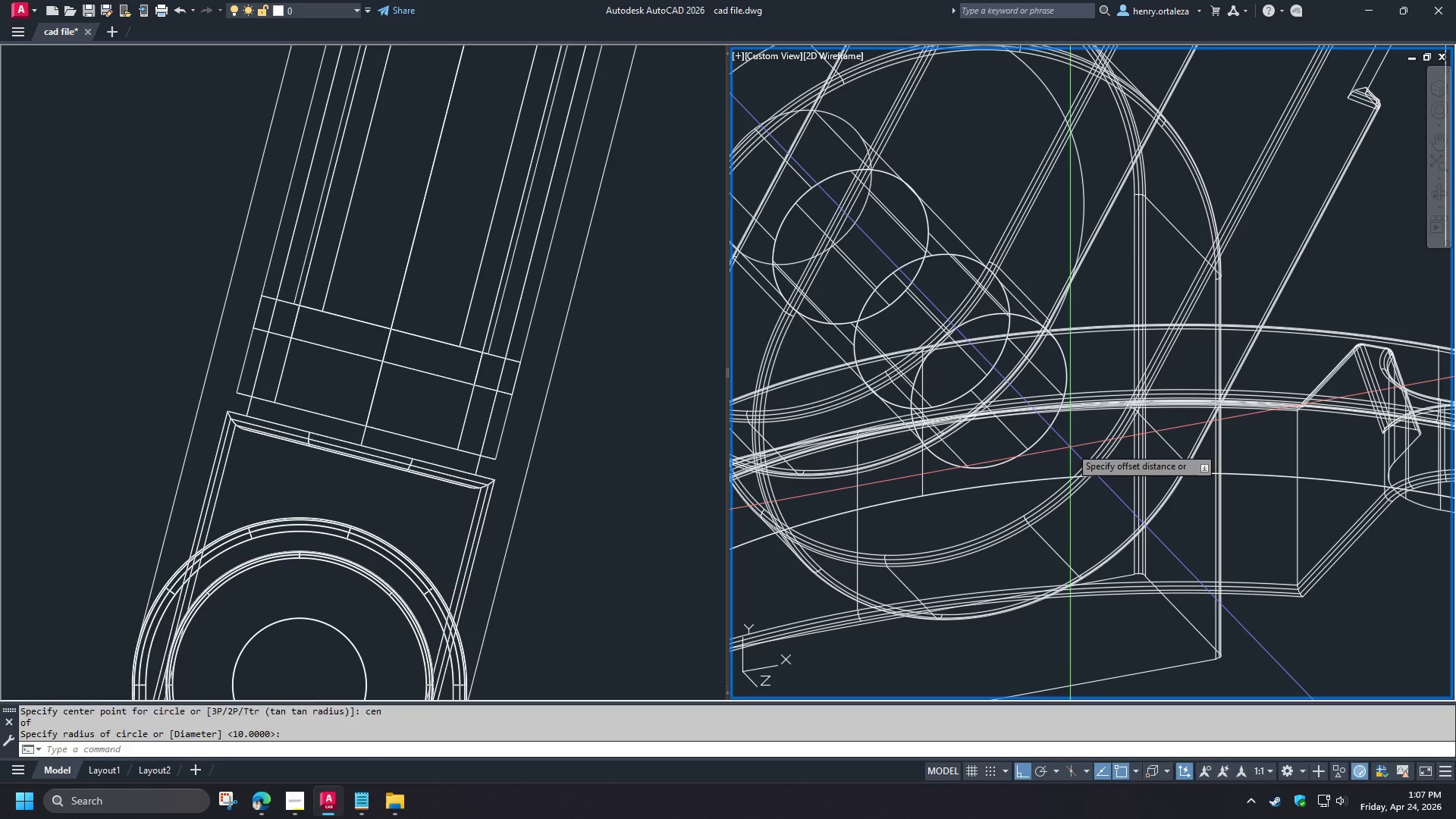 
key(Space)
 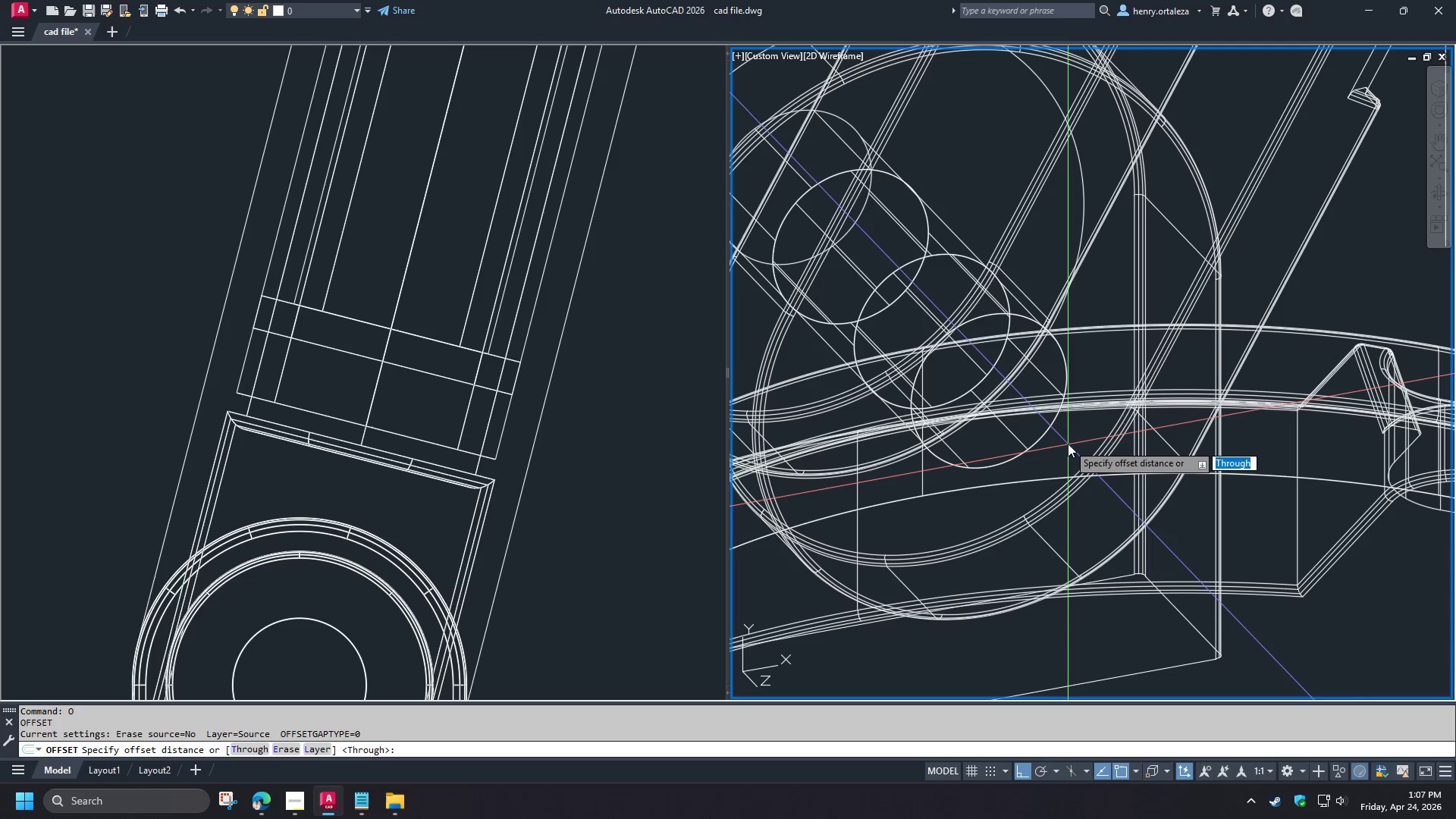 
key(T)
 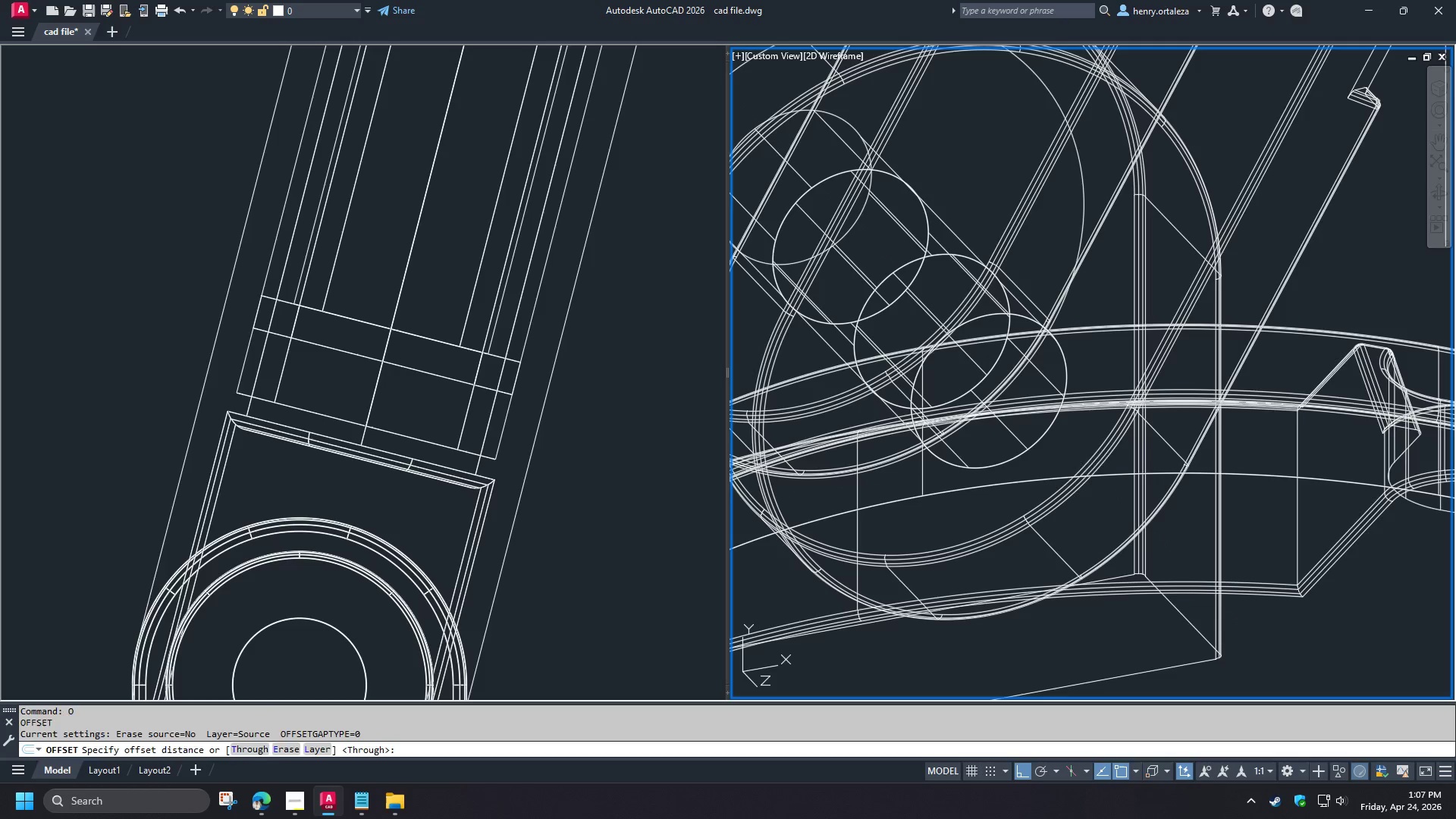 
key(Space)
 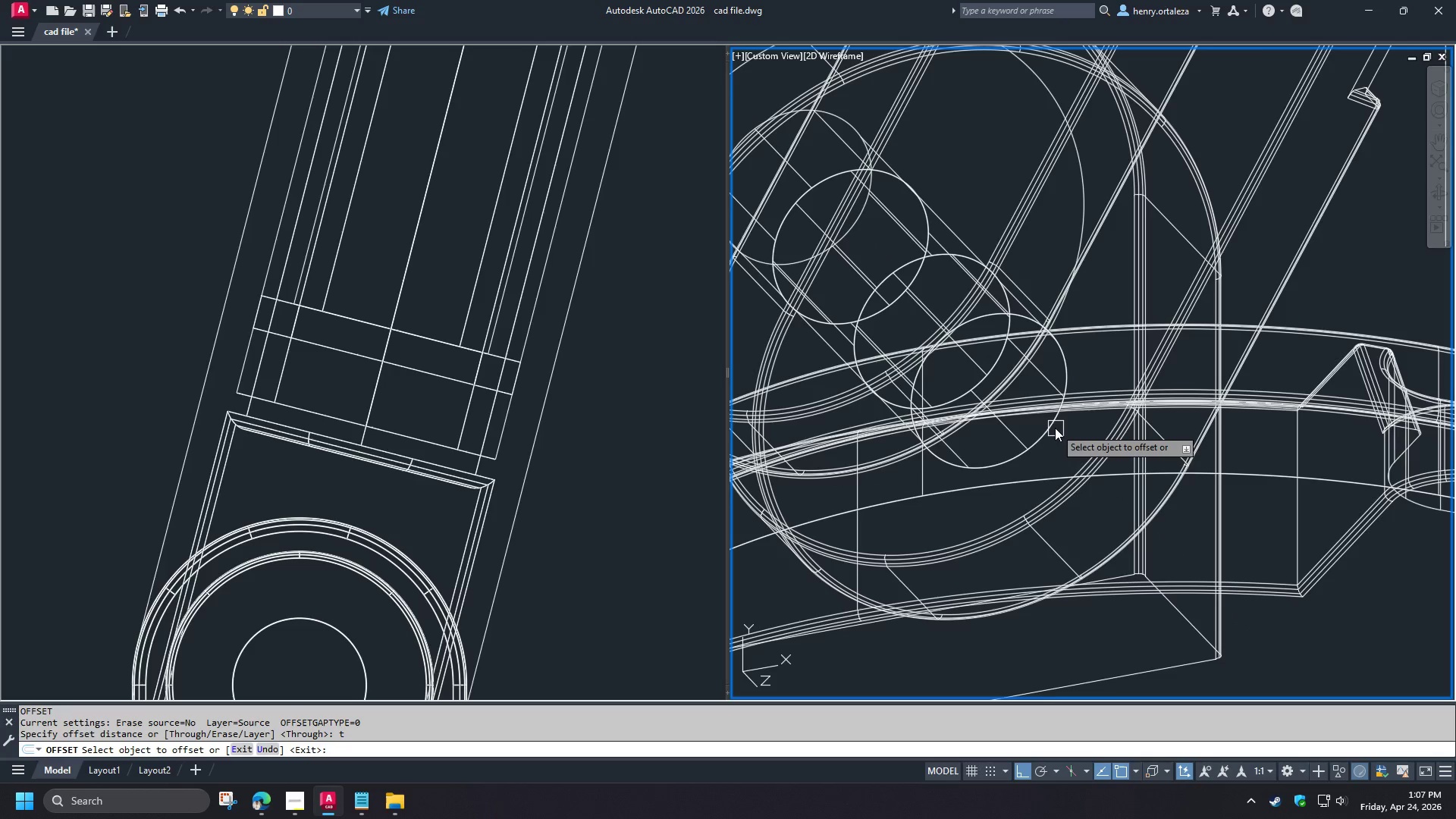 
left_click([1055, 428])
 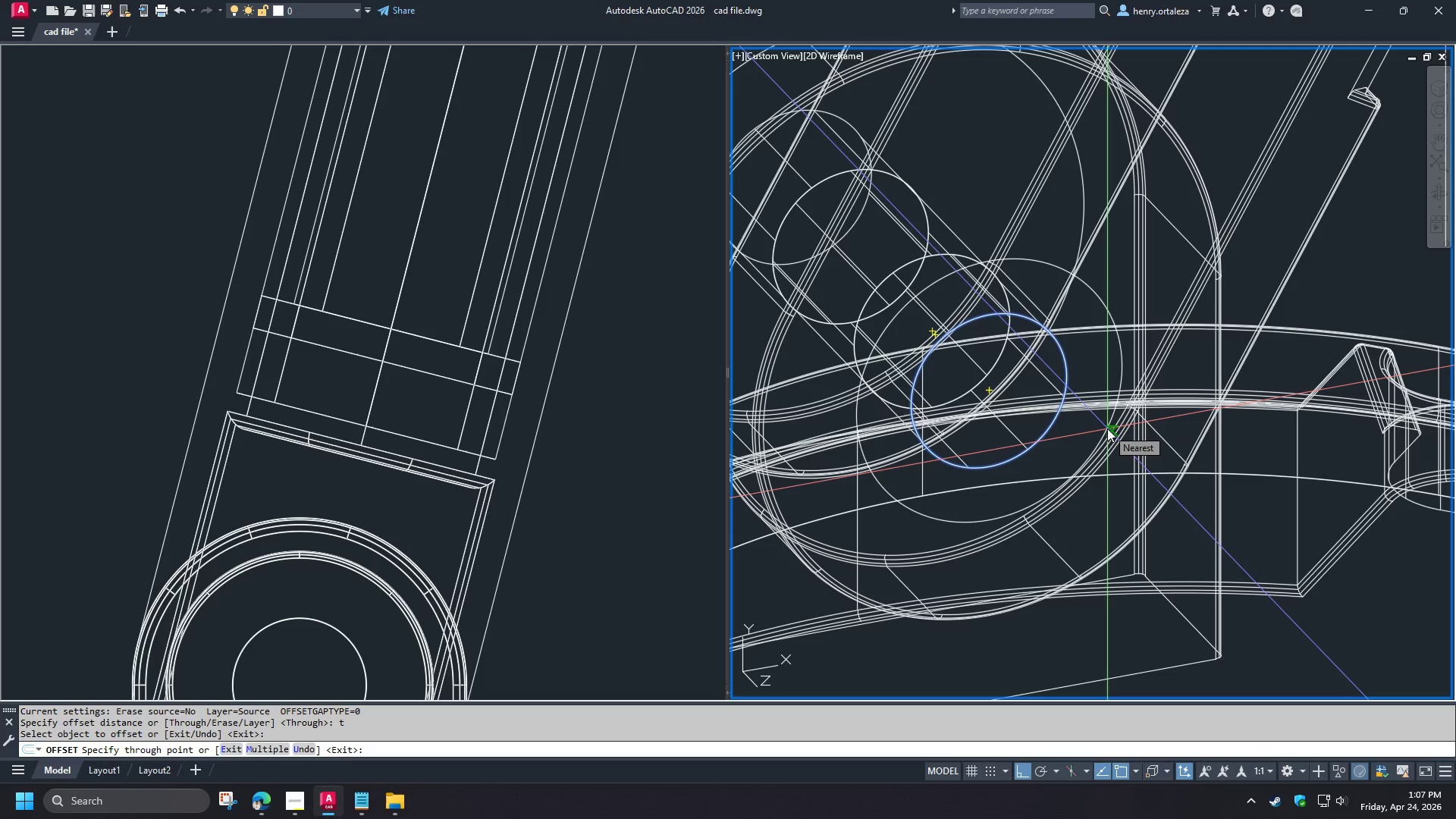 
key(Numpad1)
 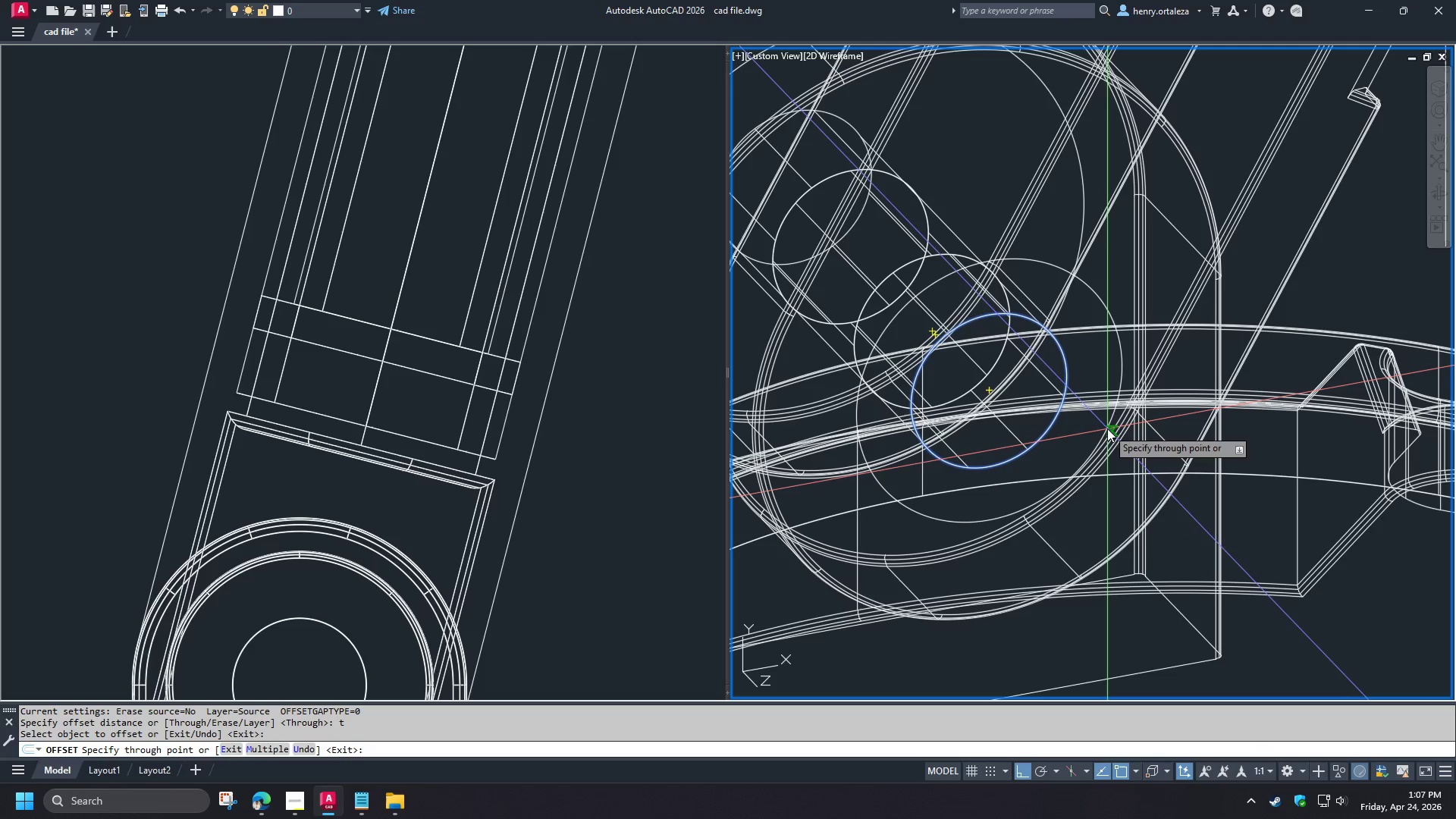 
key(Numpad0)
 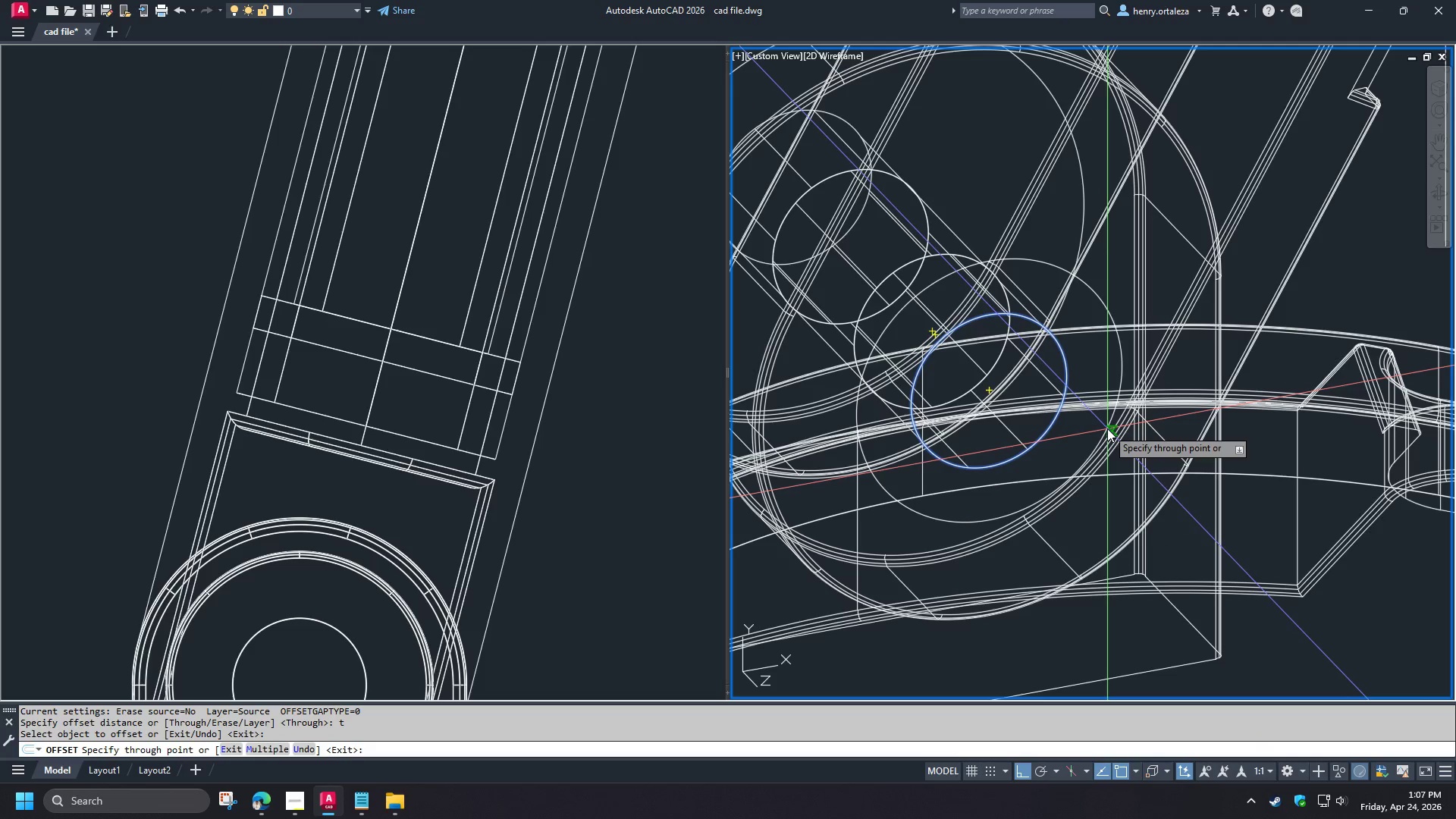 
key(NumpadEnter)
 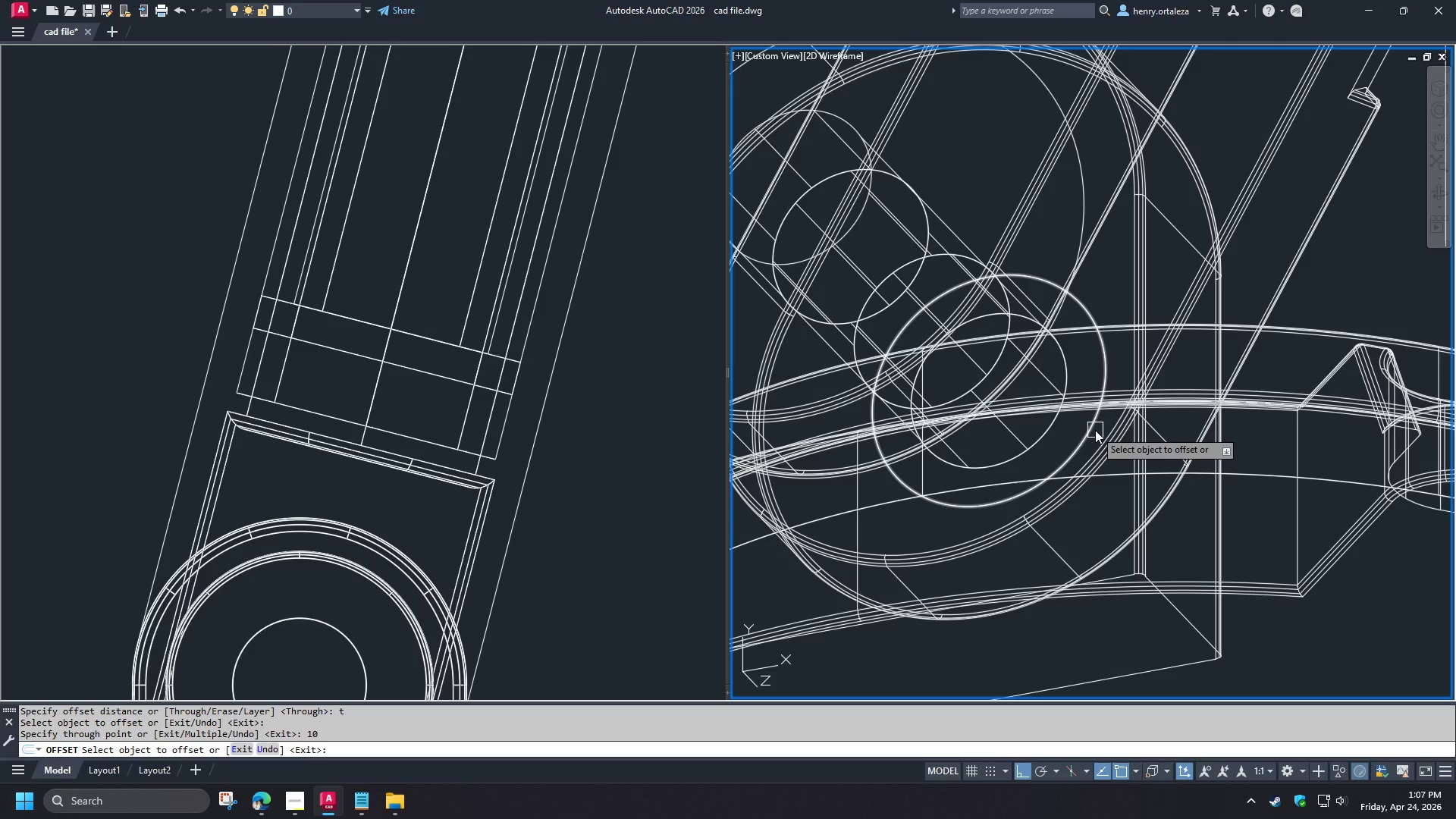 
left_click([1095, 430])
 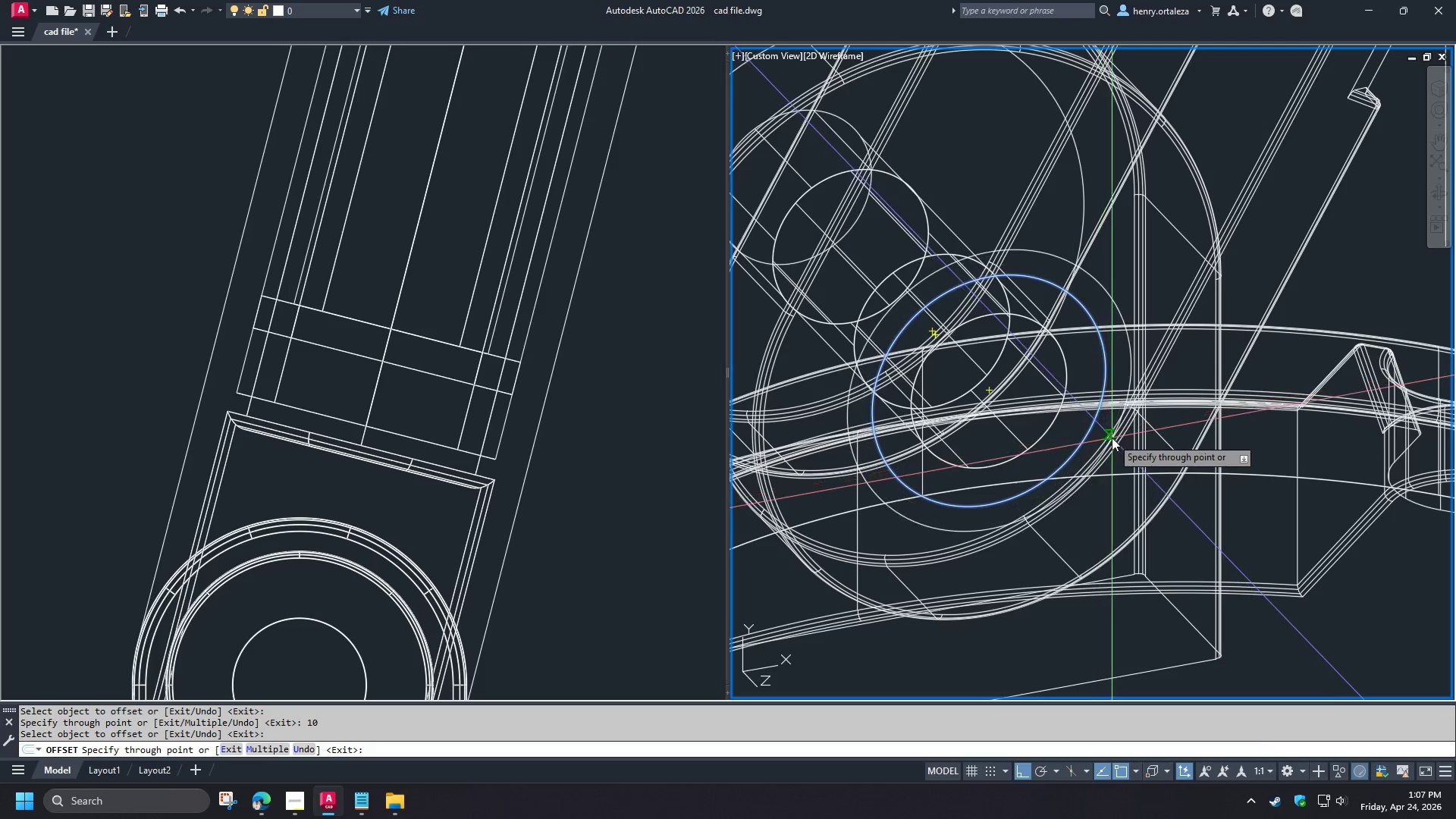 
key(Numpad1)
 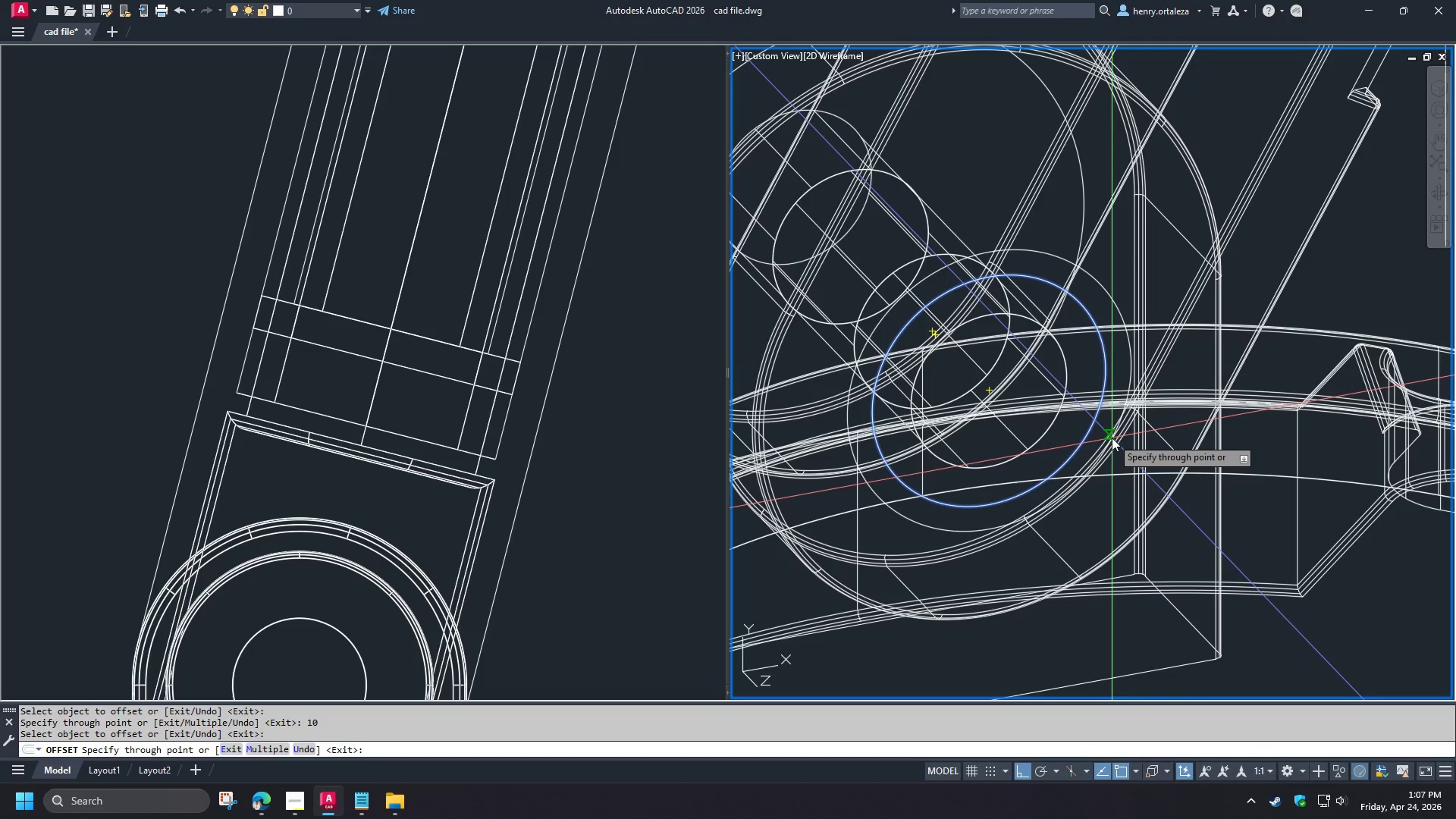 
key(Numpad0)
 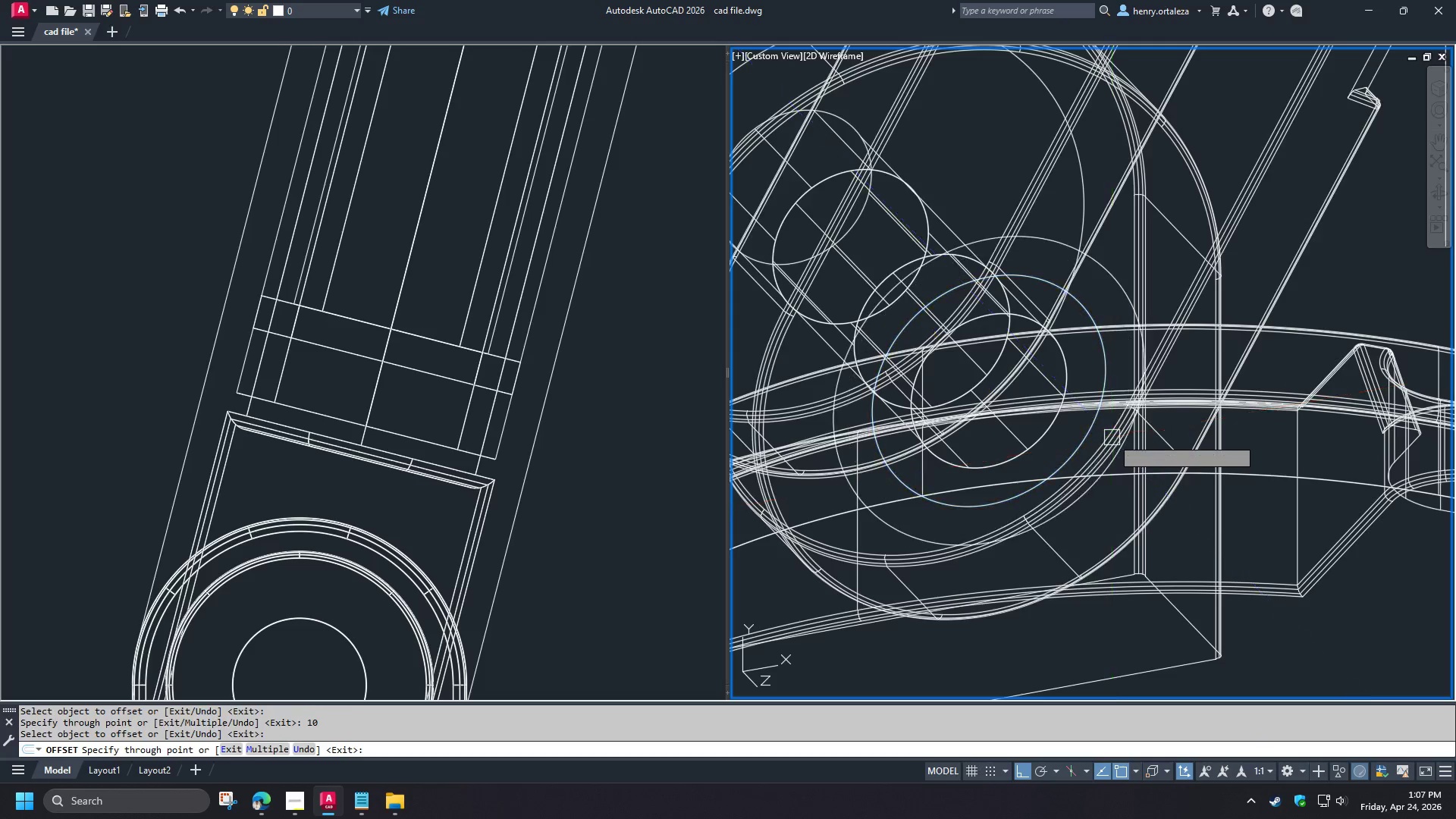 
key(NumpadEnter)
 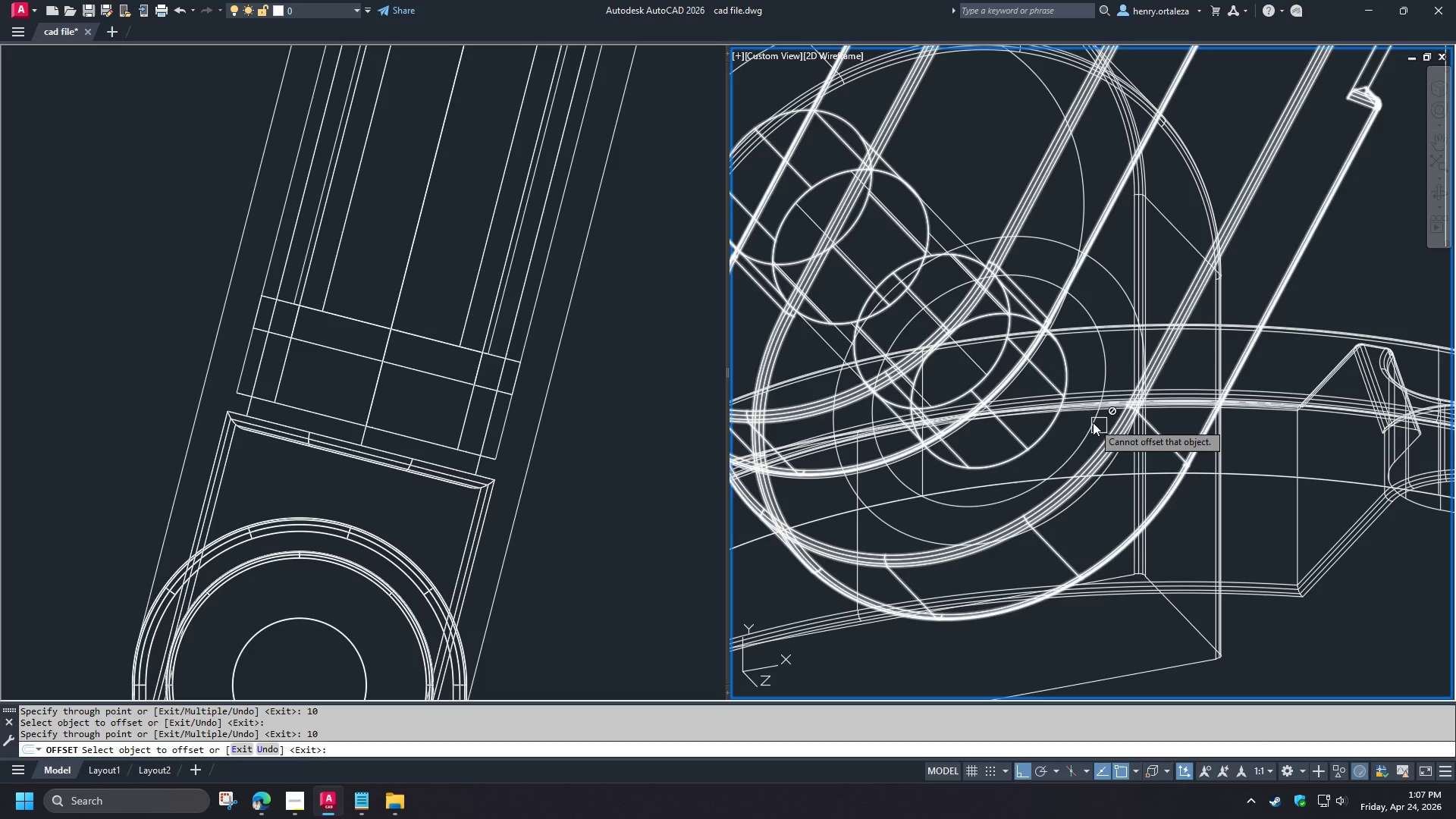 
key(Space)
 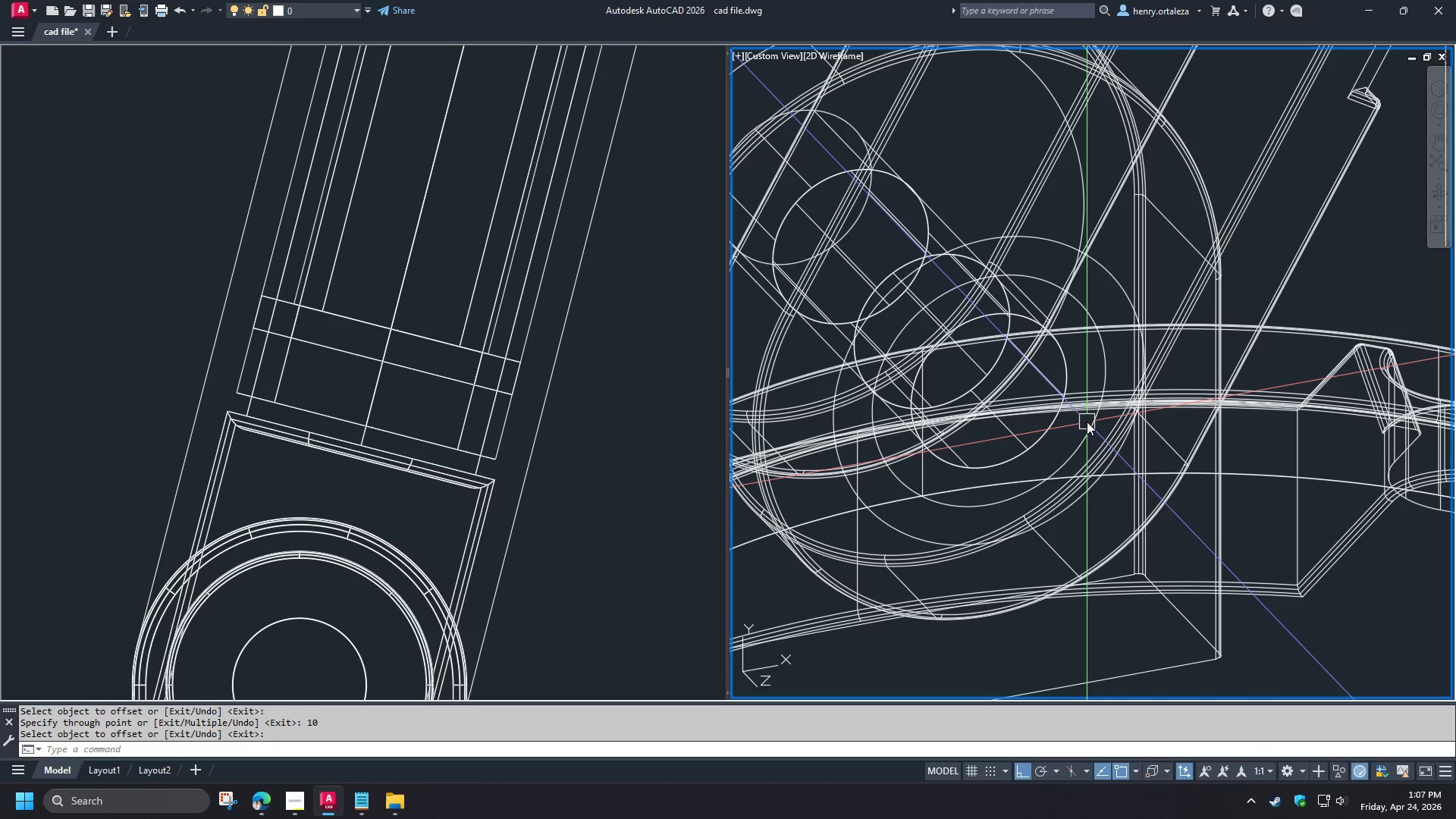 
left_click([1087, 422])
 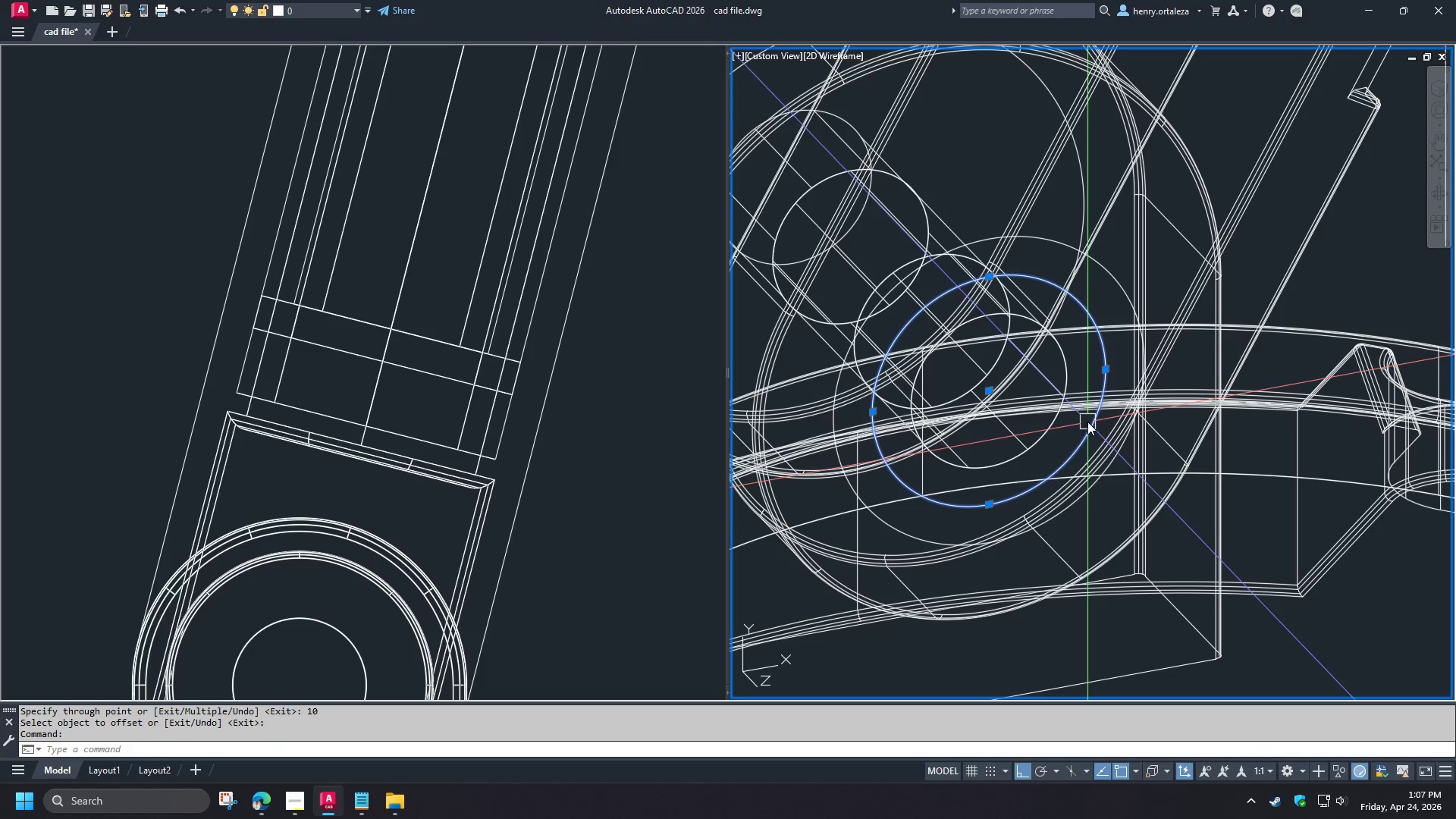 
key(E)
 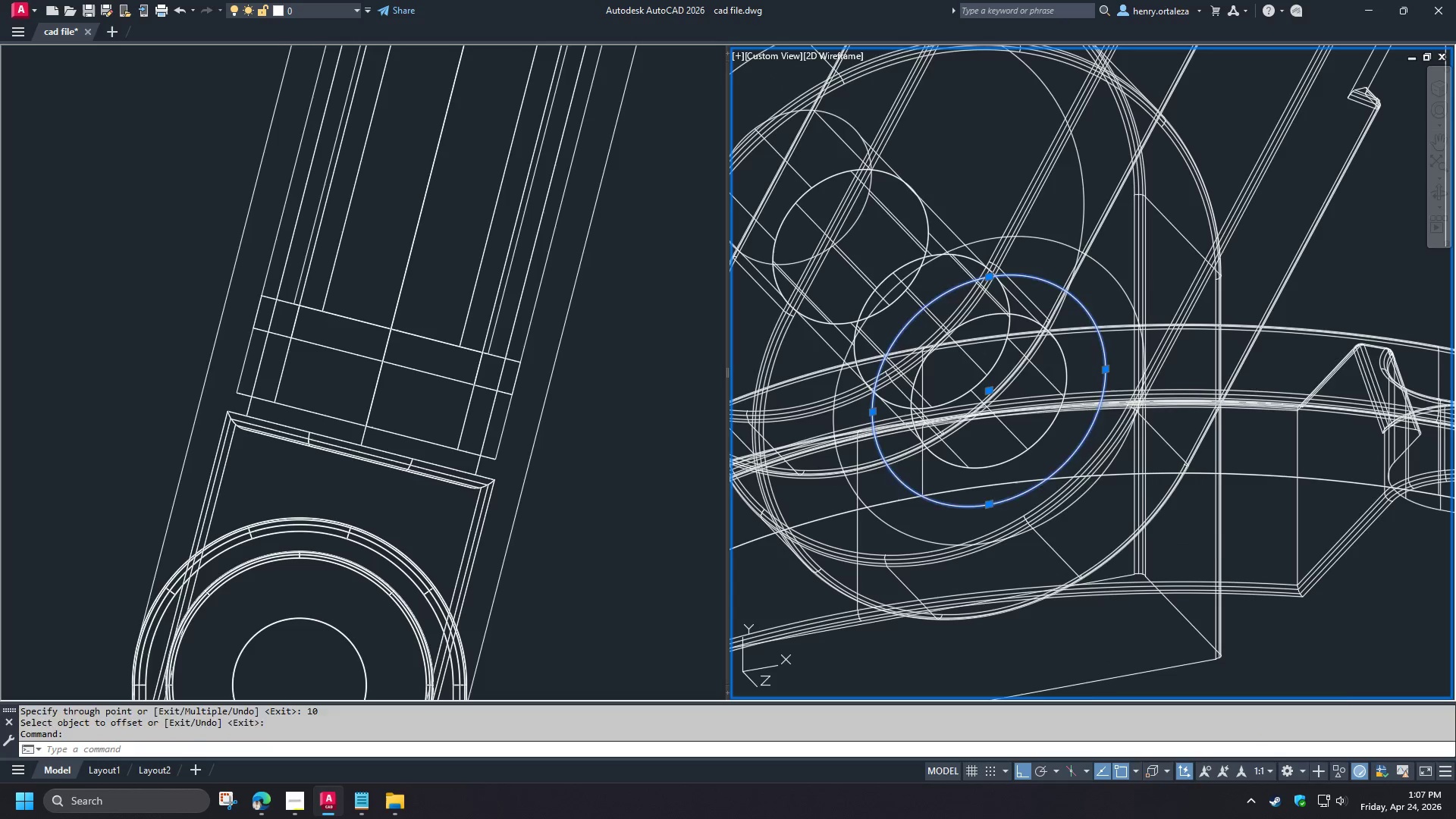 
key(Space)
 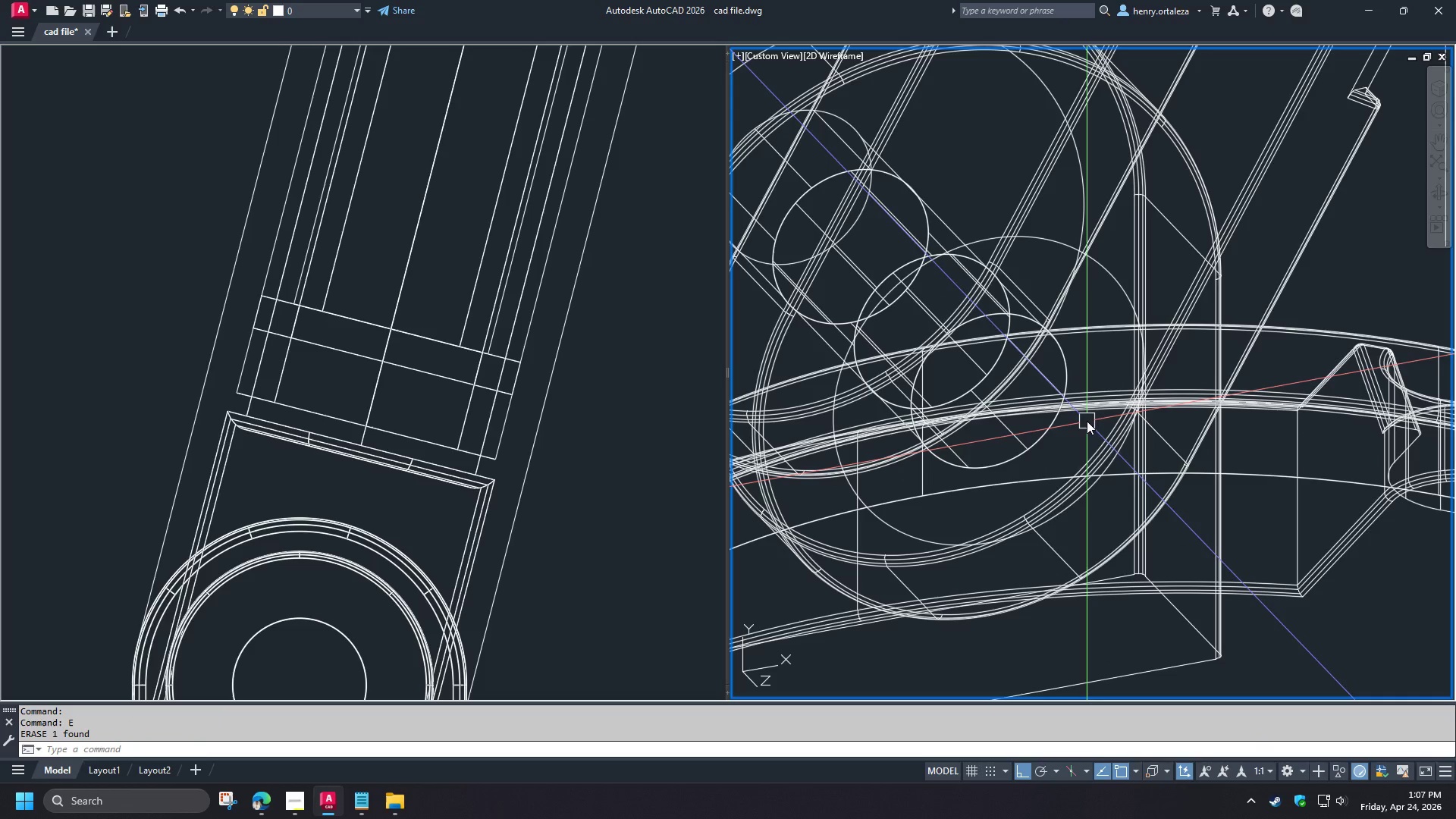 
type(ext  5 )
 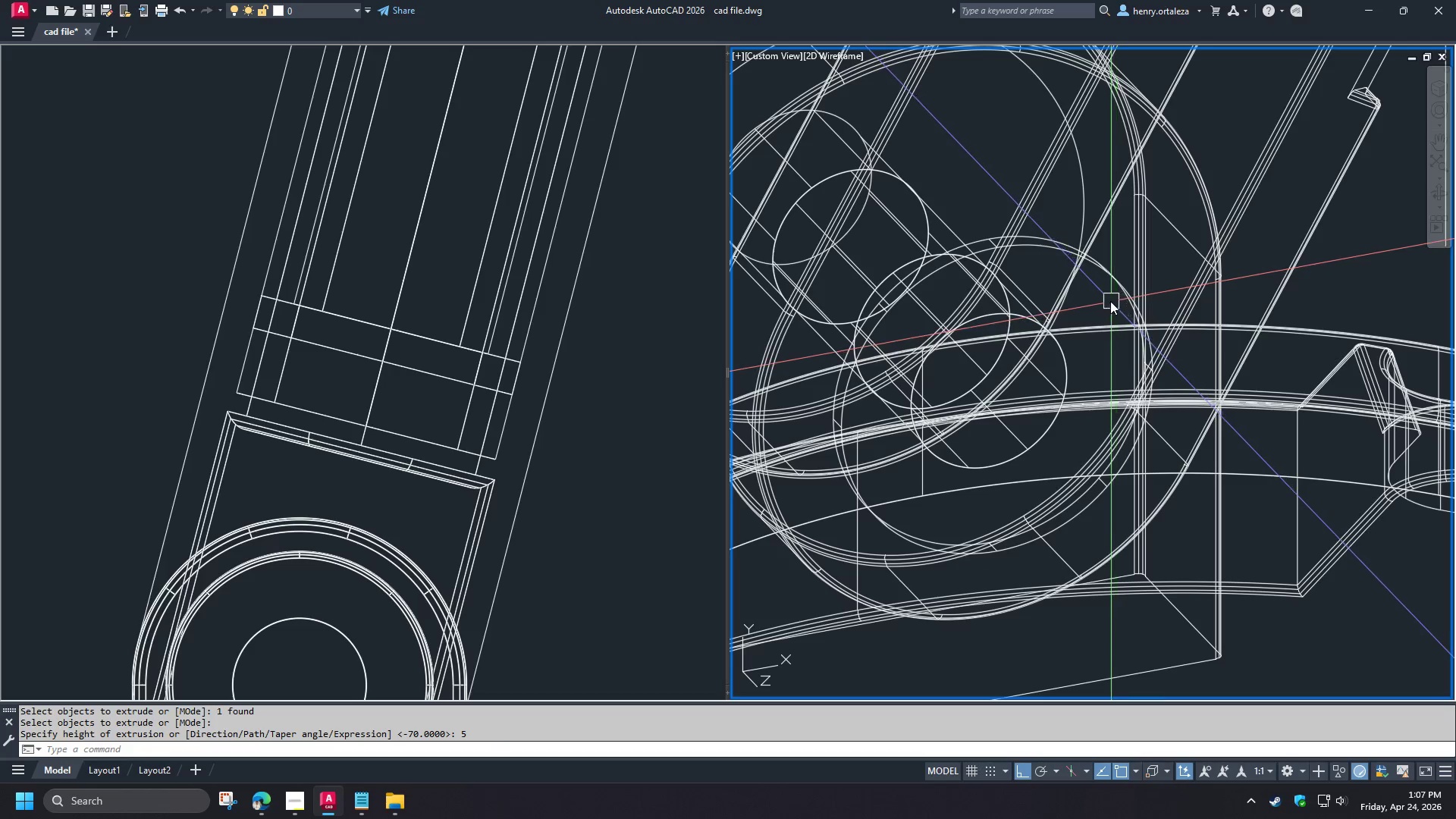 
hold_key(key=ShiftLeft, duration=1.14)
 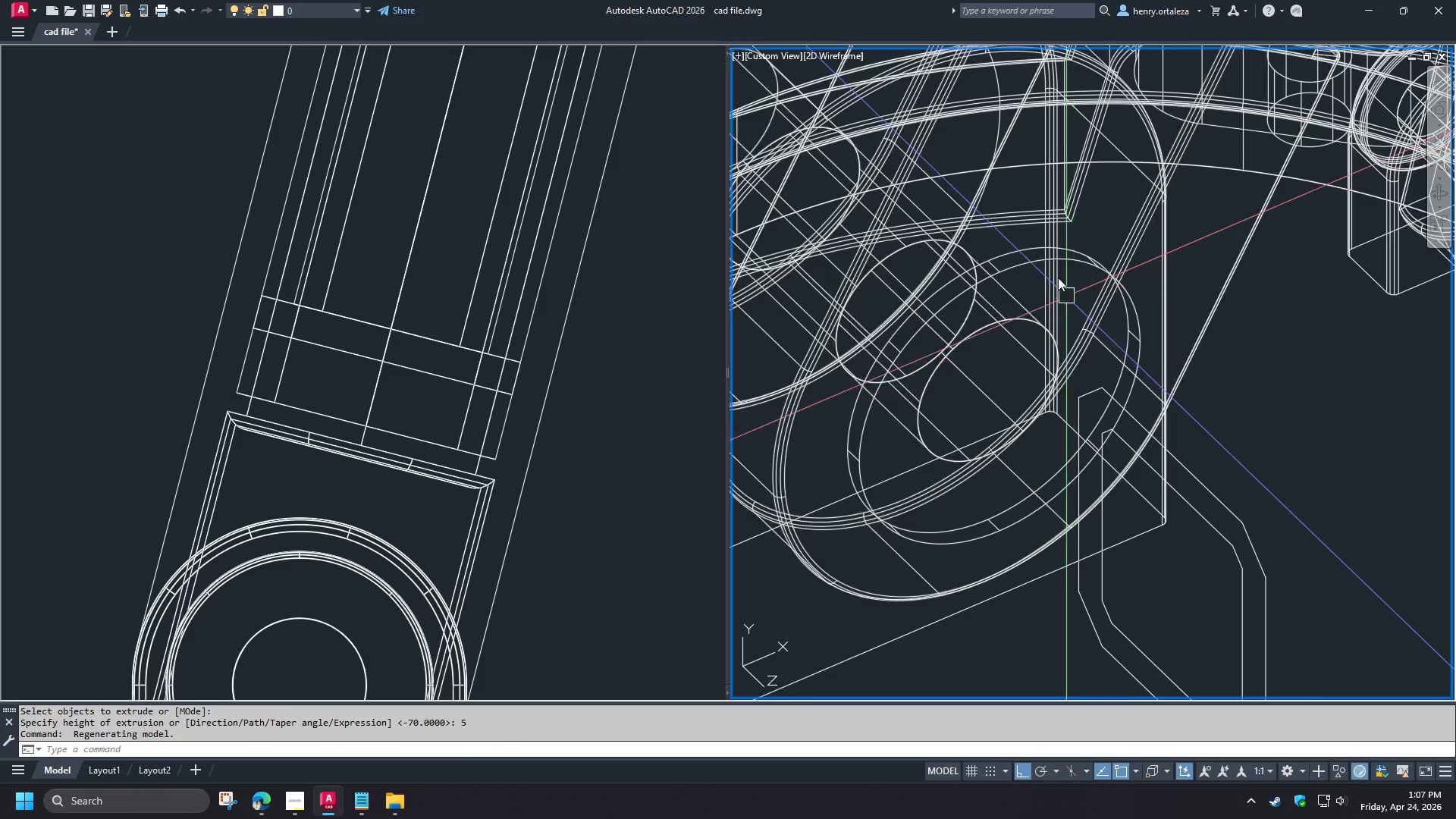 
scroll: coordinate [1058, 268], scroll_direction: up, amount: 2.0
 